 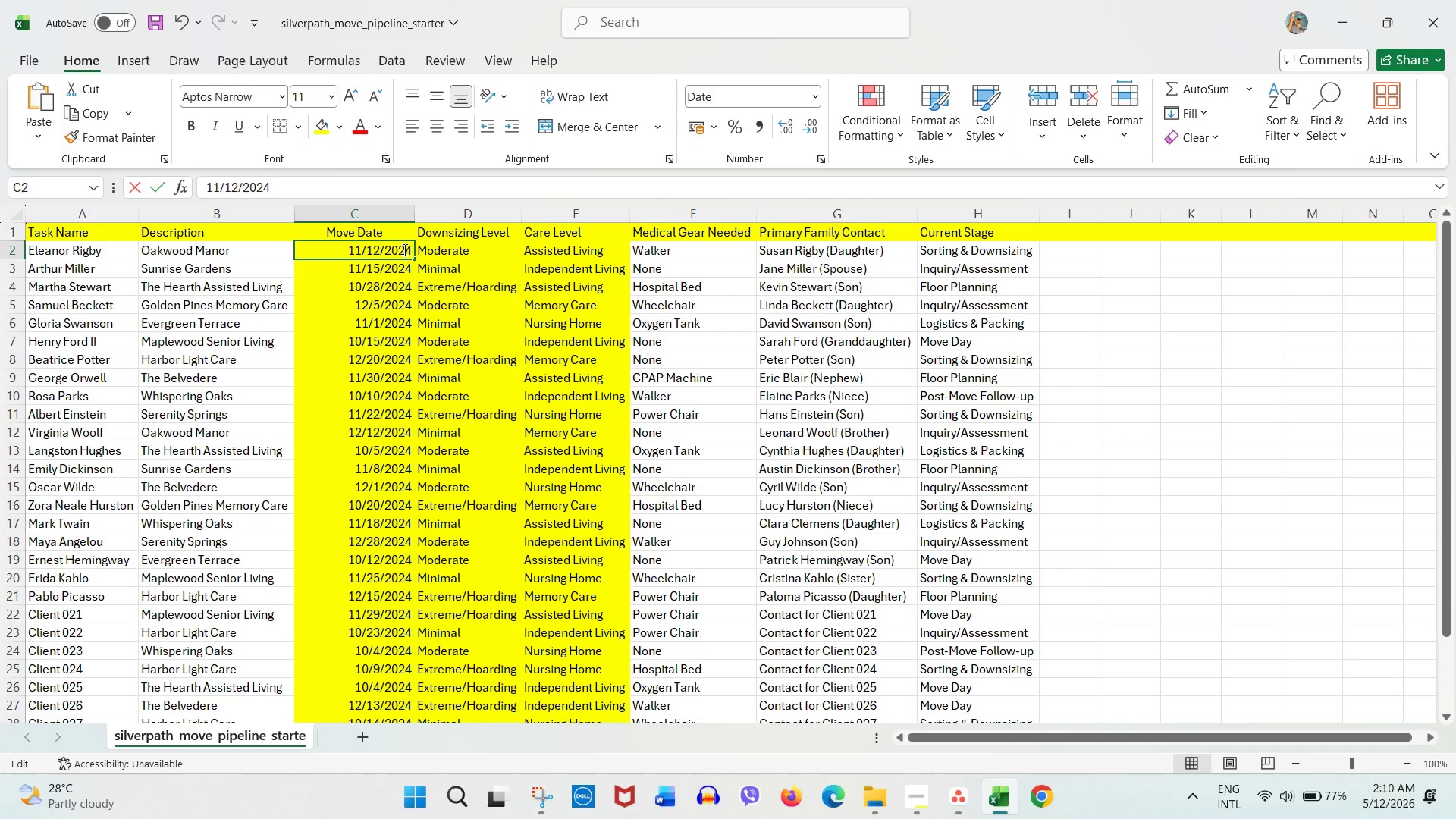 
triple_click([403, 249])
 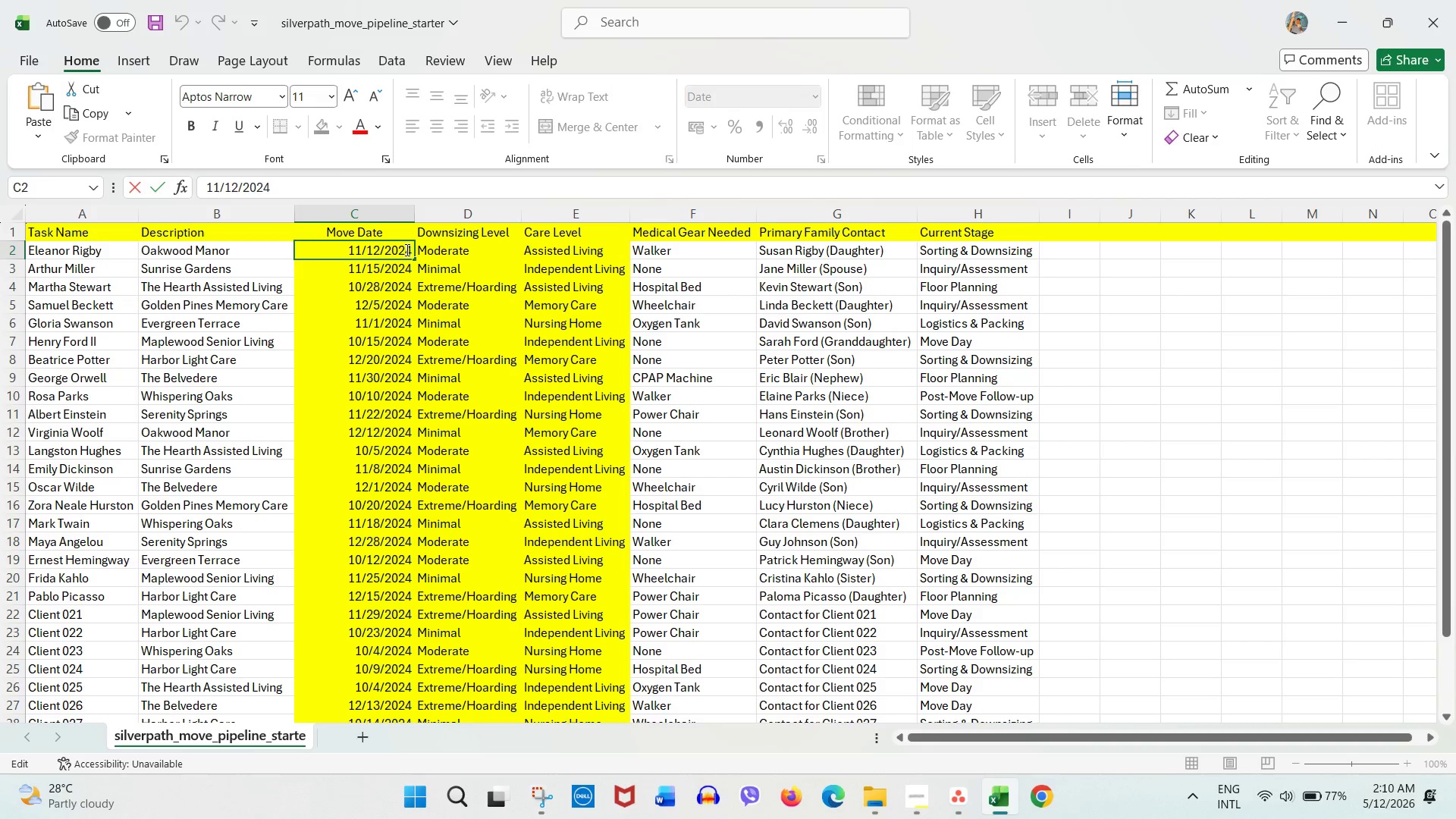 
left_click_drag(start_coordinate=[406, 249], to_coordinate=[413, 249])
 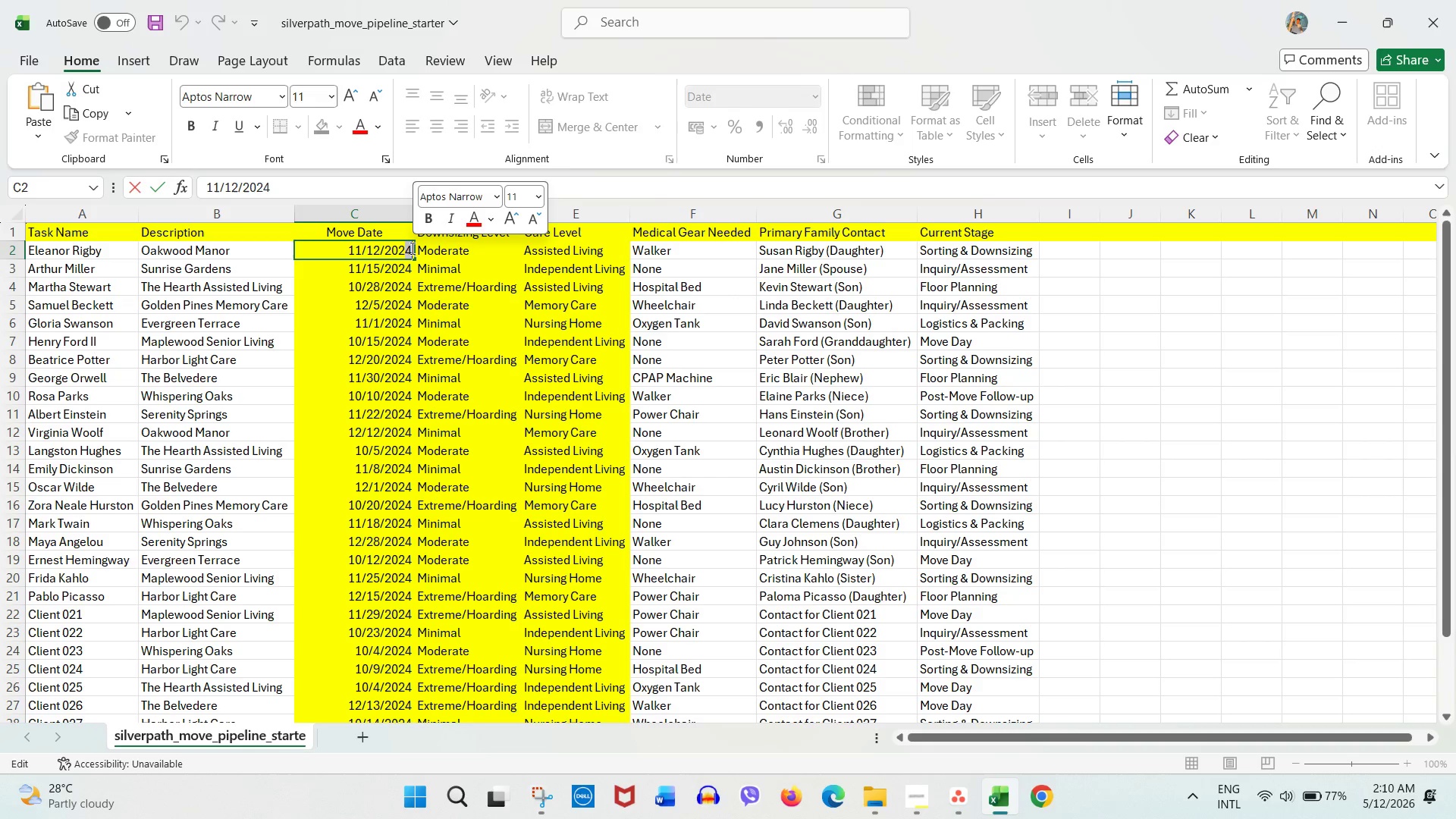 
key(Numpad6)
 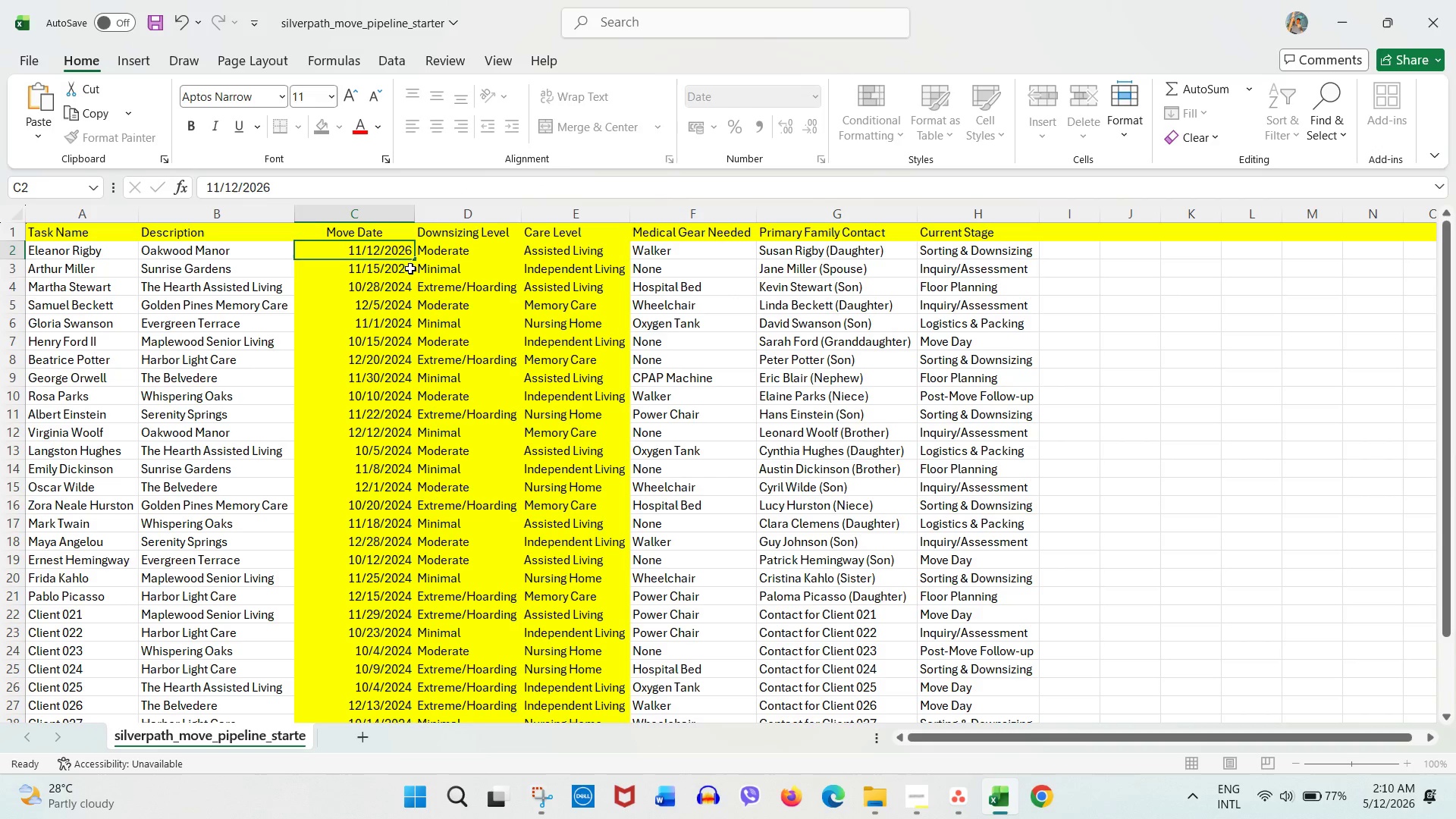 
double_click([410, 268])
 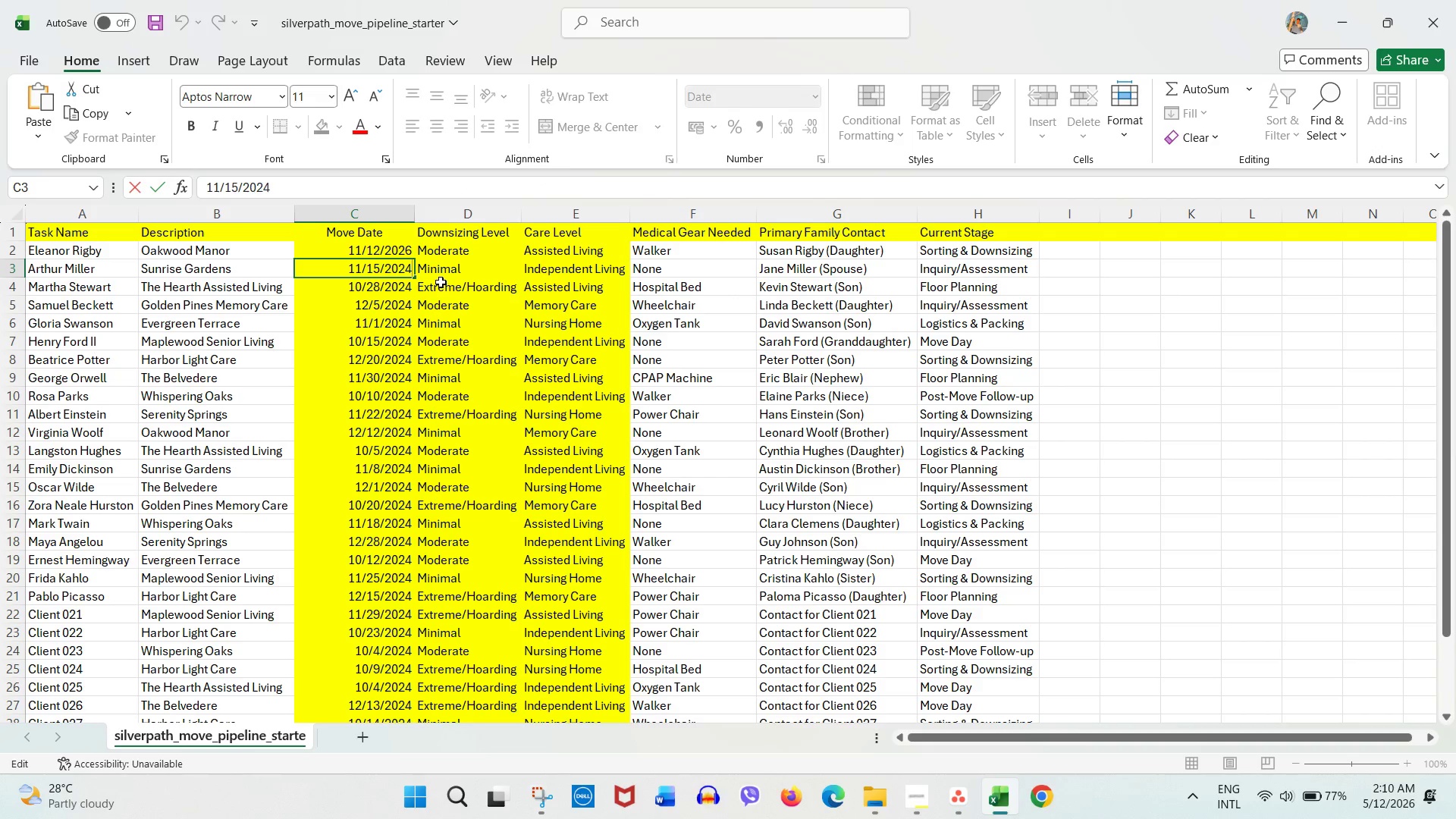 
key(Backspace)
 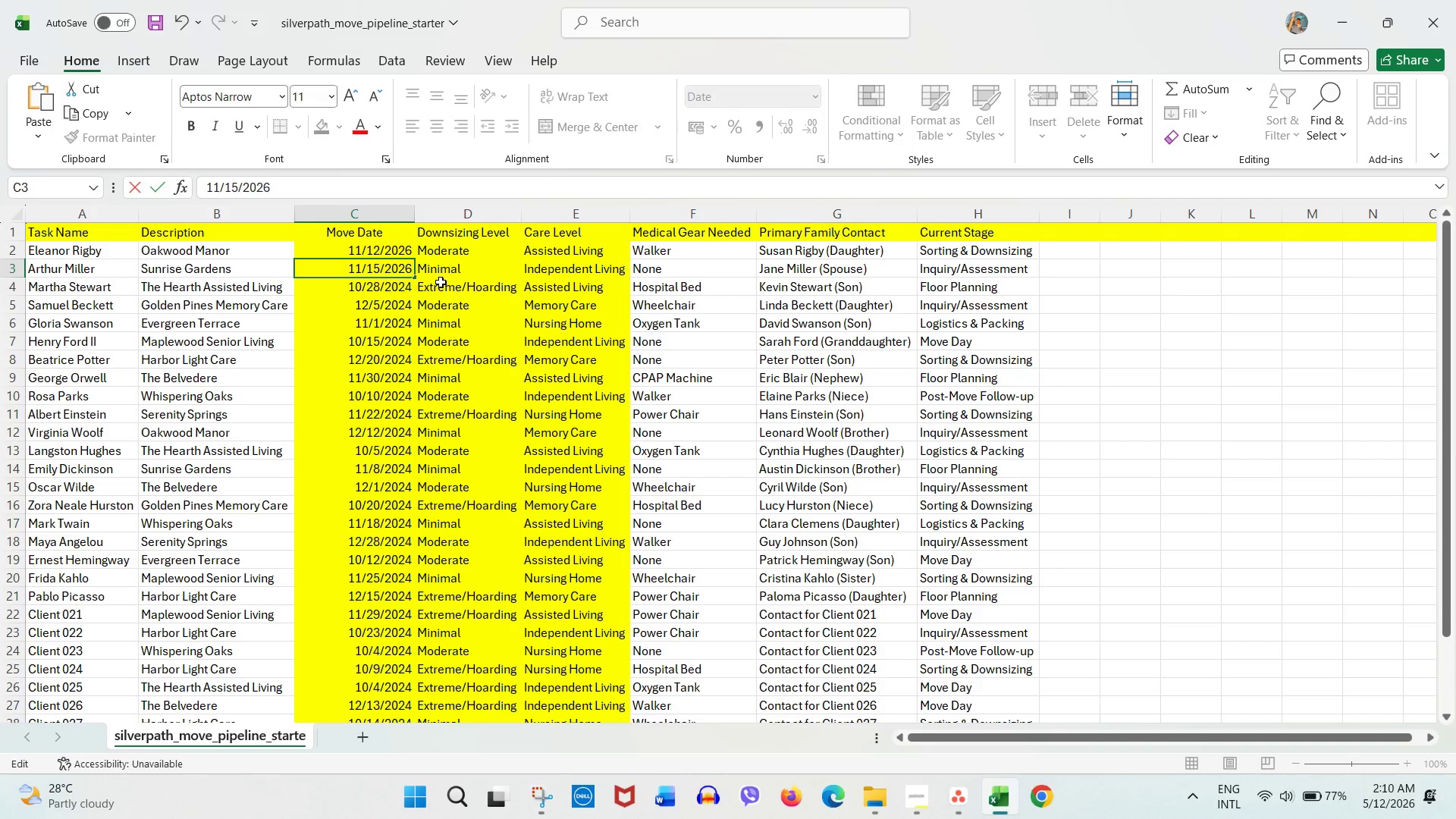 
key(Numpad6)
 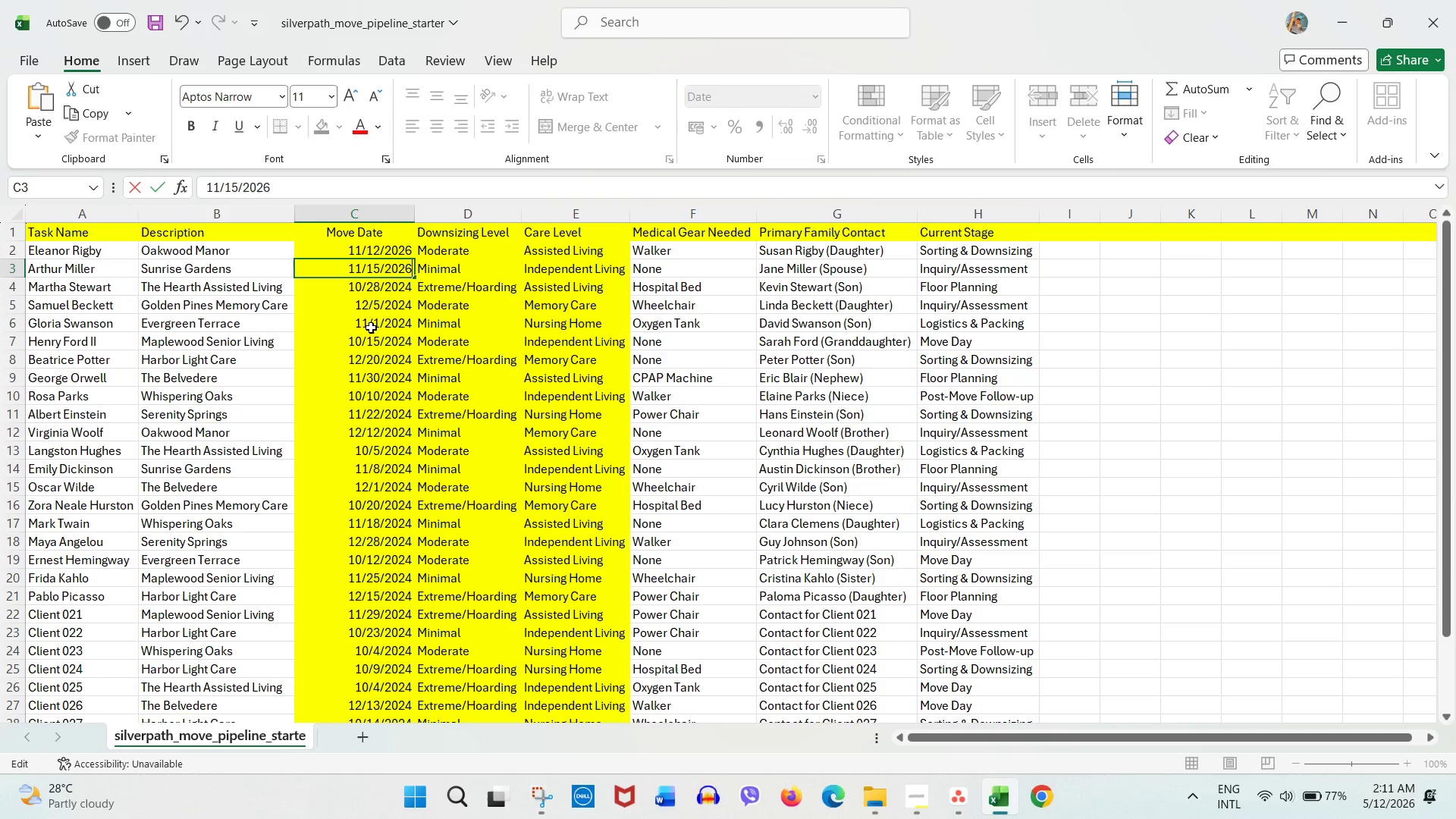 
wait(5.2)
 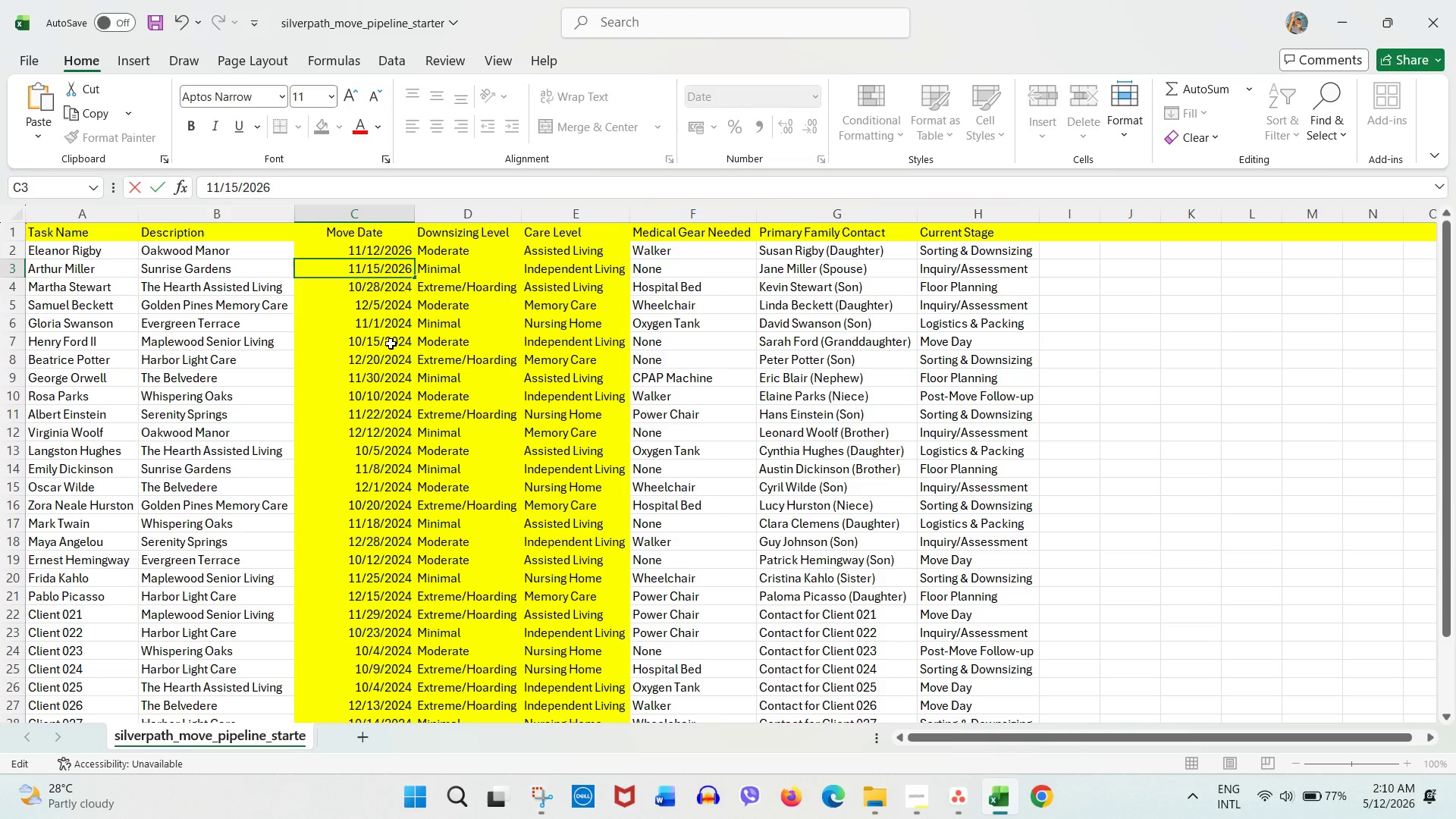 
left_click([494, 346])
 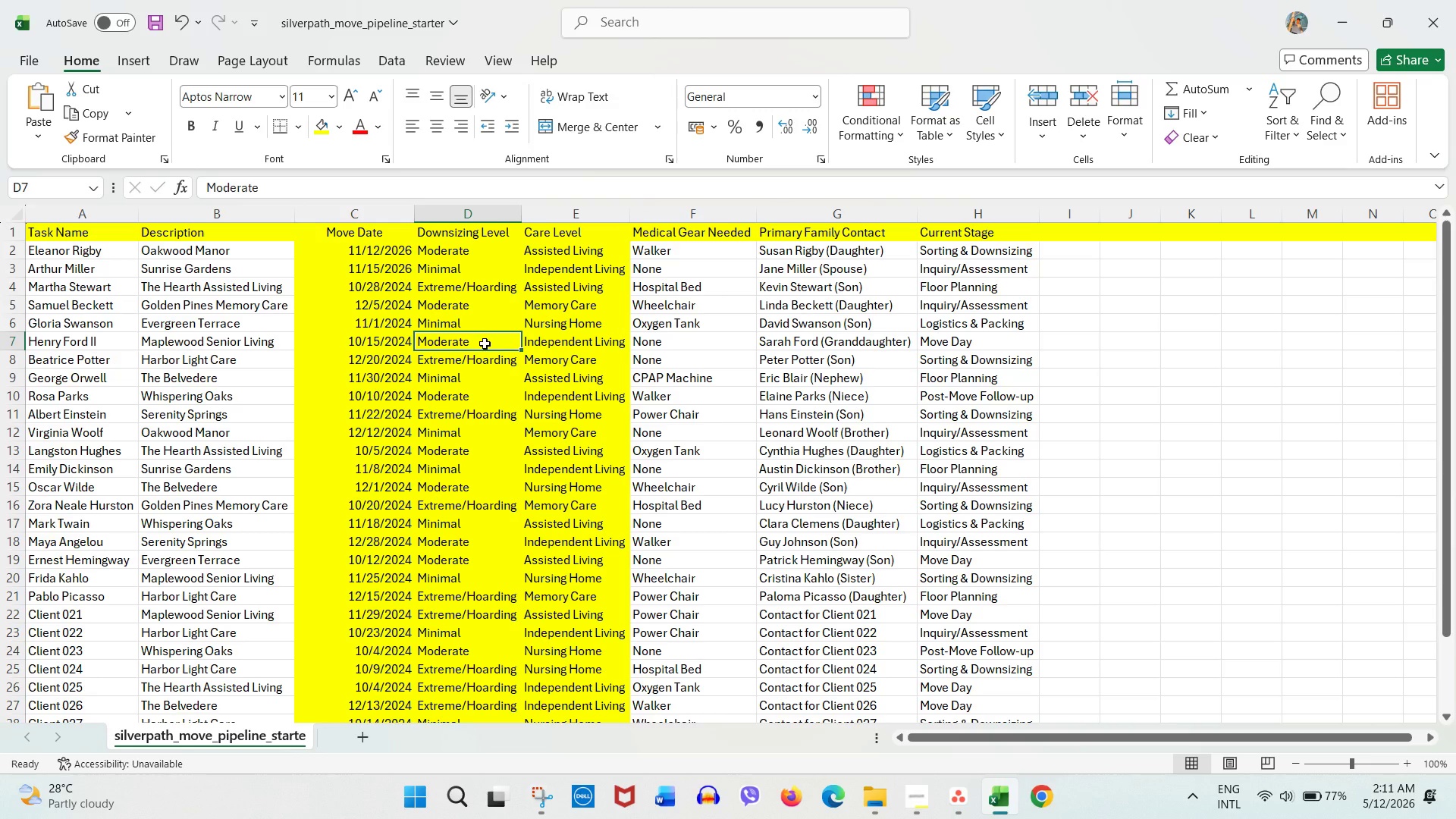 
wait(20.2)
 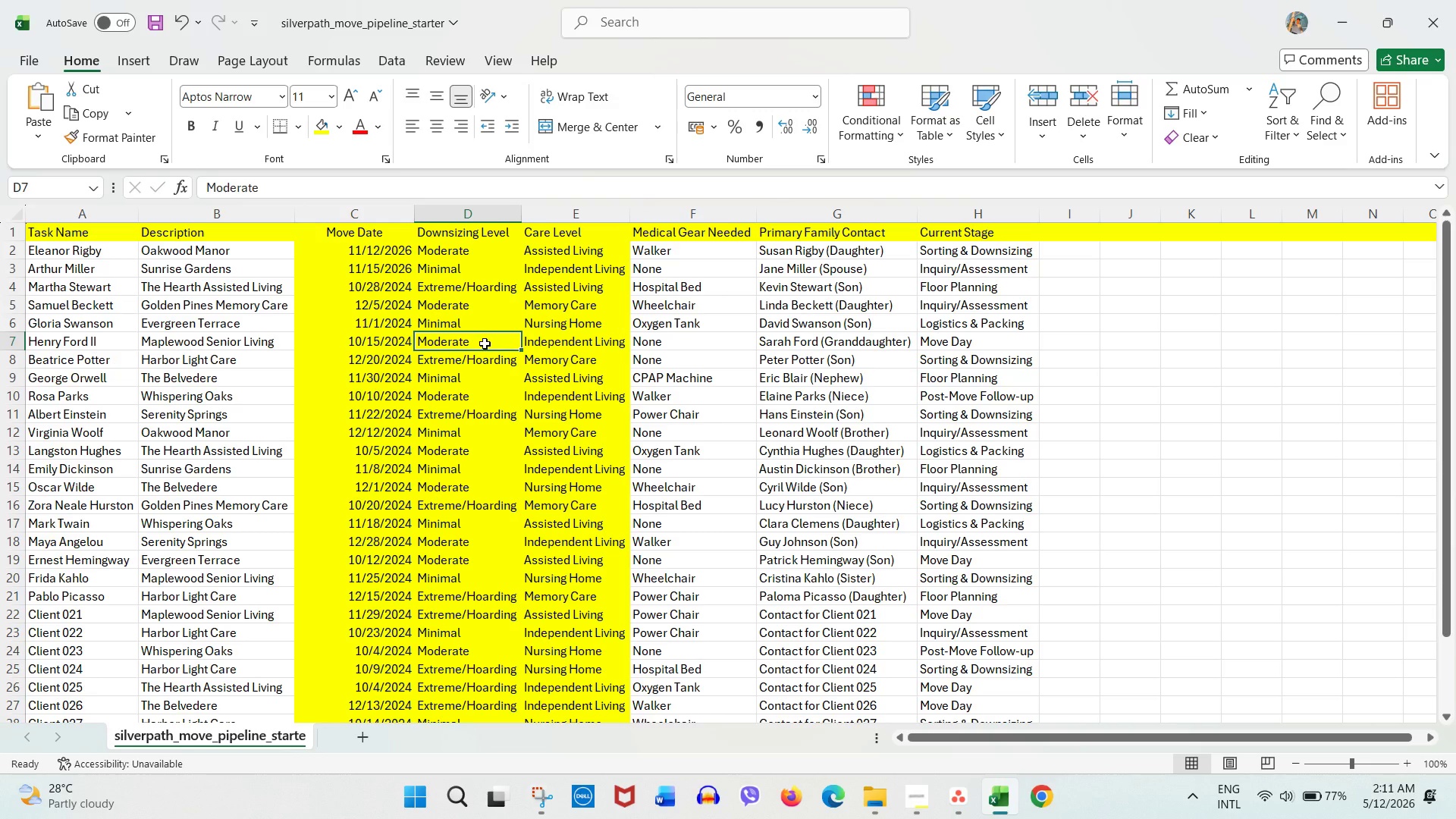 
key(Control+A)
 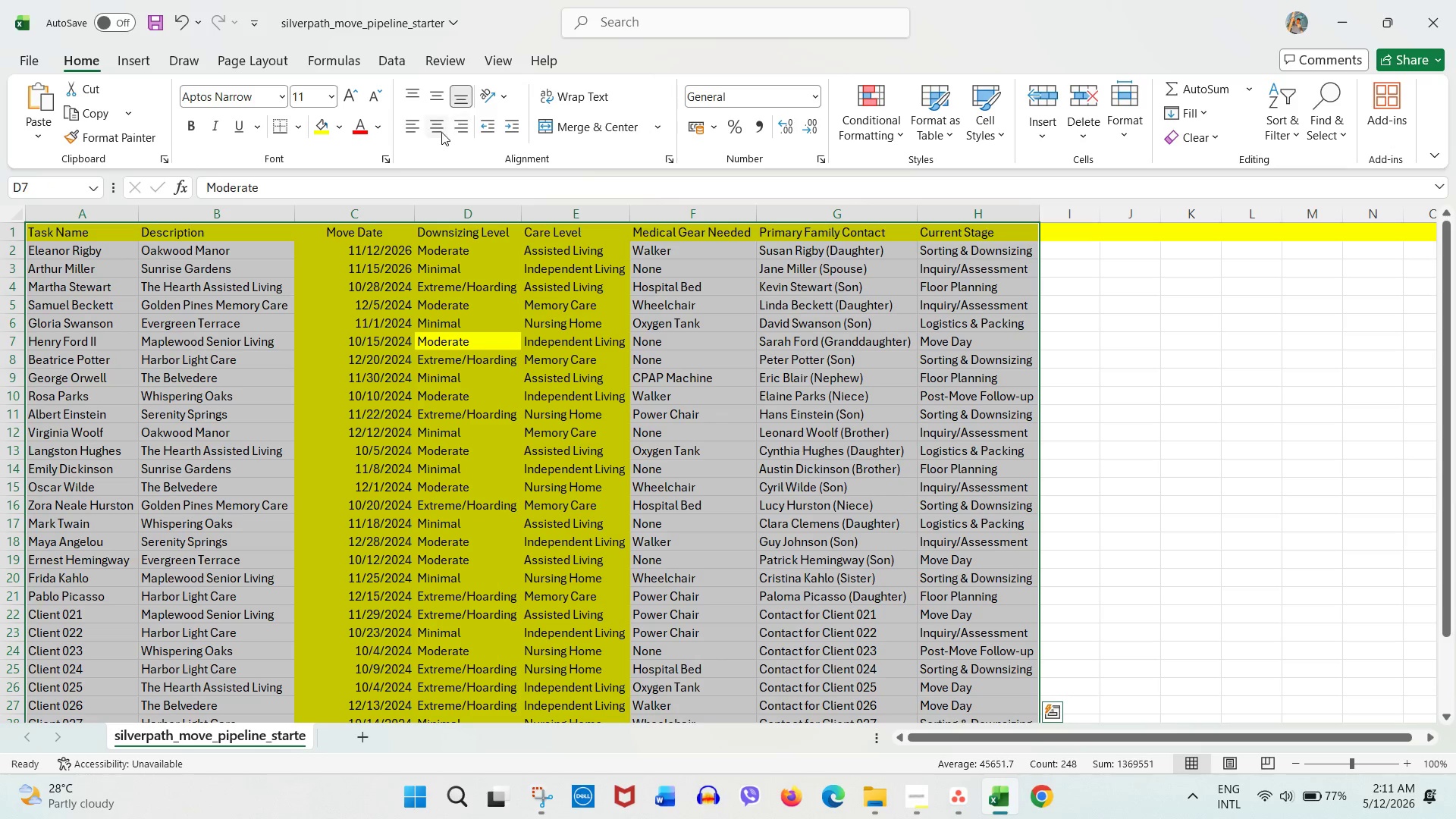 
left_click([439, 132])
 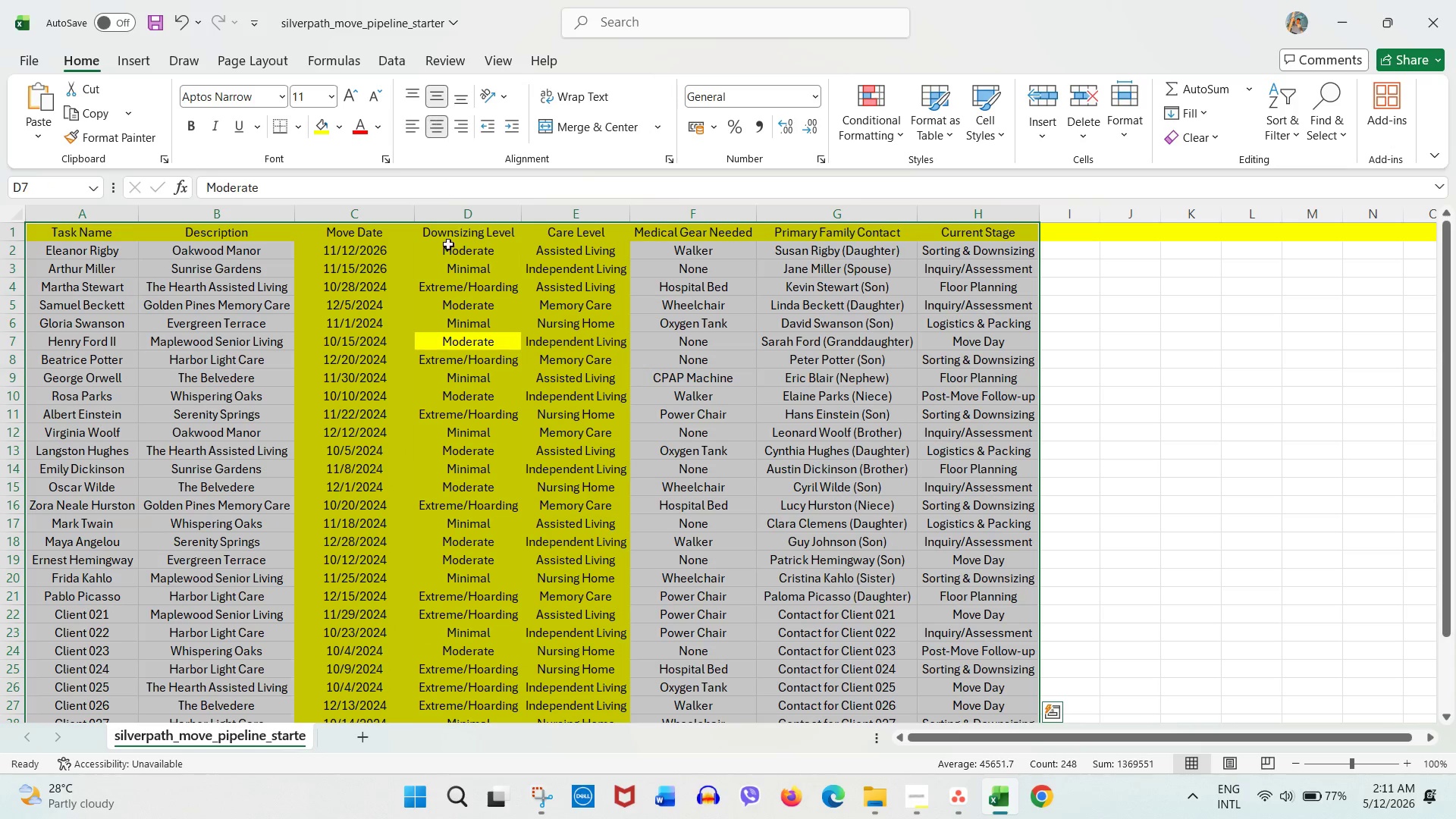 
left_click([446, 278])
 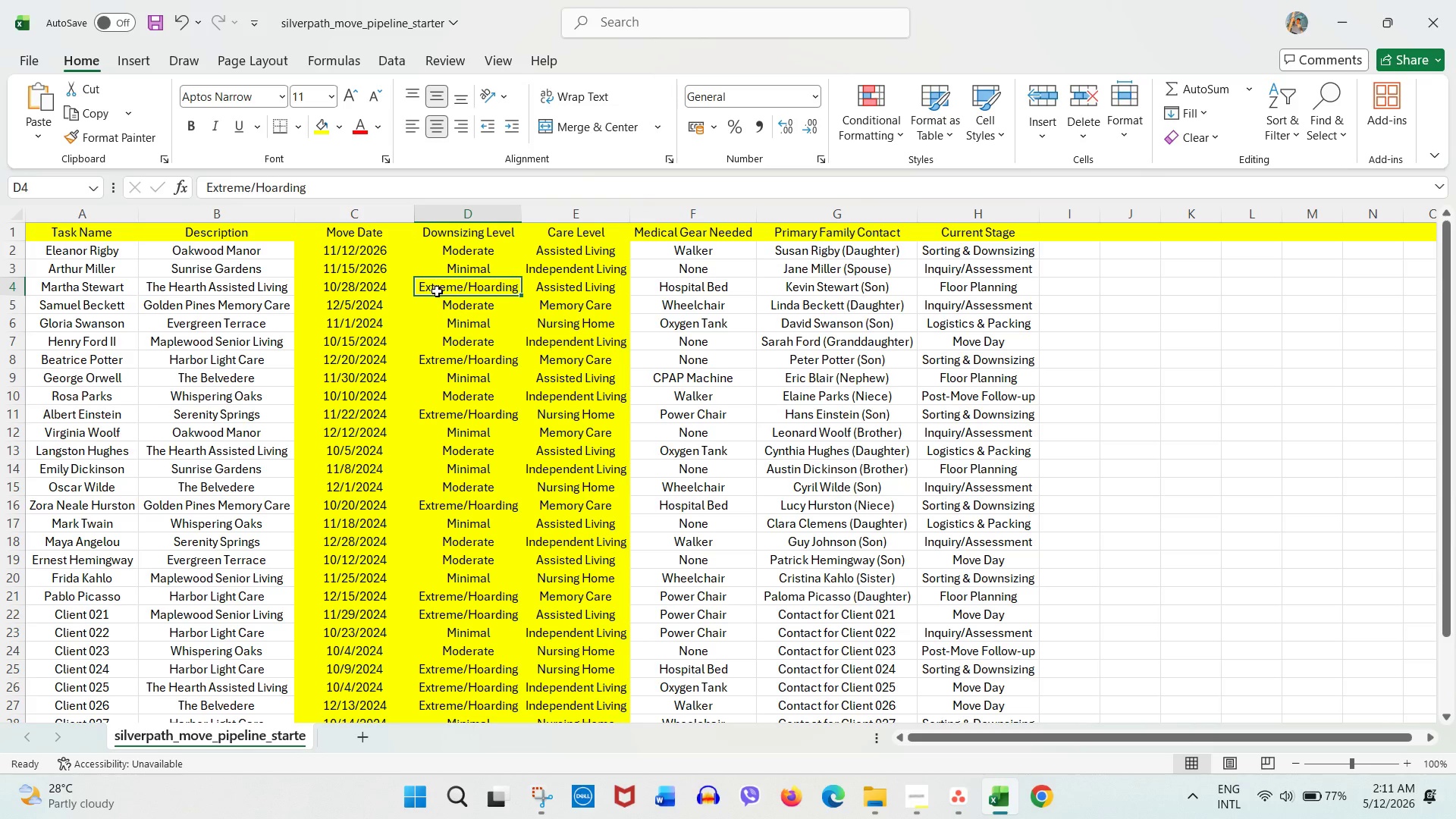 
wait(16.02)
 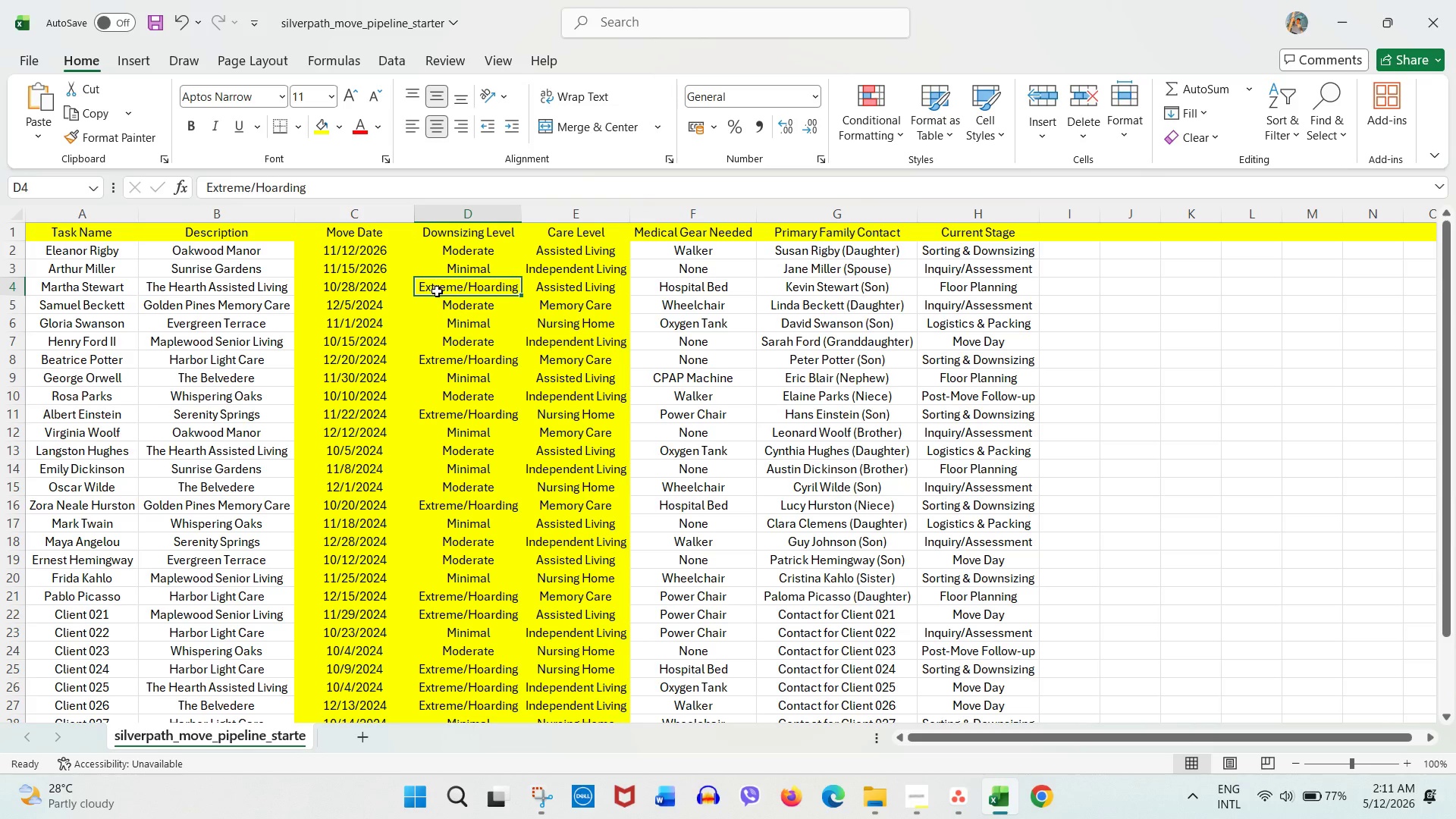 
left_click([347, 340])
 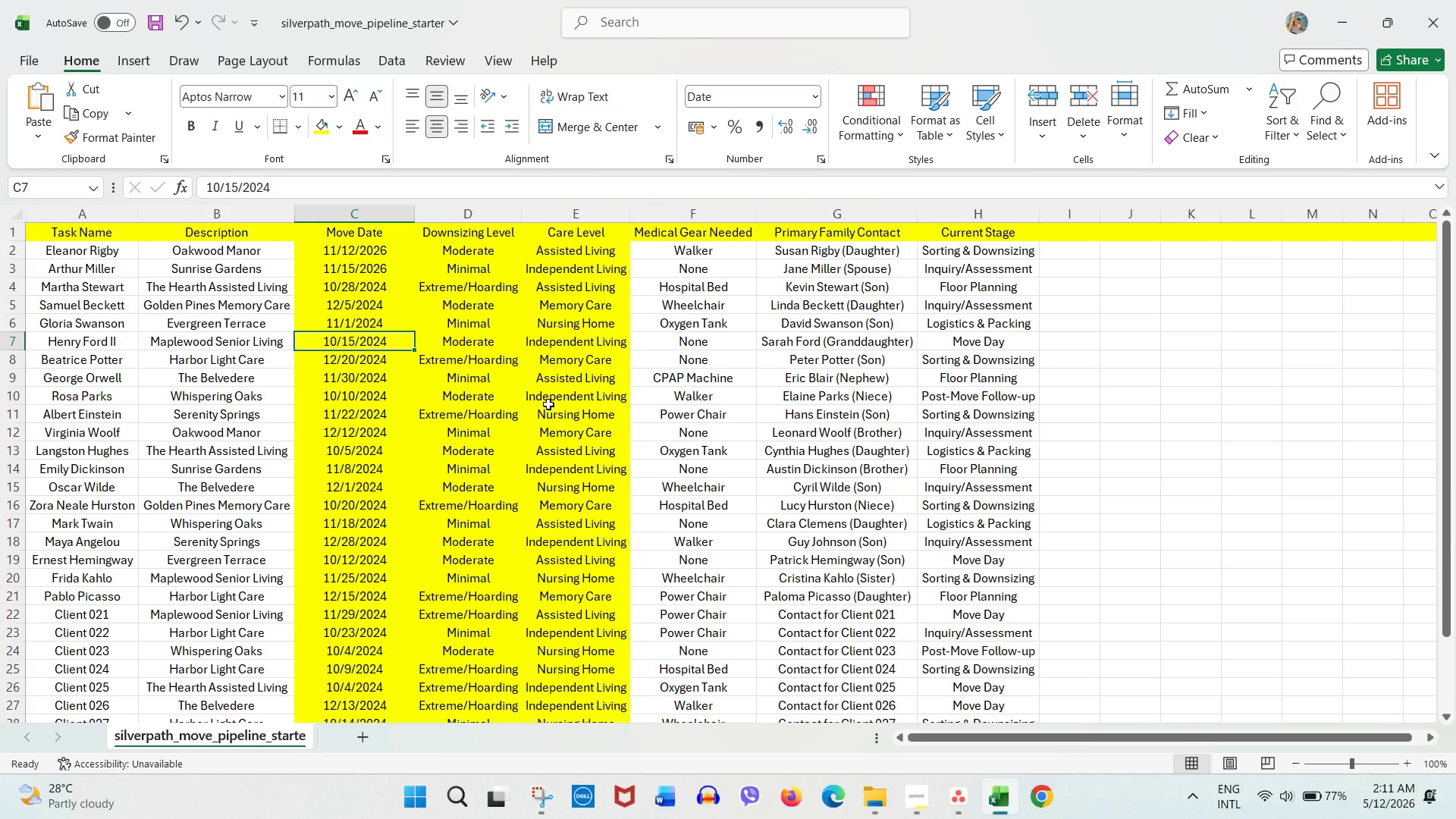 
left_click([552, 404])
 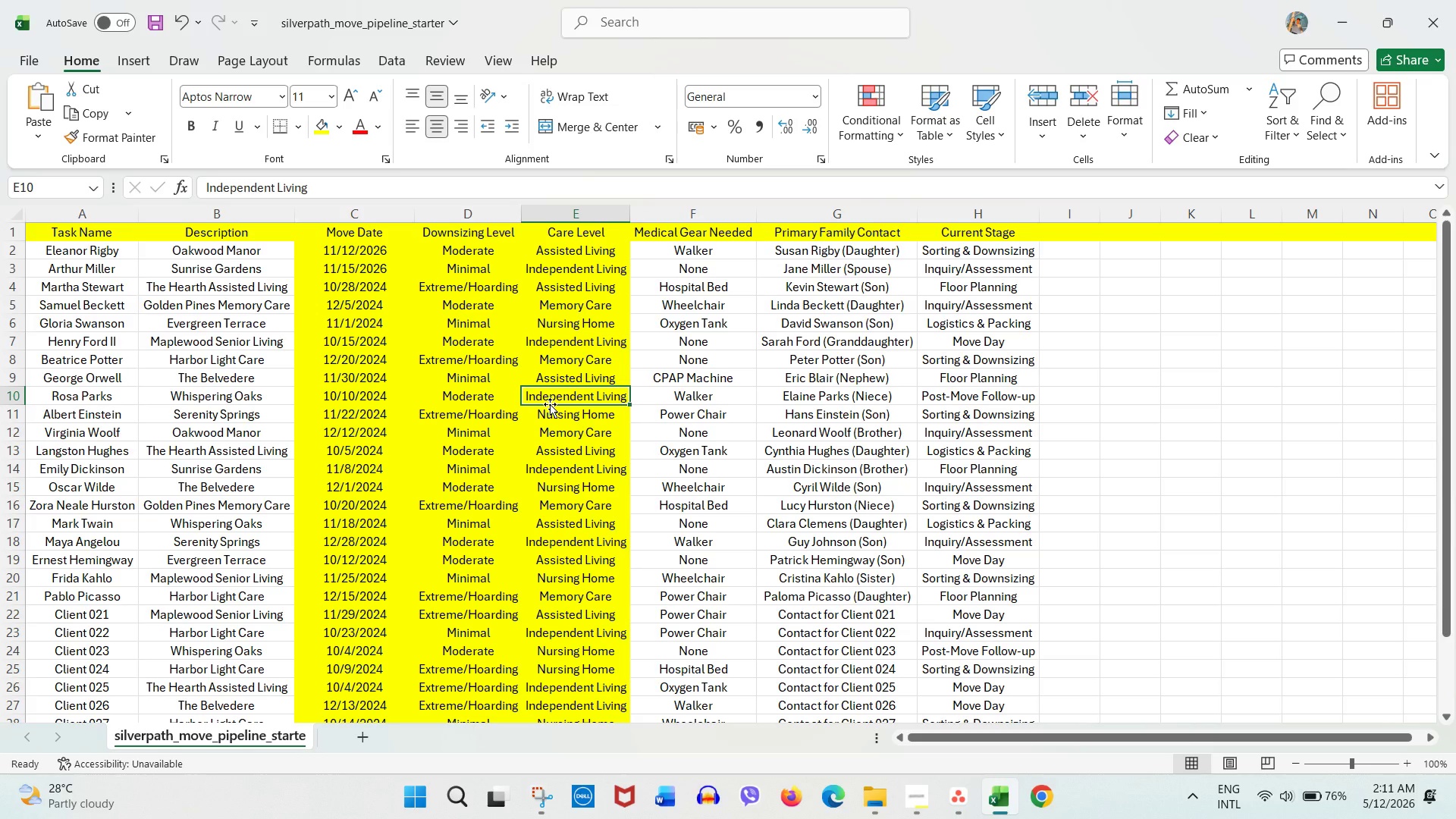 
wait(13.66)
 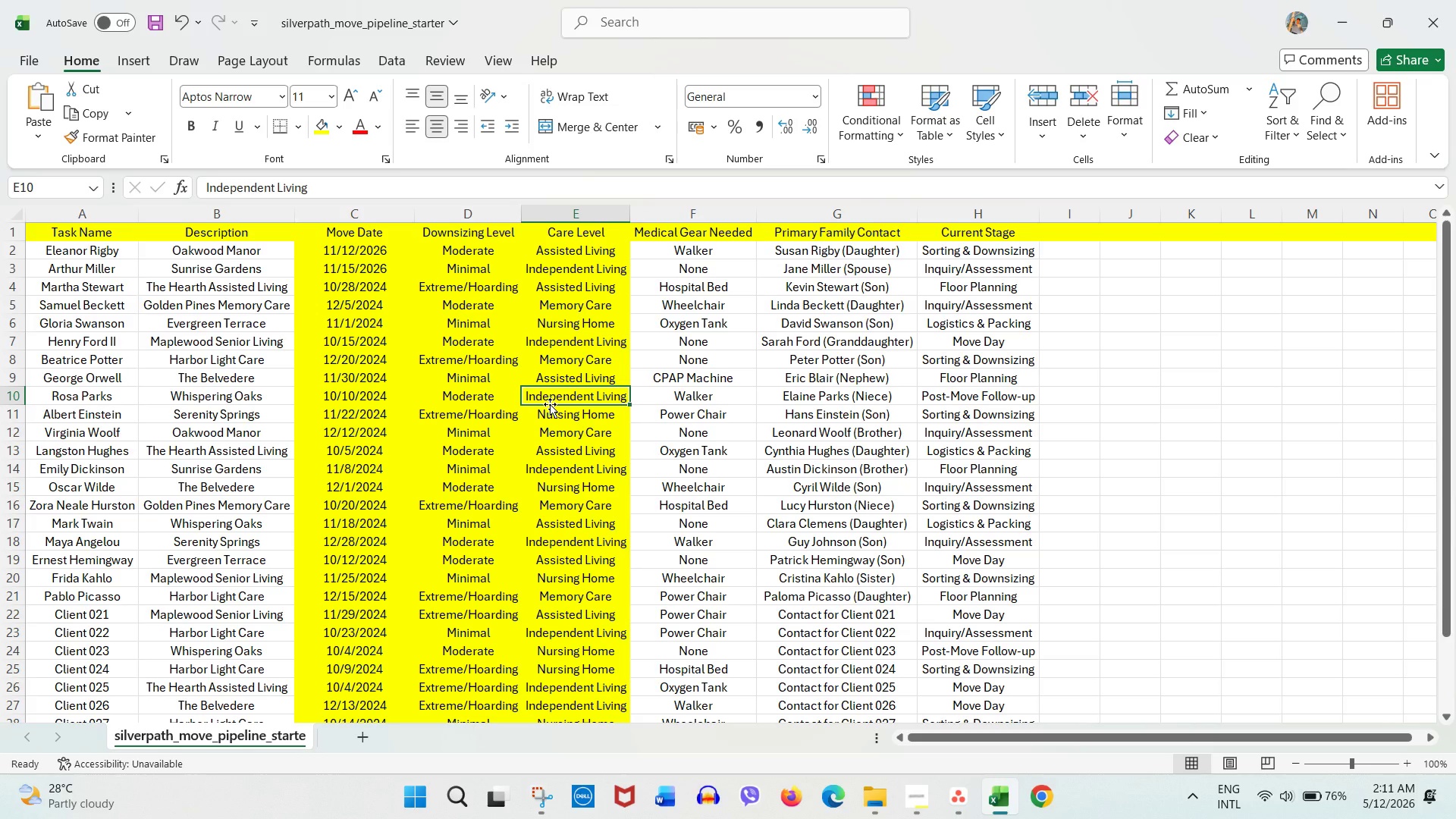 
left_click([680, 398])
 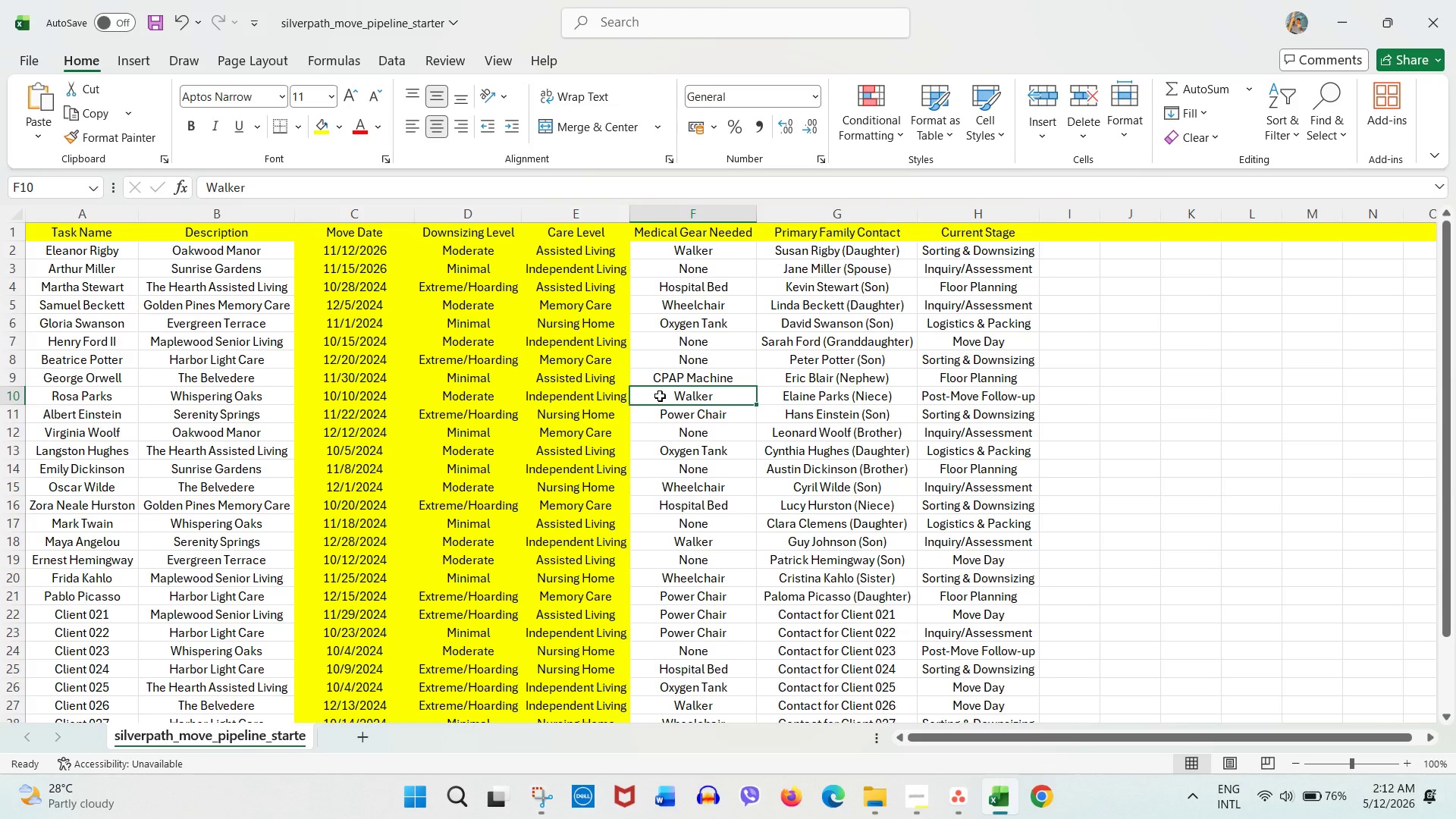 
wait(19.59)
 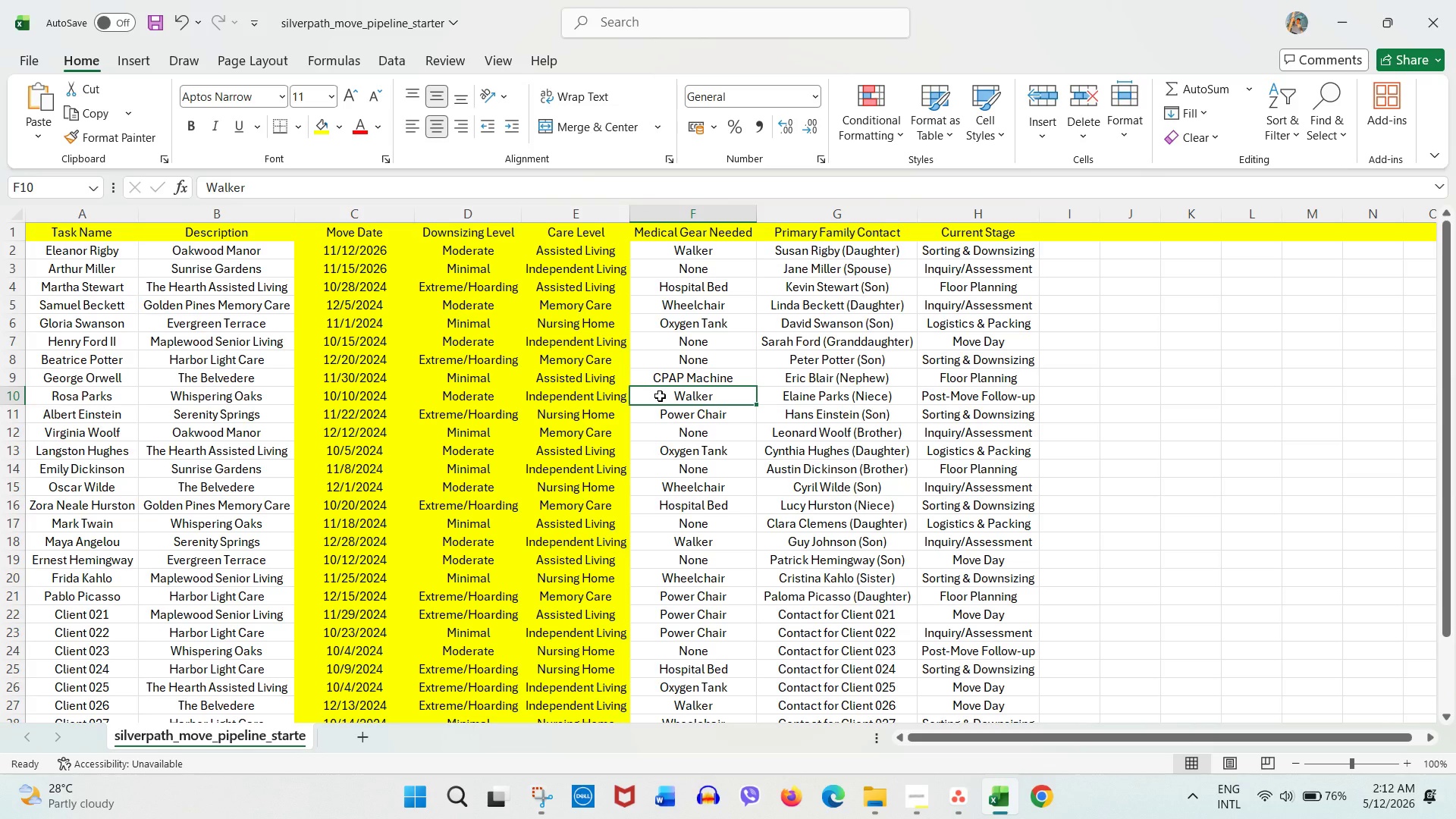 
double_click([387, 286])
 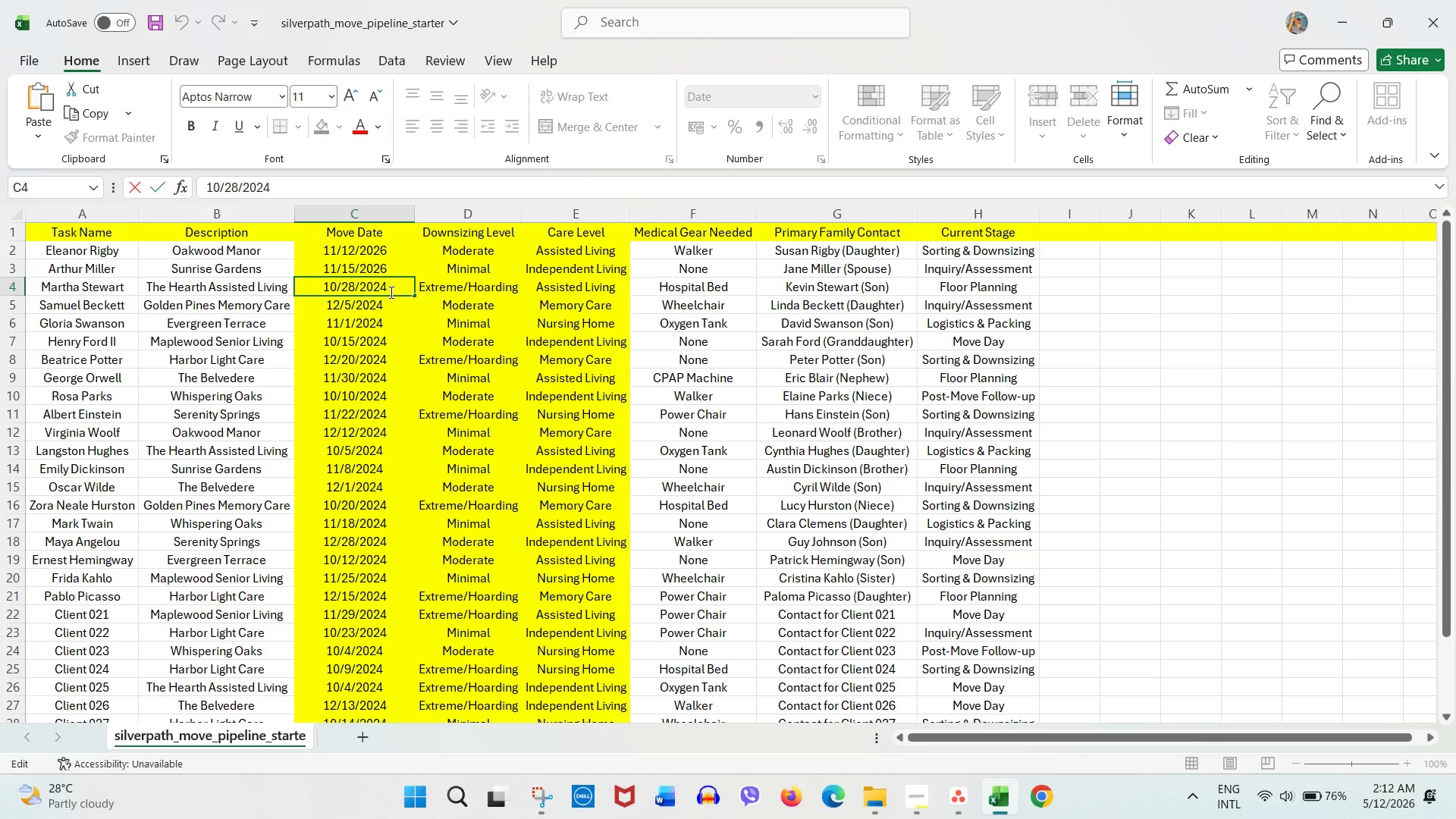 
key(Backspace)
 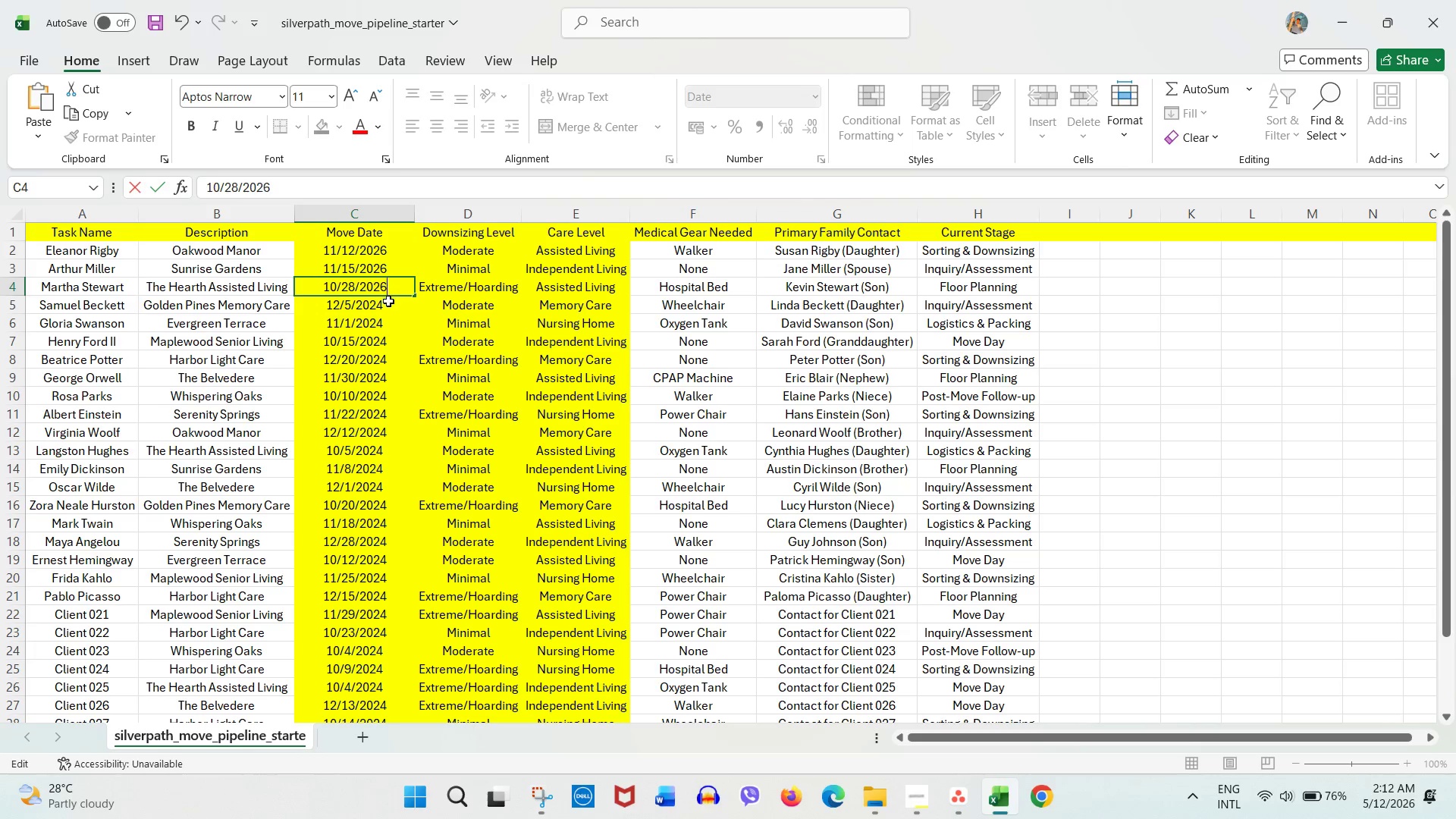 
key(Numpad6)
 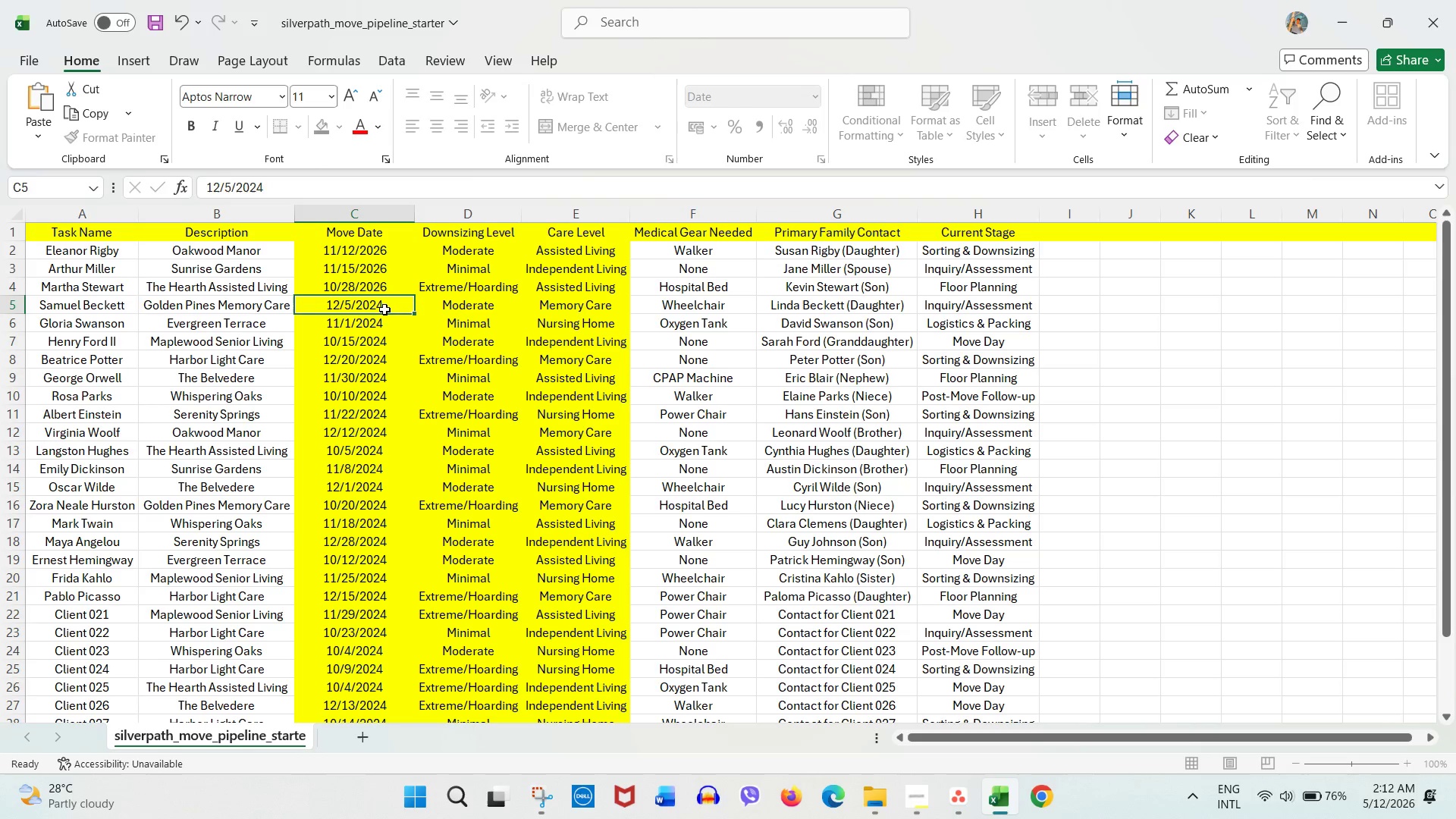 
double_click([384, 309])
 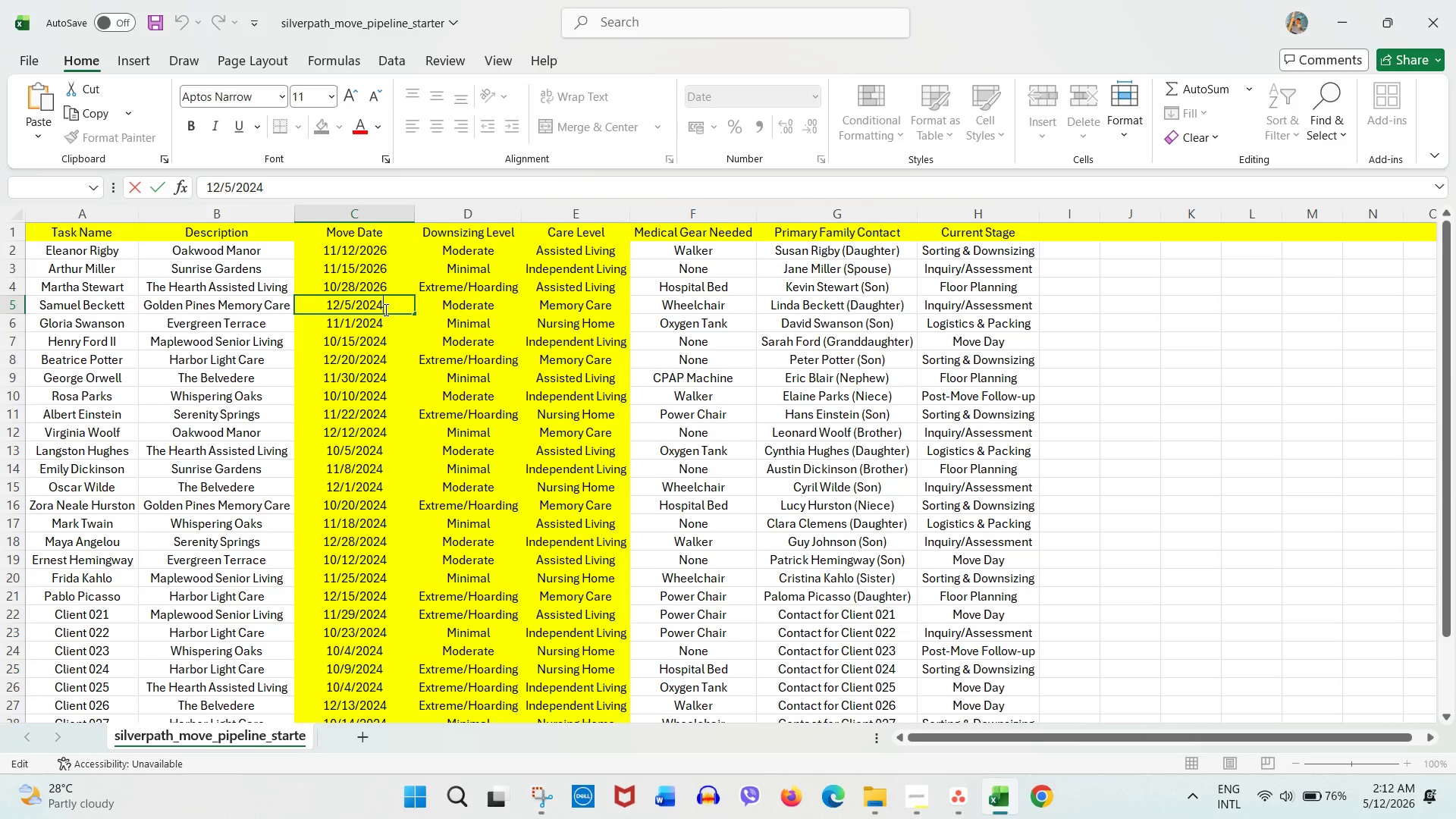 
key(Backspace)
 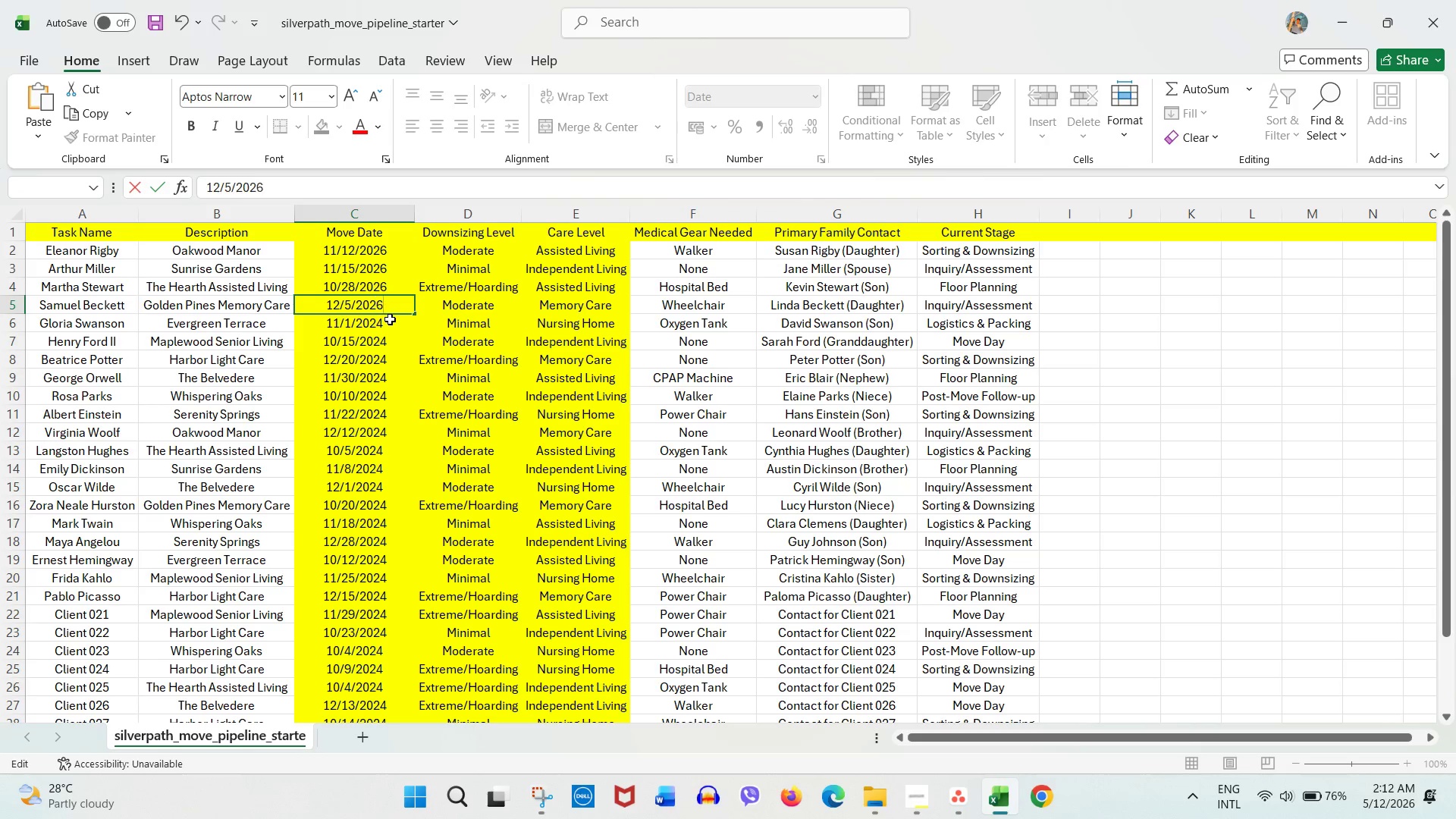 
key(Numpad6)
 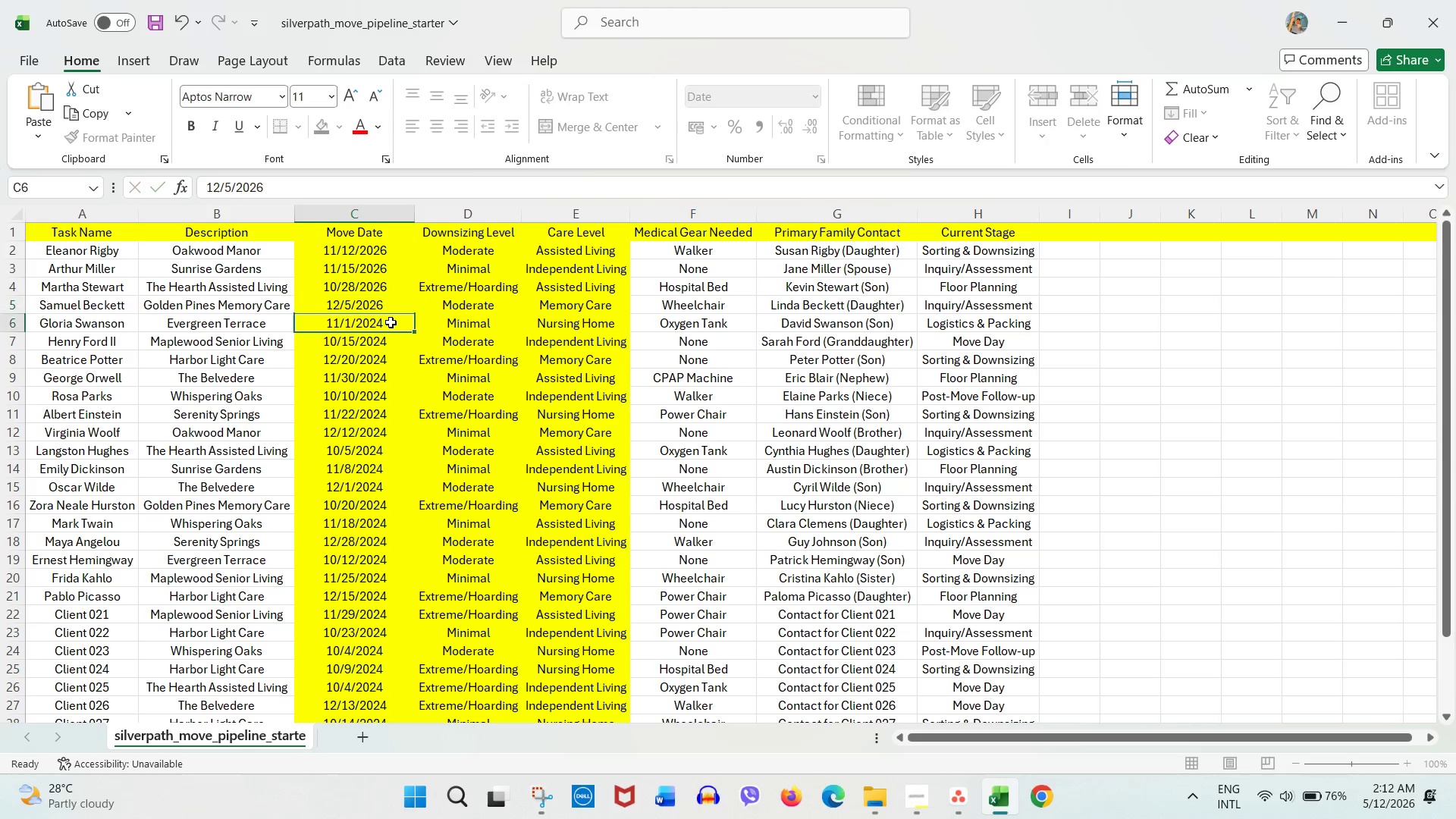 
left_click([391, 322])
 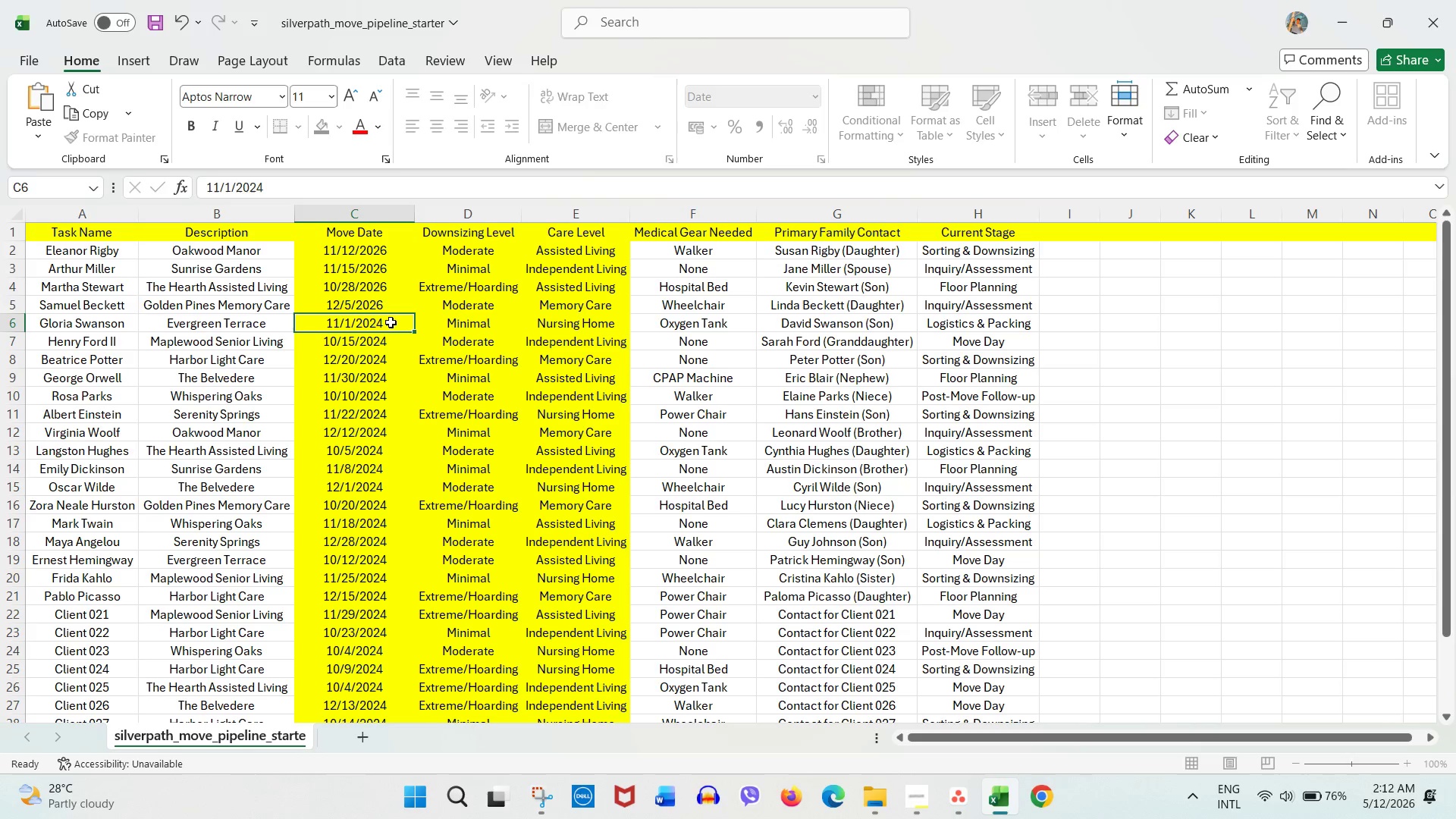 
double_click([391, 322])
 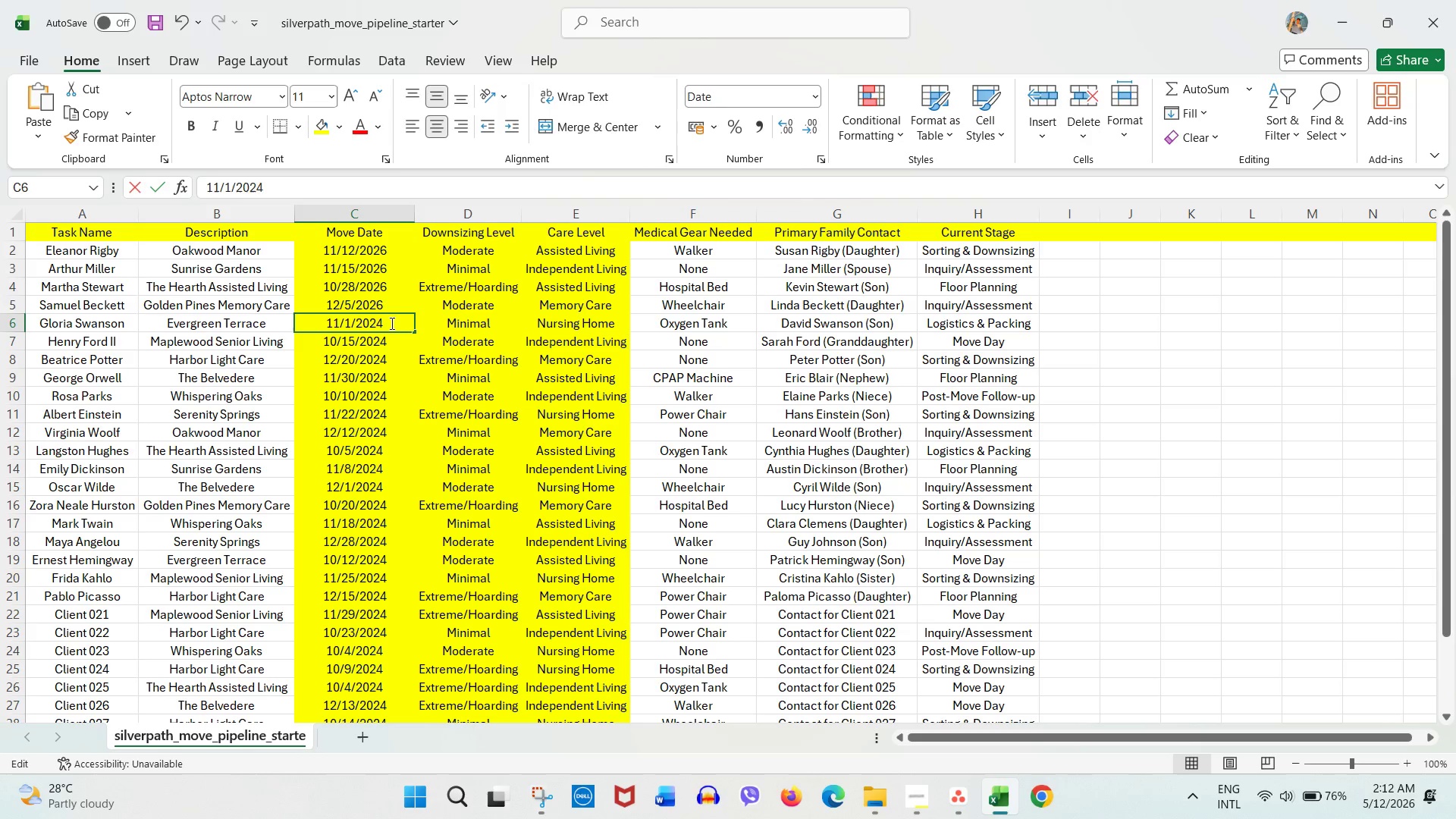 
key(Backspace)
 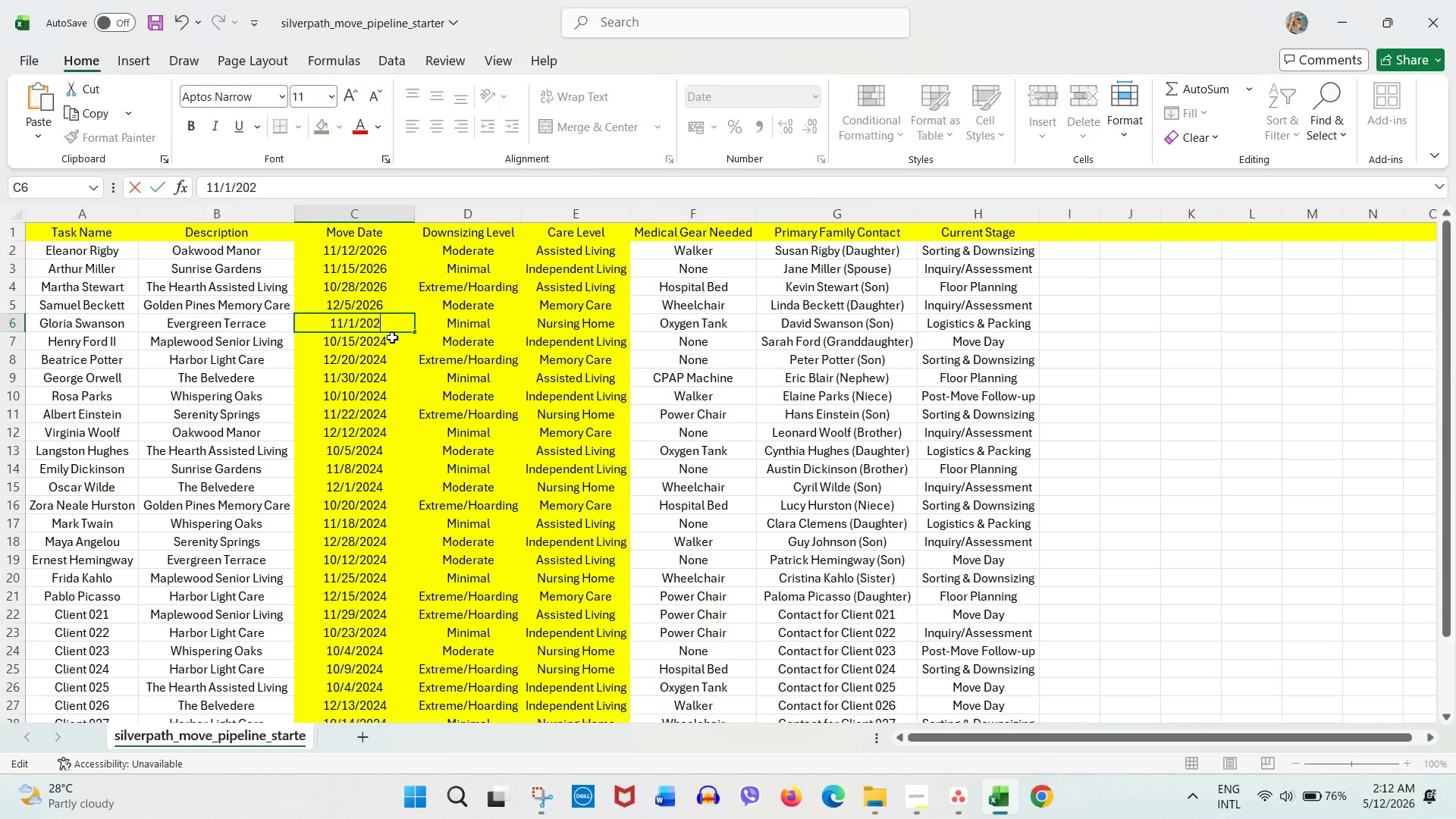 
key(Numpad6)
 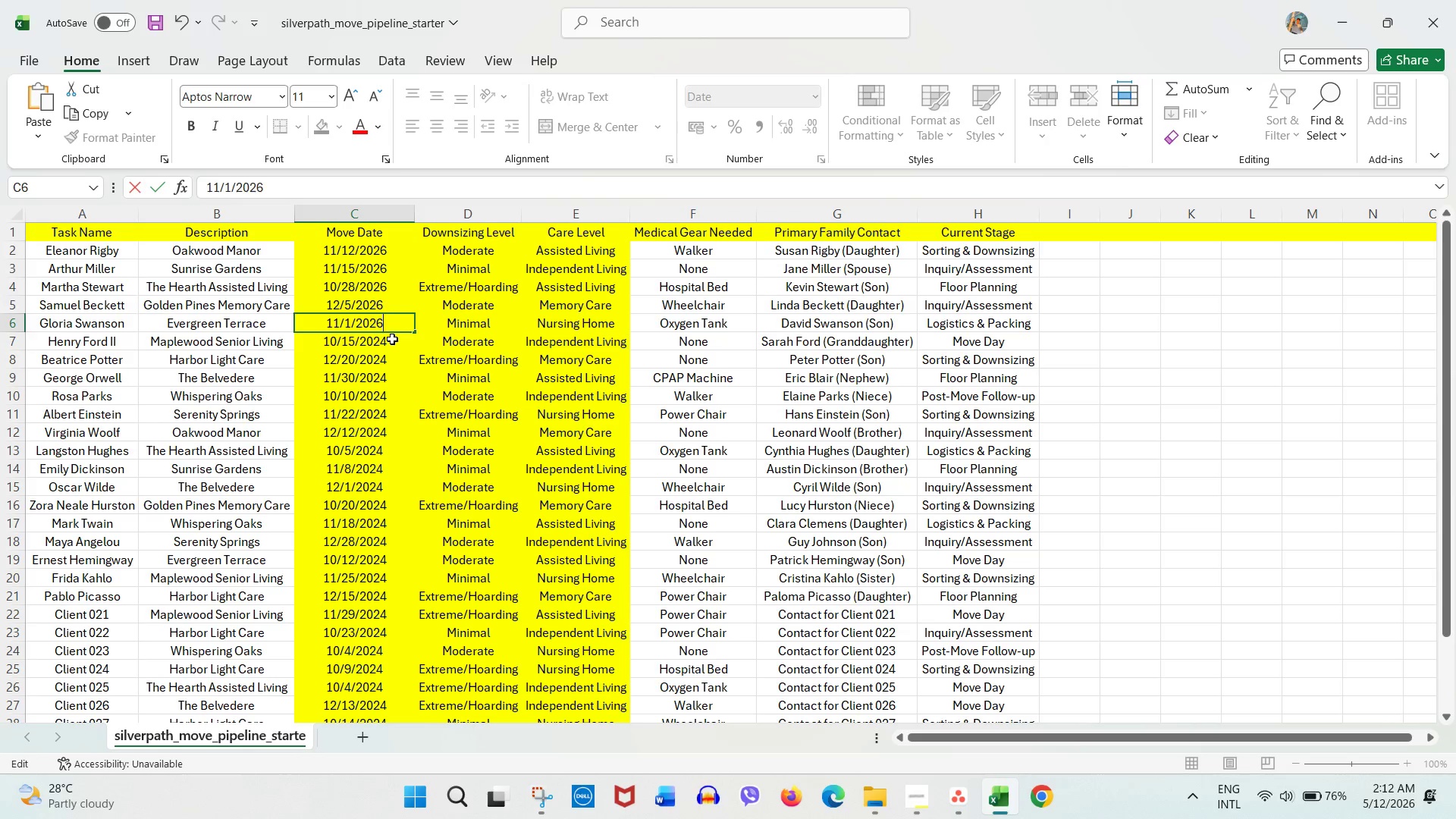 
triple_click([392, 339])
 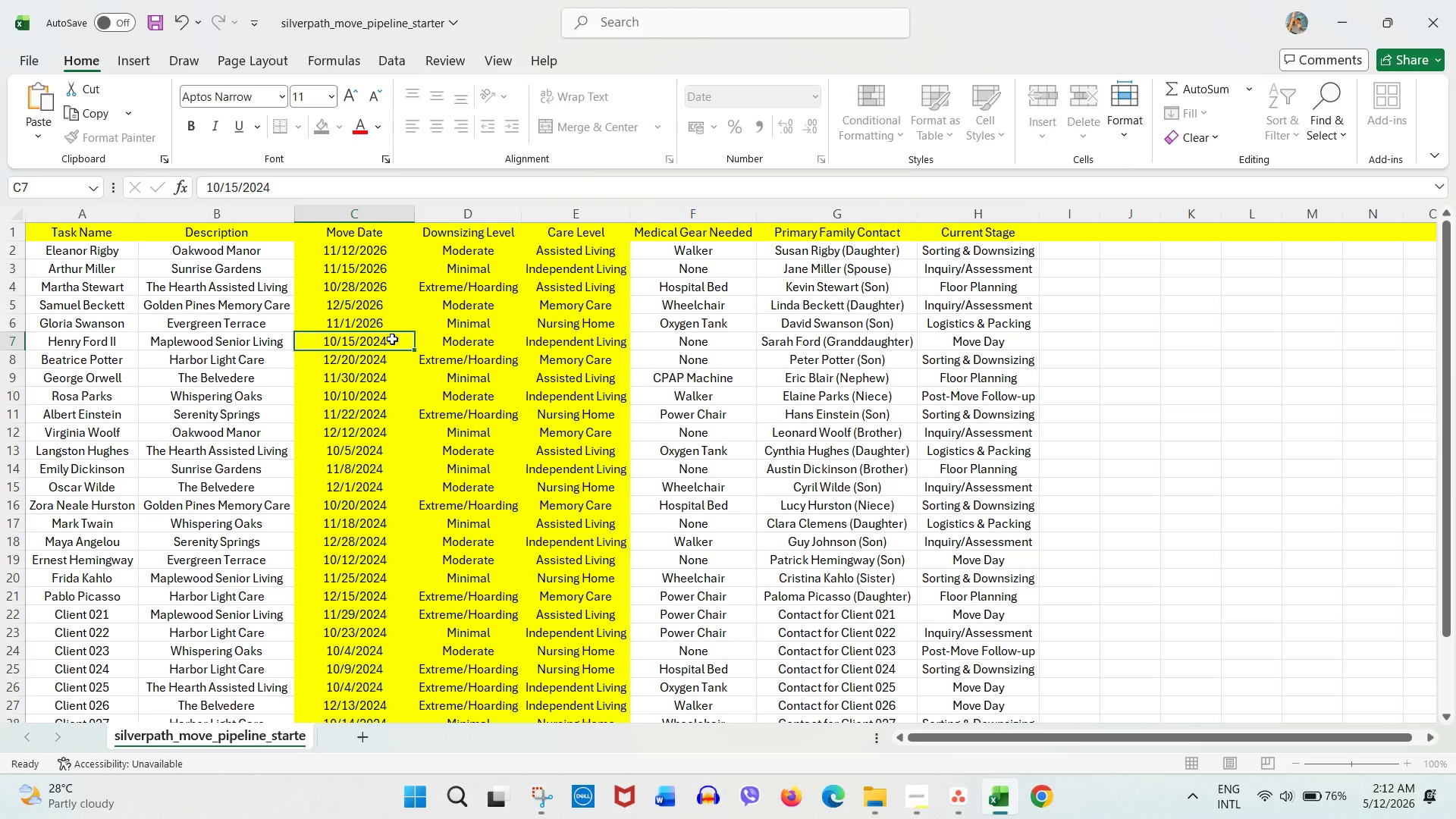 
triple_click([392, 339])
 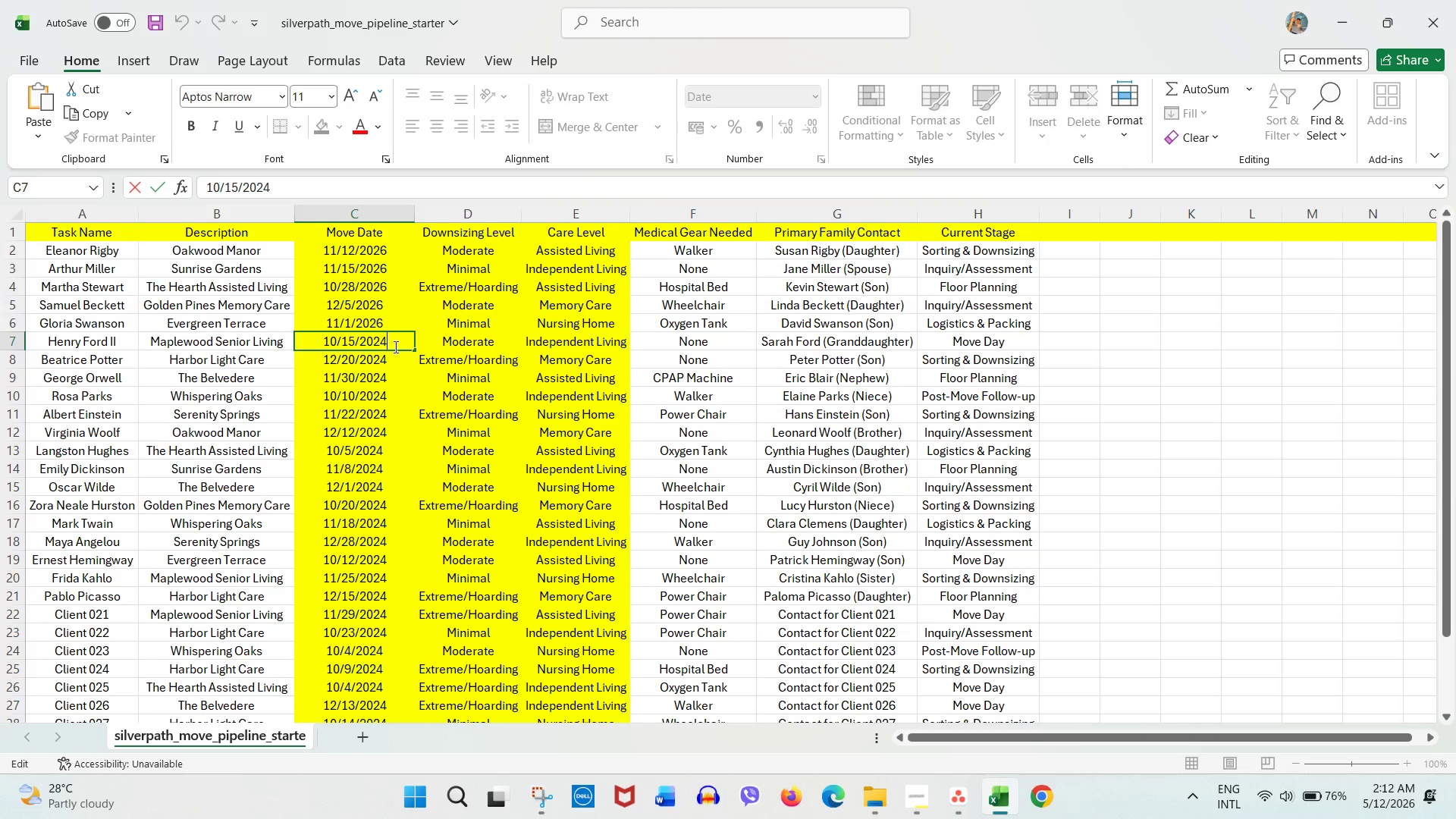 
key(Backspace)
 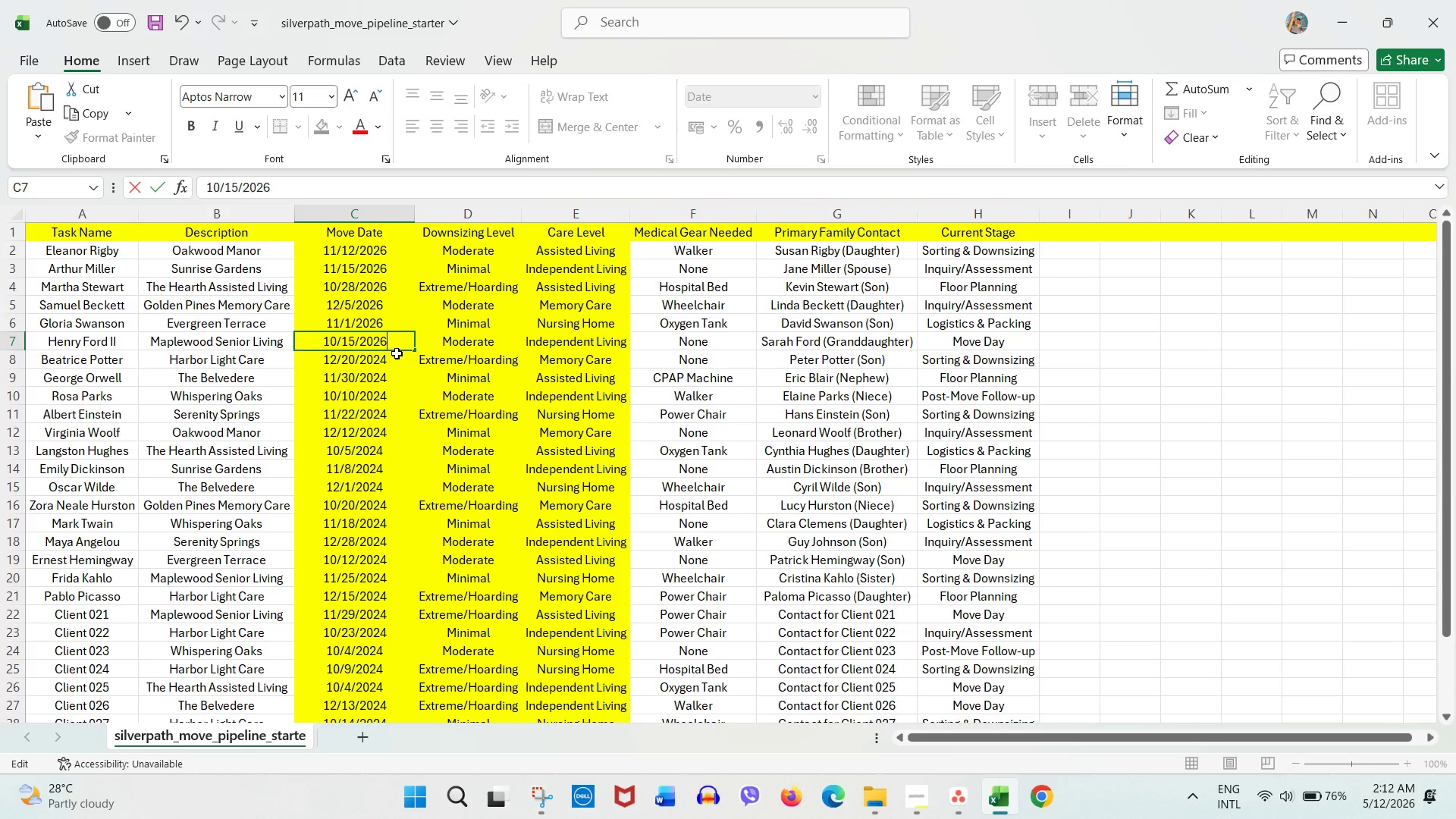 
key(Numpad6)
 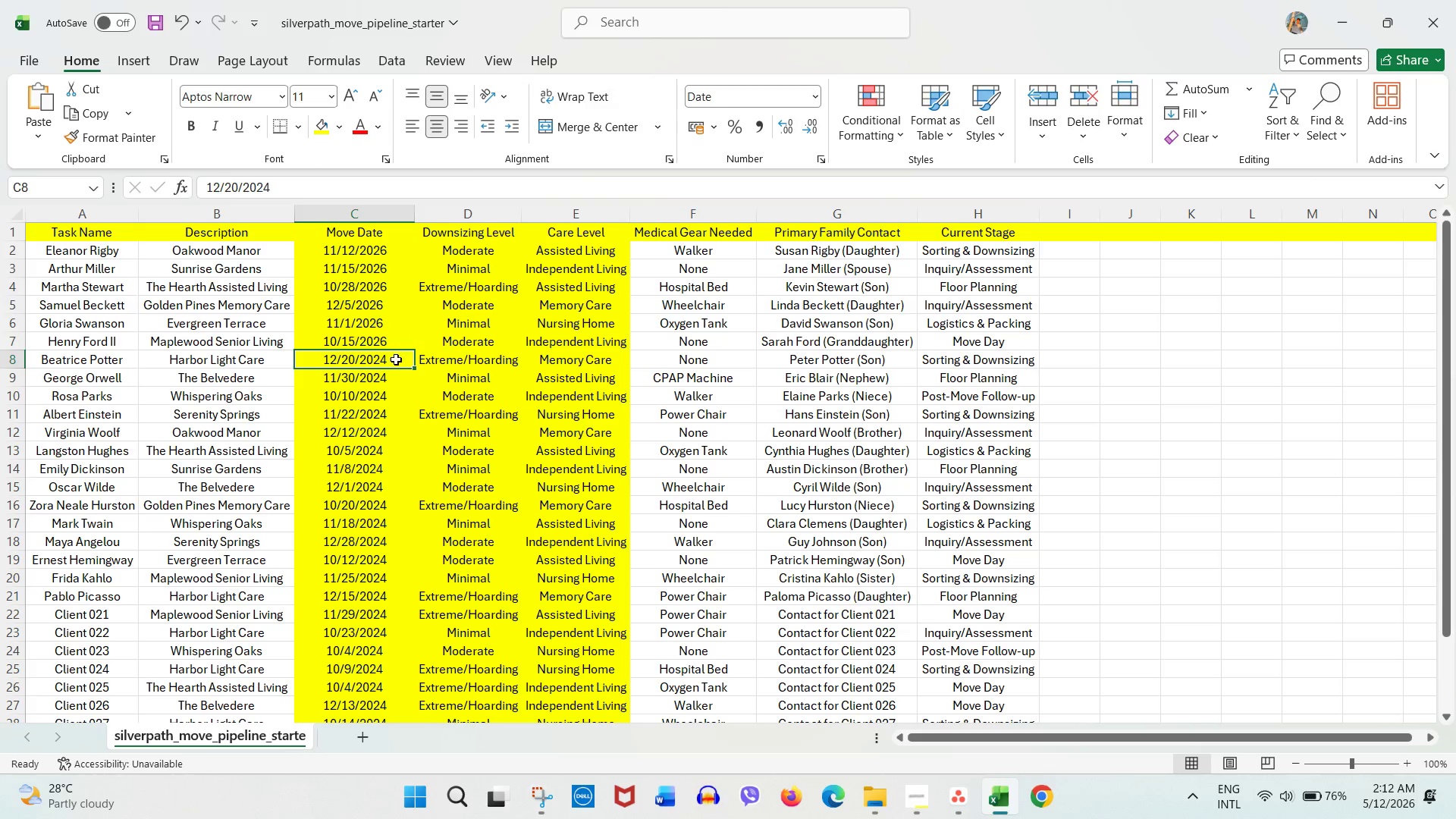 
double_click([396, 360])
 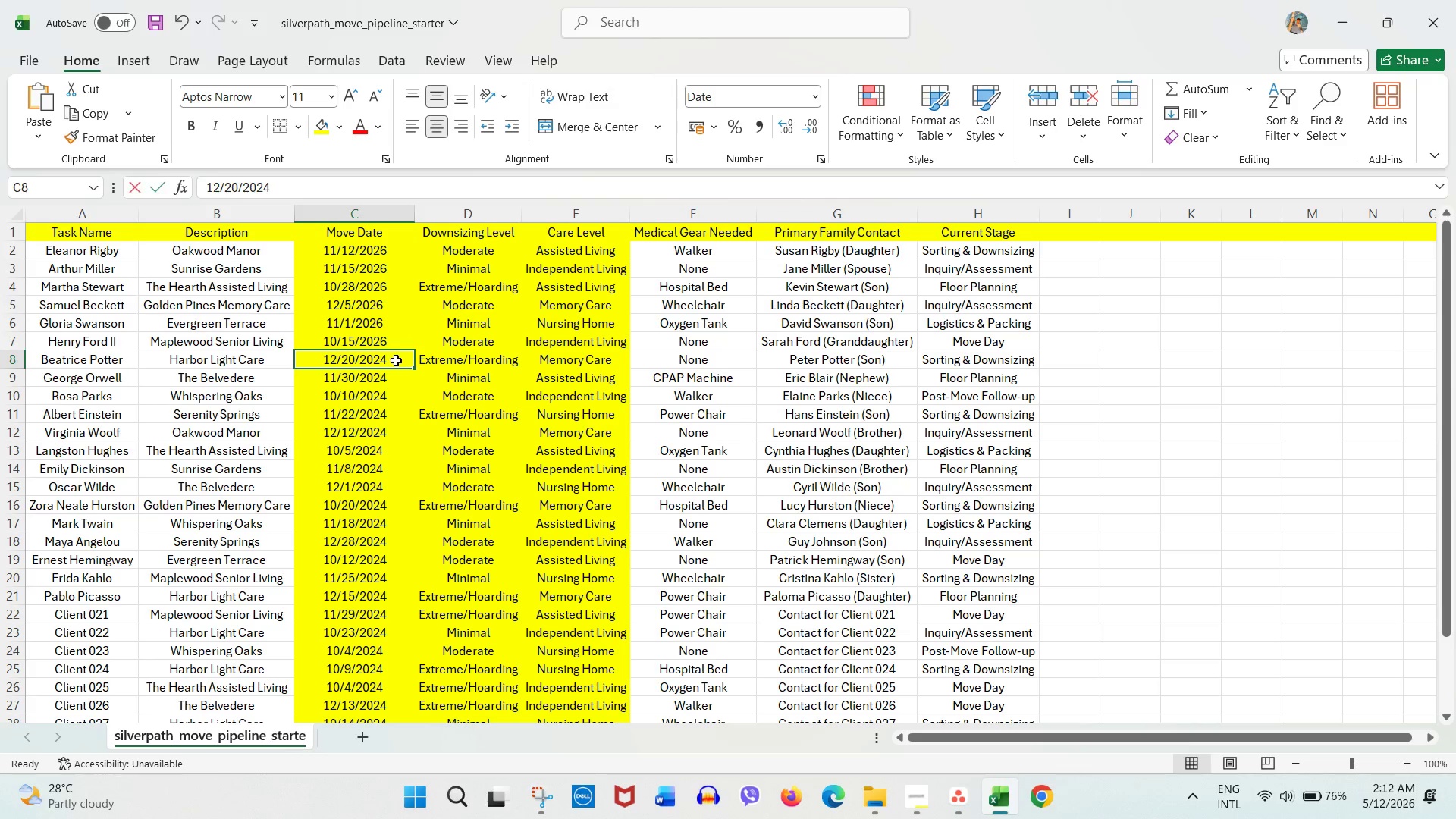 
triple_click([396, 360])
 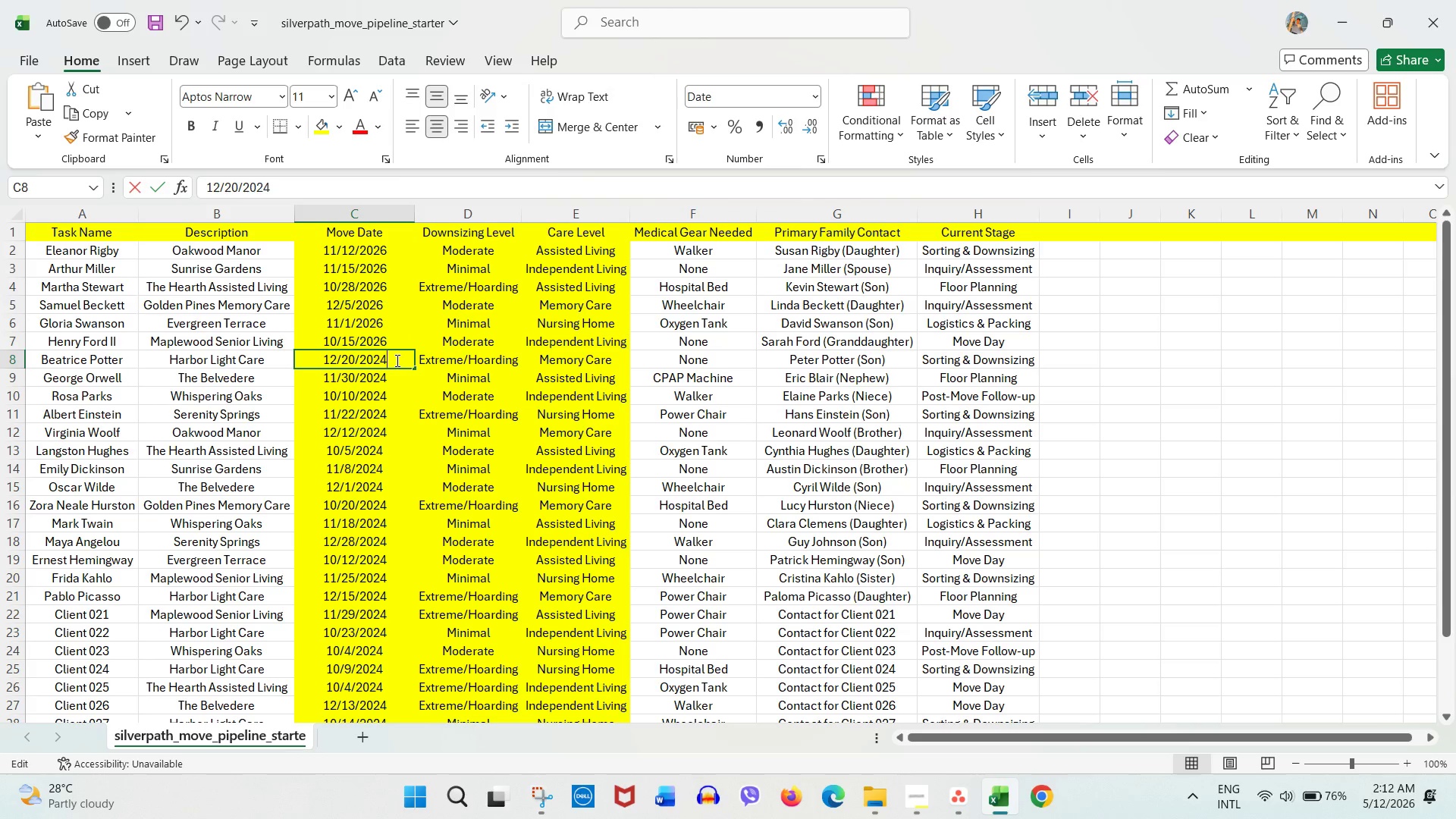 
key(Backspace)
 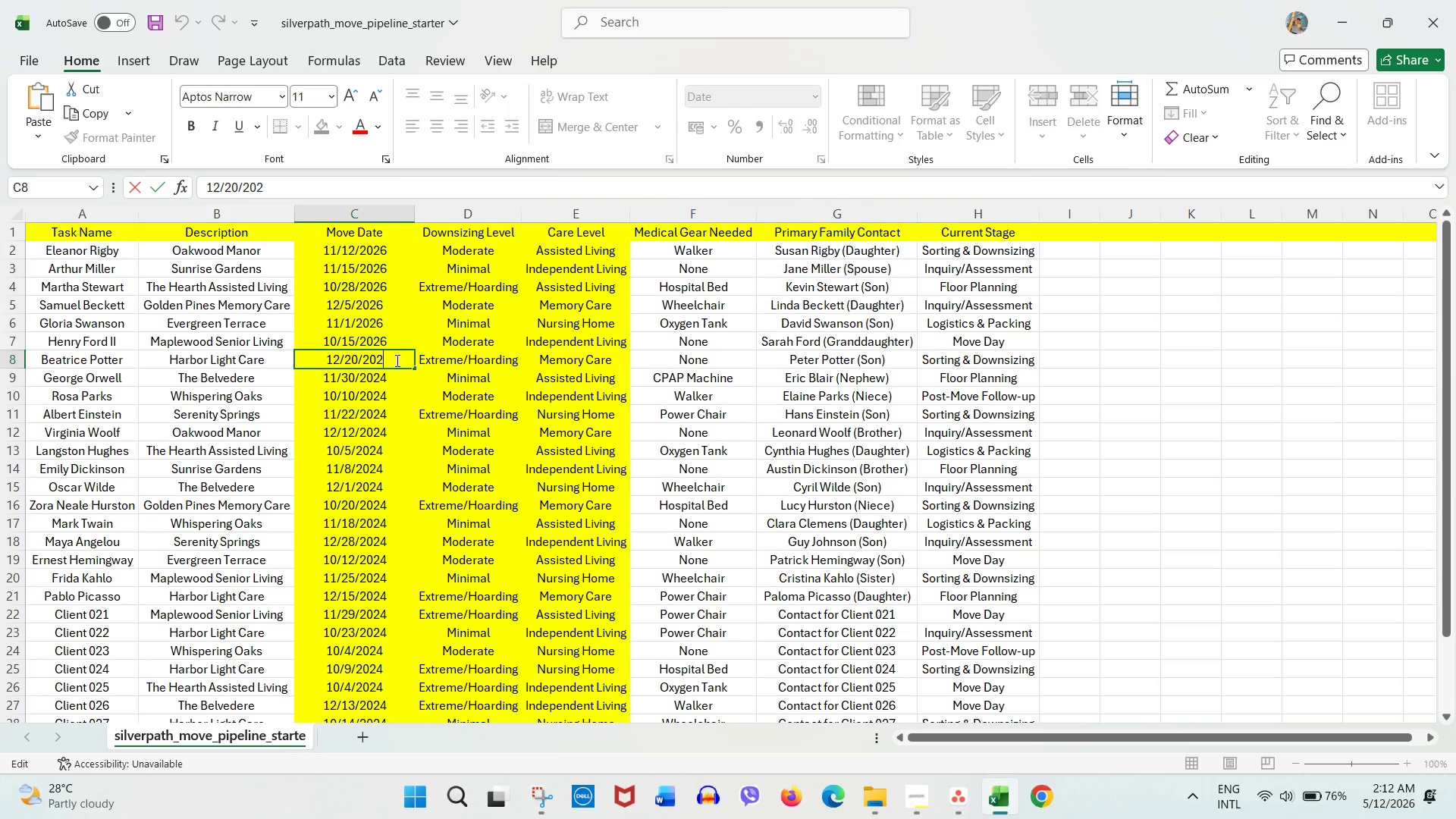 
key(Numpad6)
 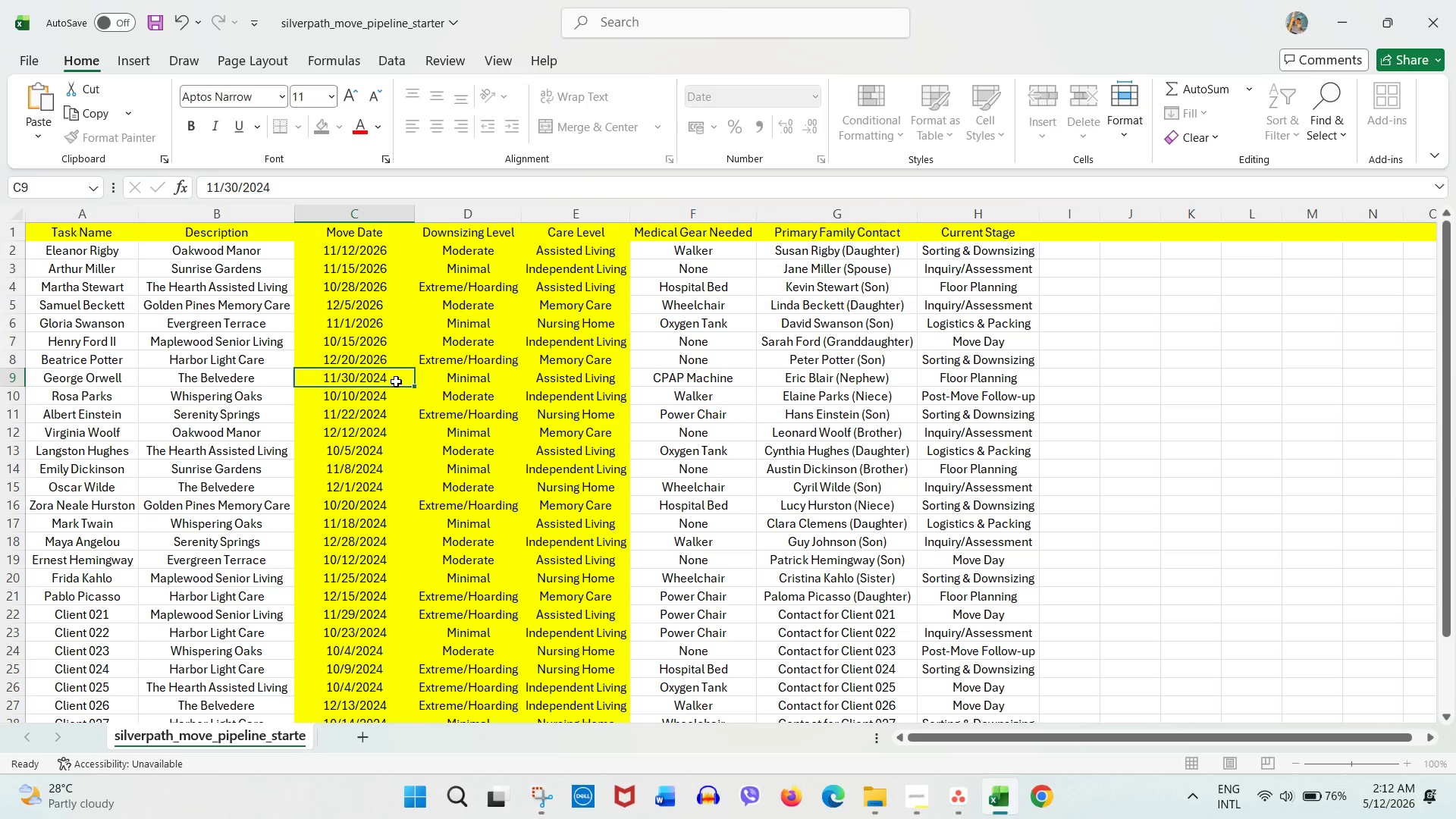 
double_click([396, 381])
 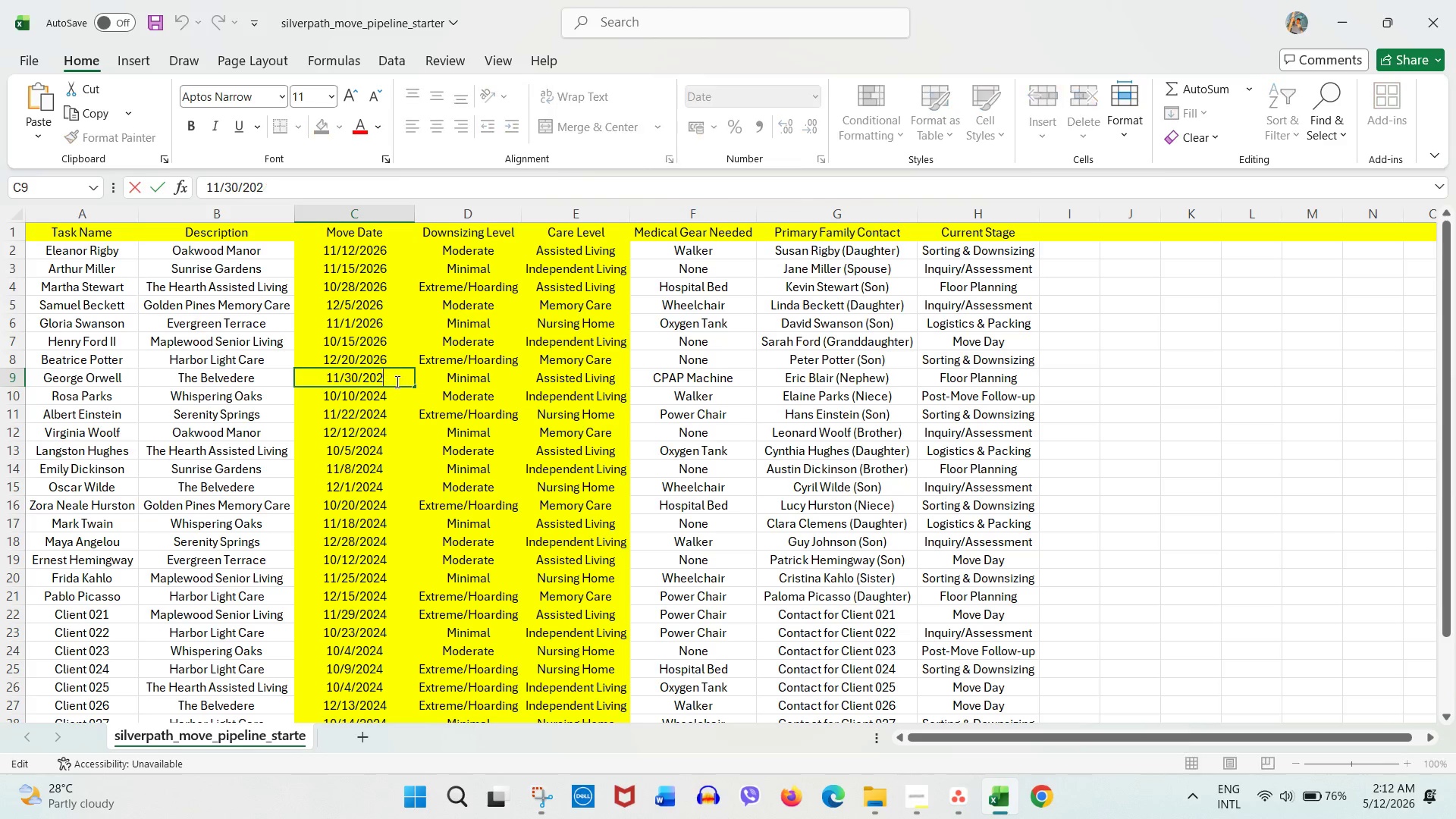 
key(Backspace)
 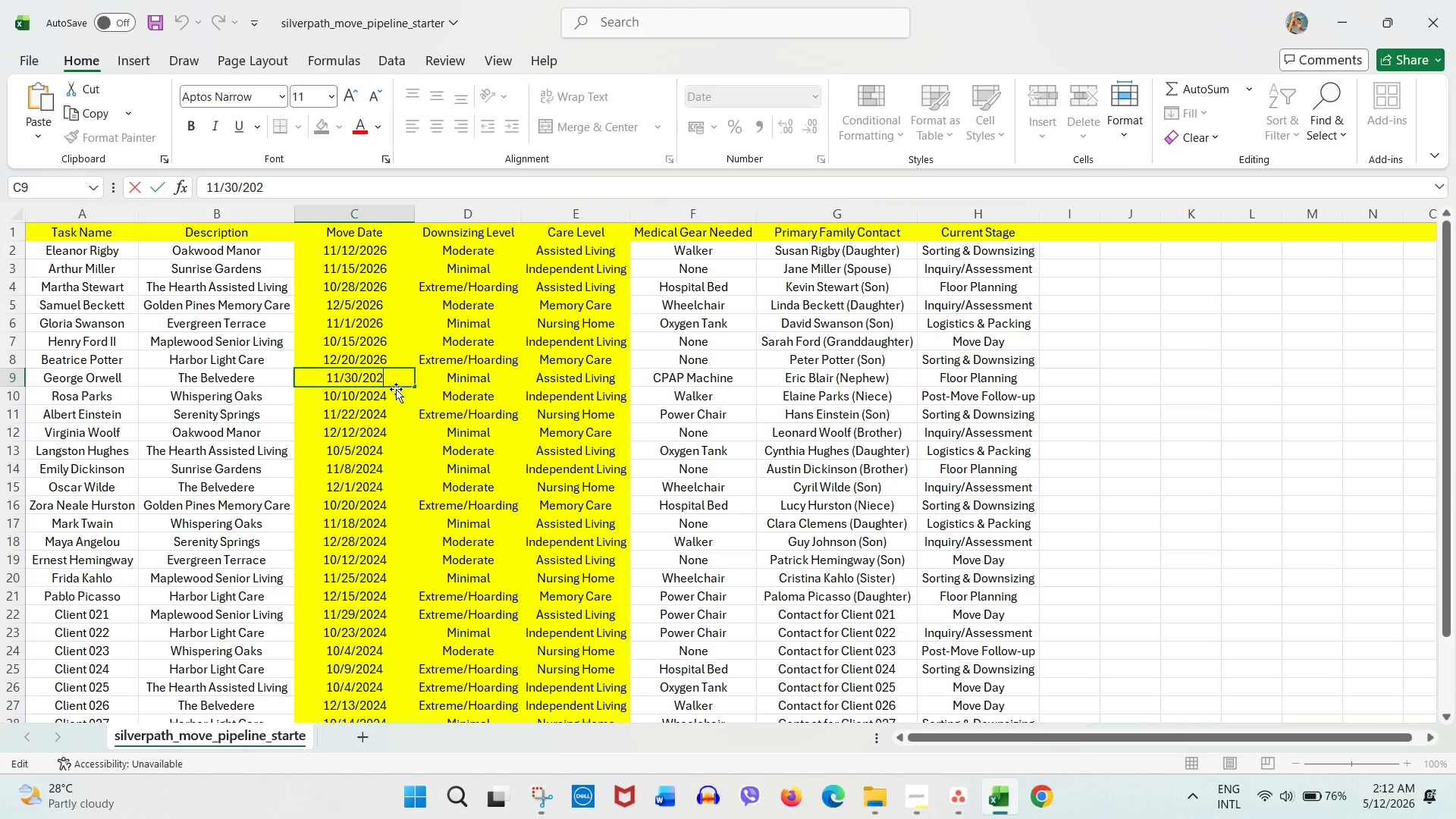 
key(Numpad6)
 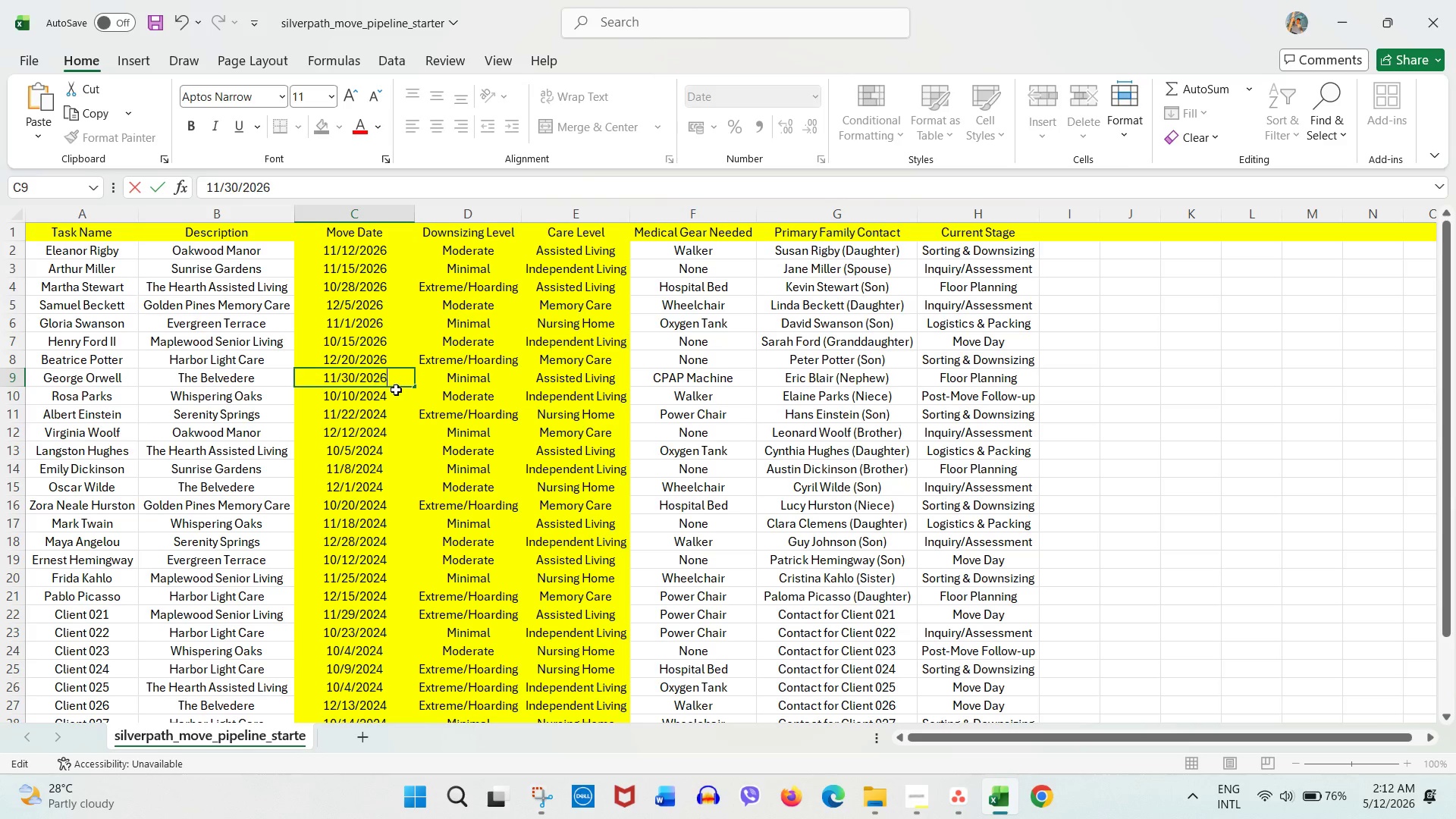 
left_click([396, 390])
 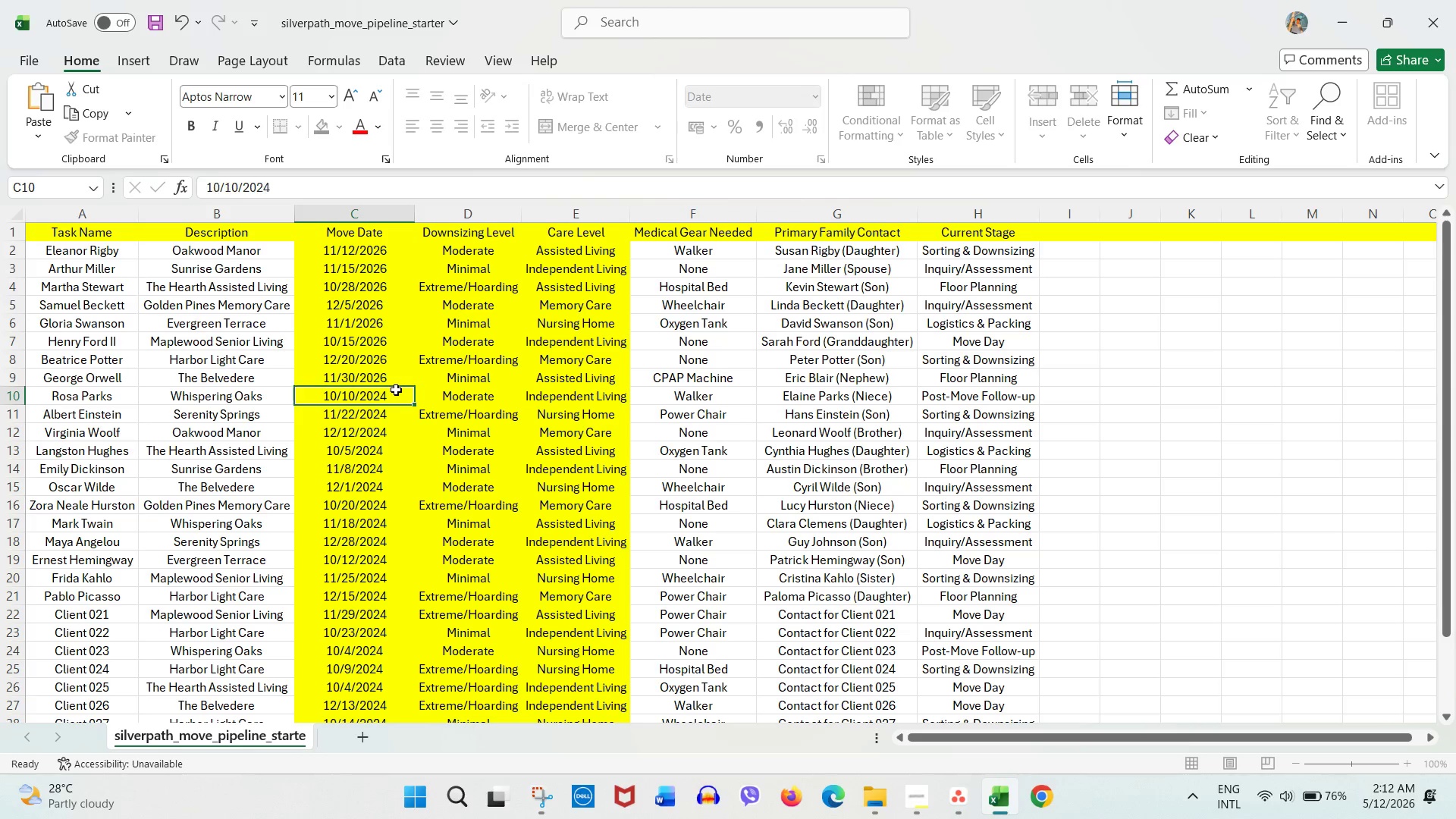 
double_click([396, 390])
 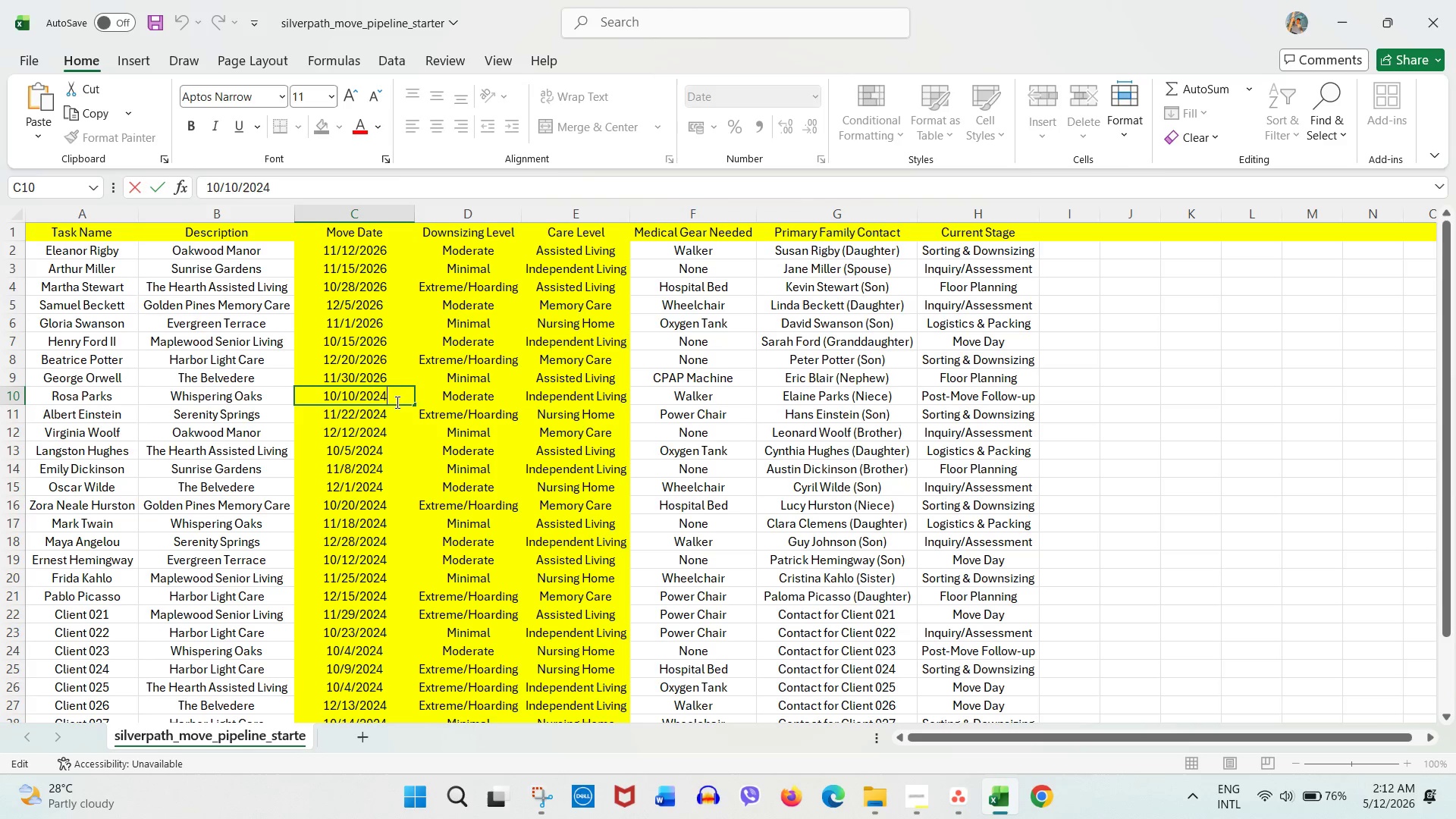 
key(Backspace)
 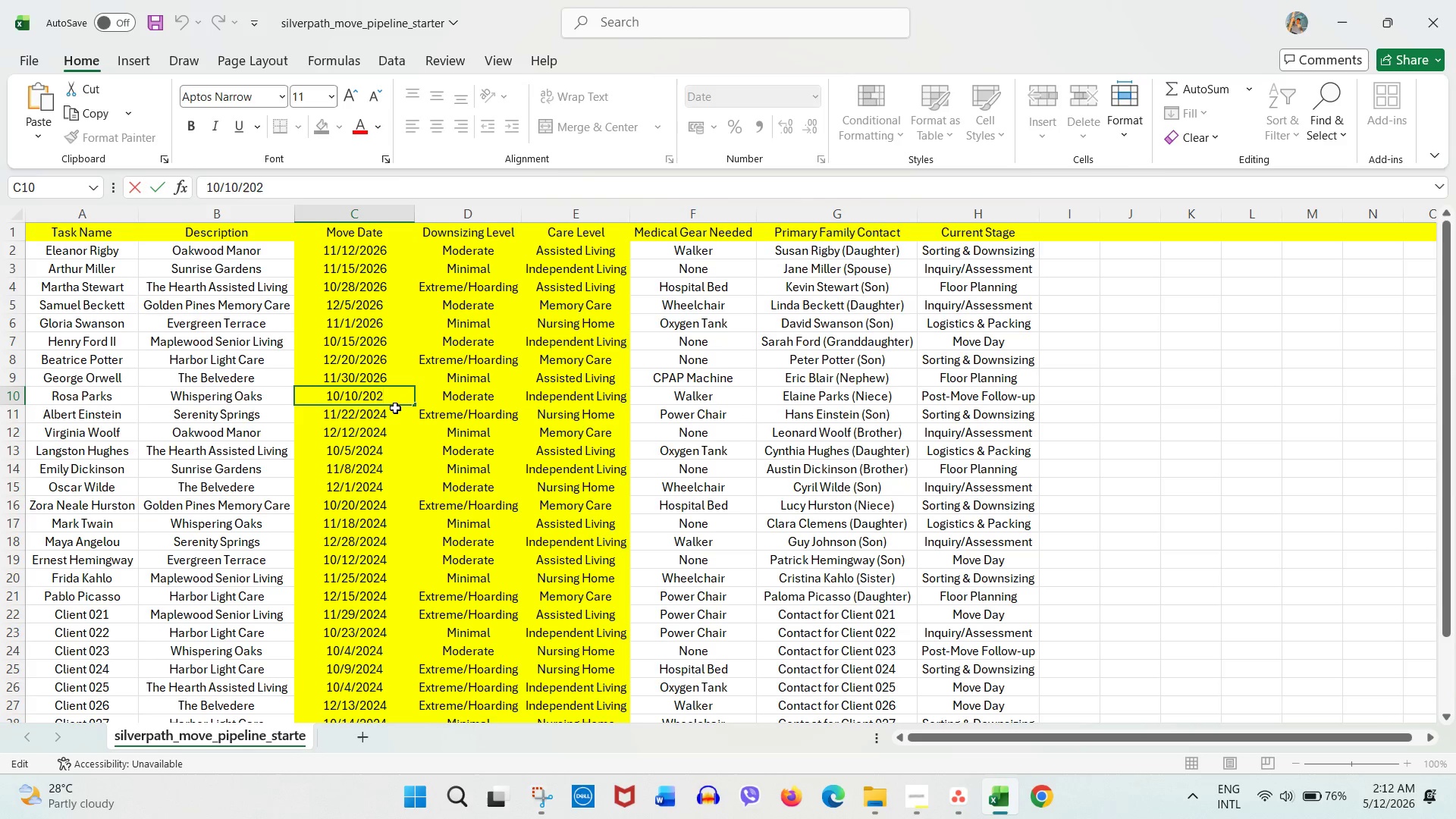 
key(Numpad6)
 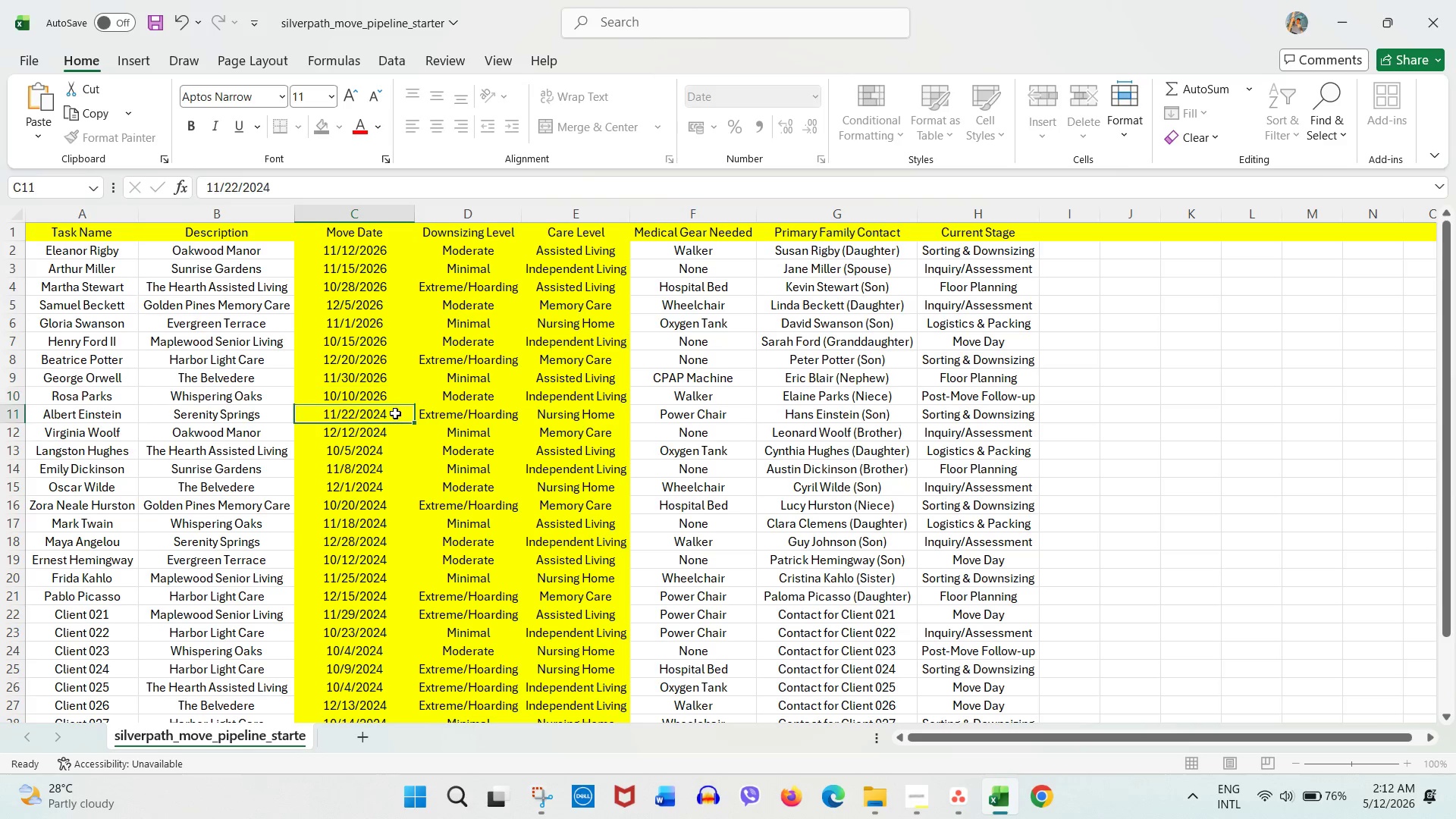 
double_click([395, 413])
 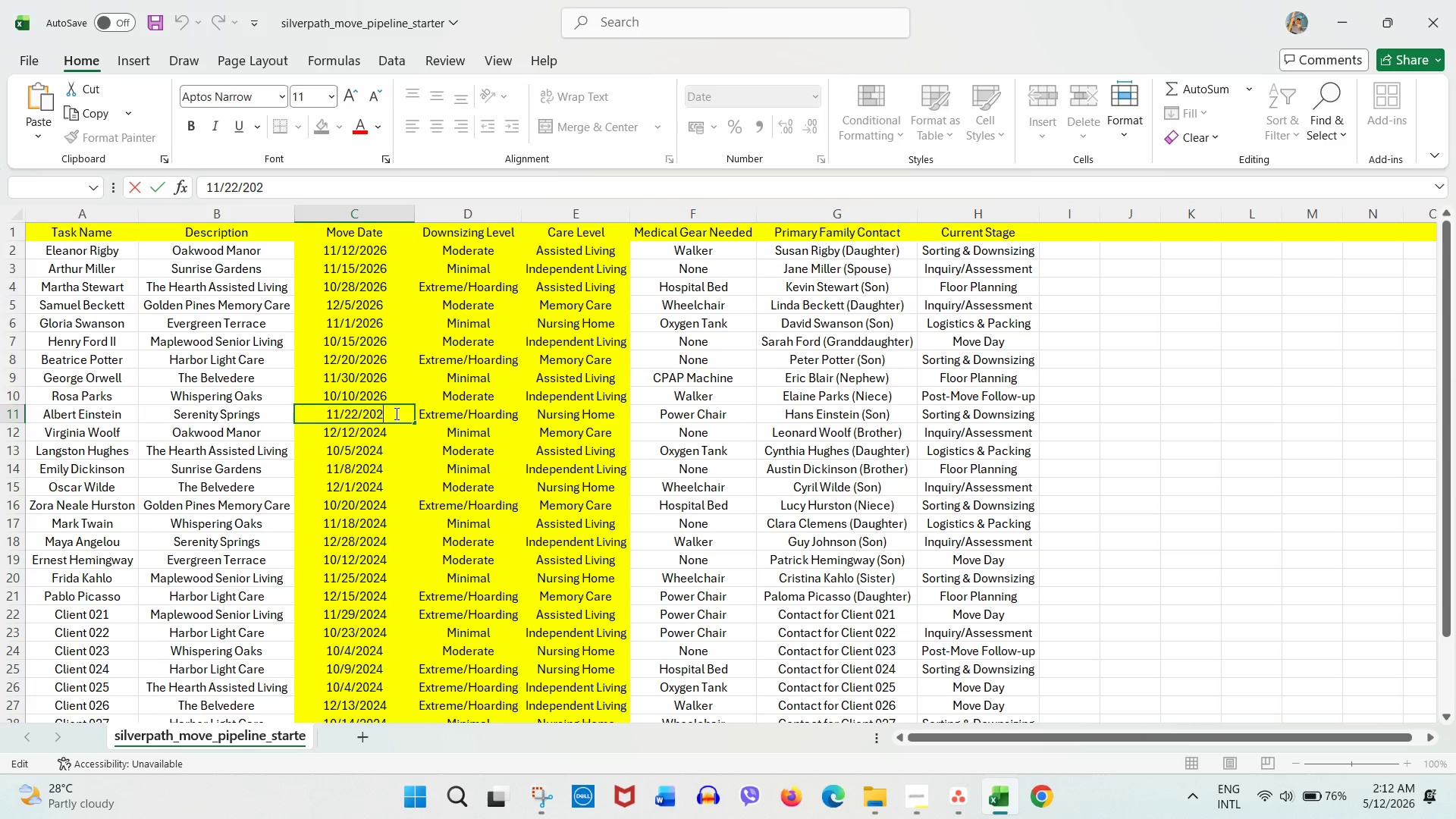 
key(Backspace)
 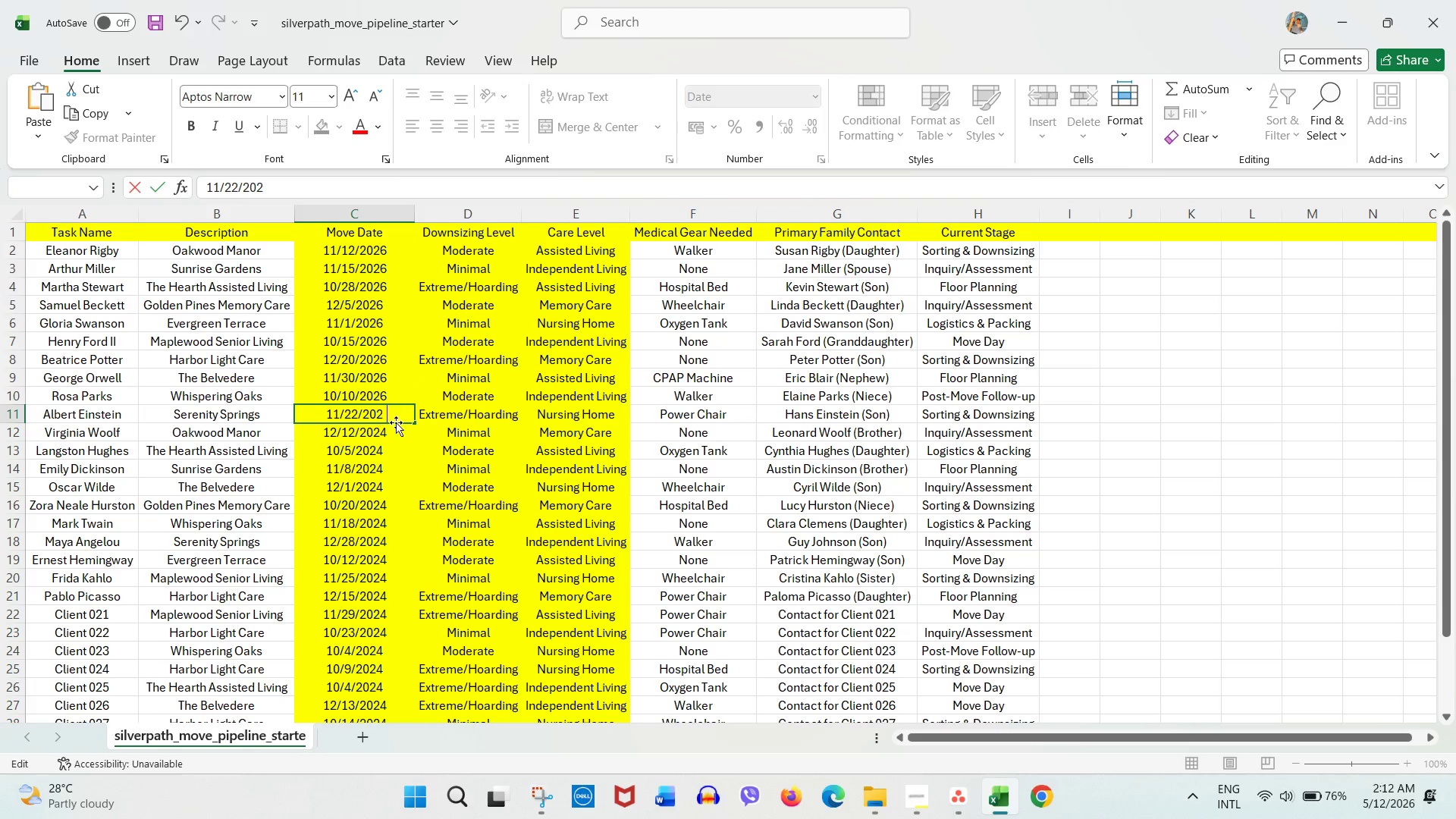 
key(Numpad6)
 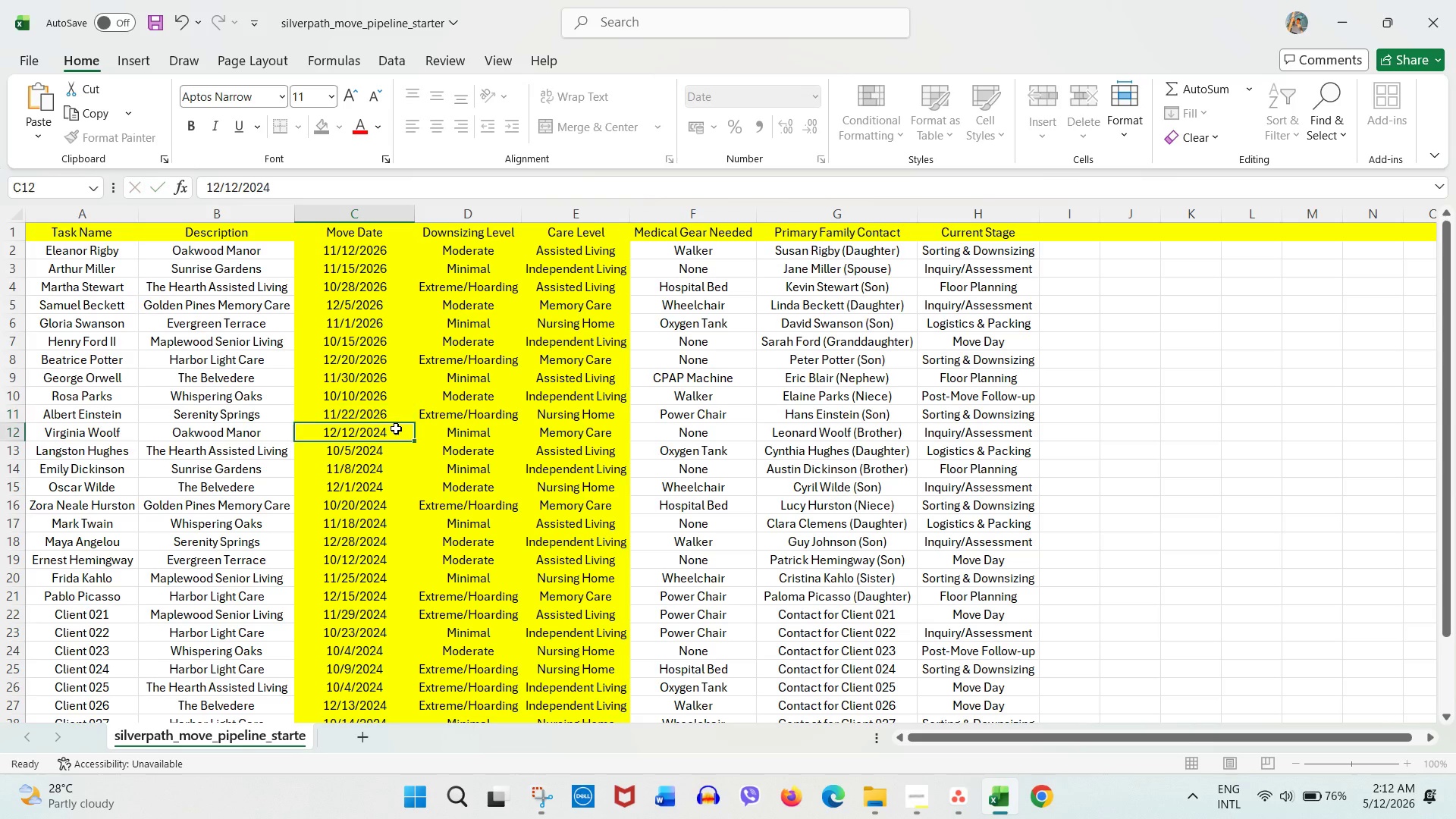 
double_click([396, 428])
 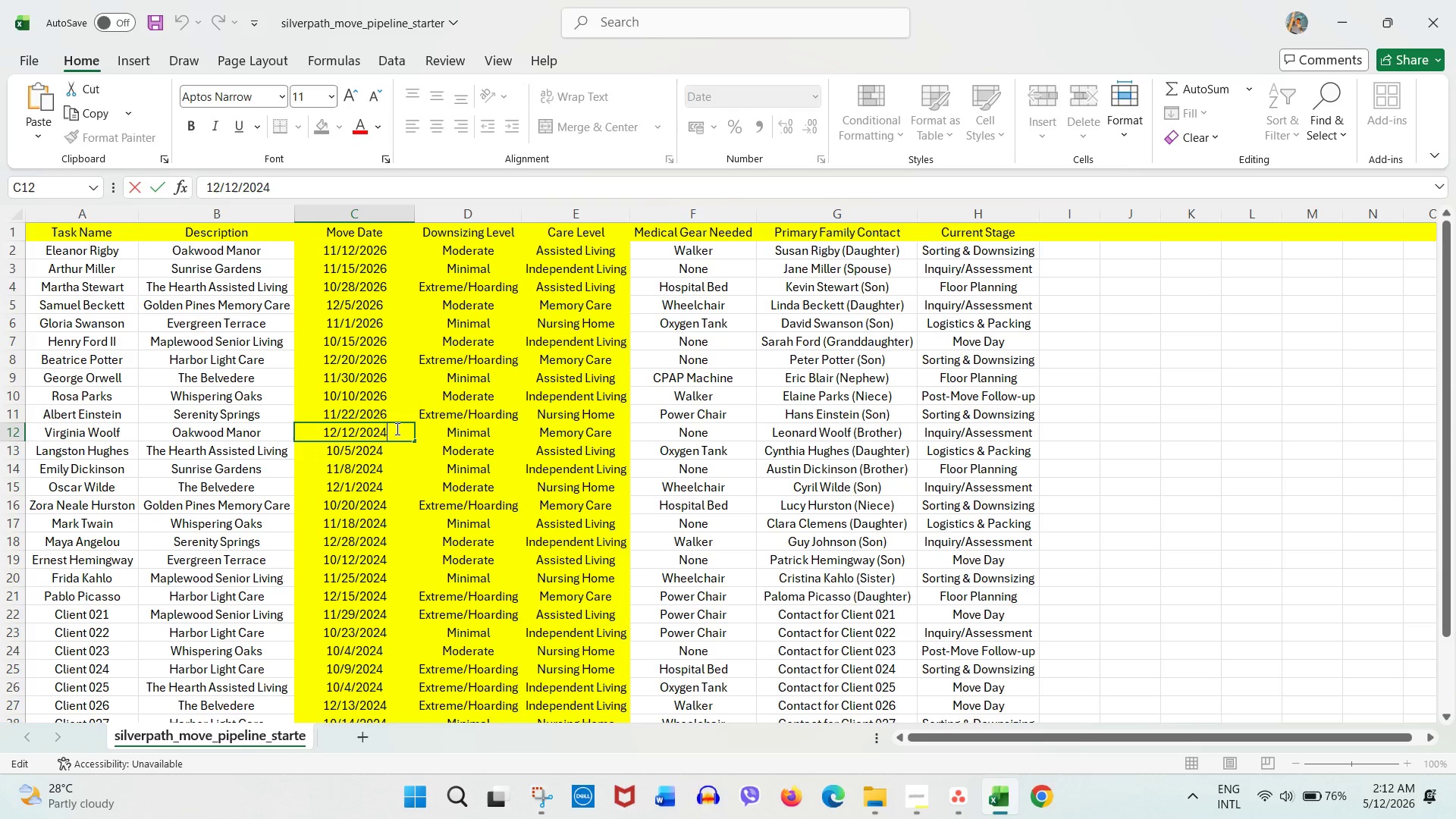 
key(Backspace)
 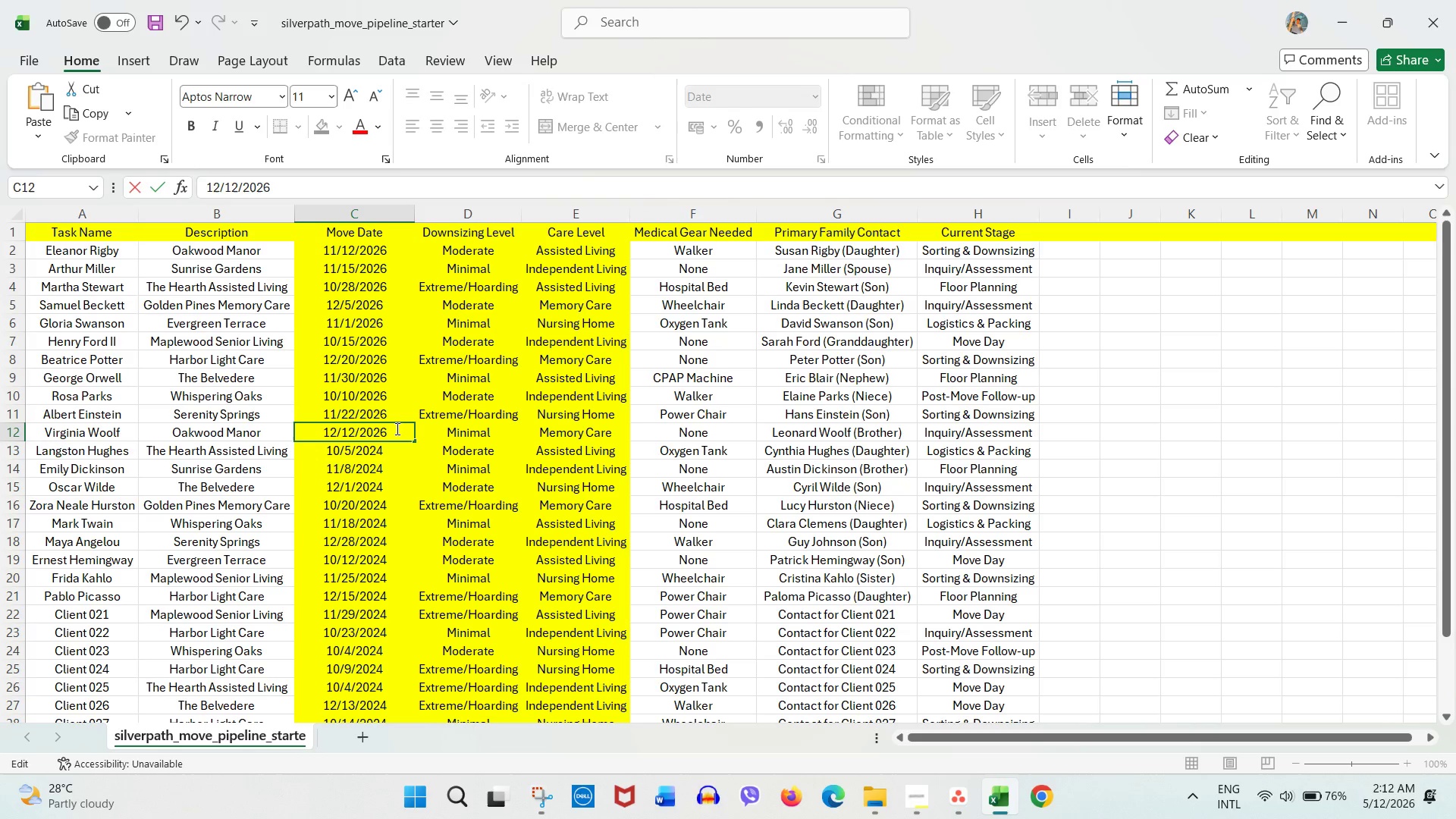 
key(Numpad6)
 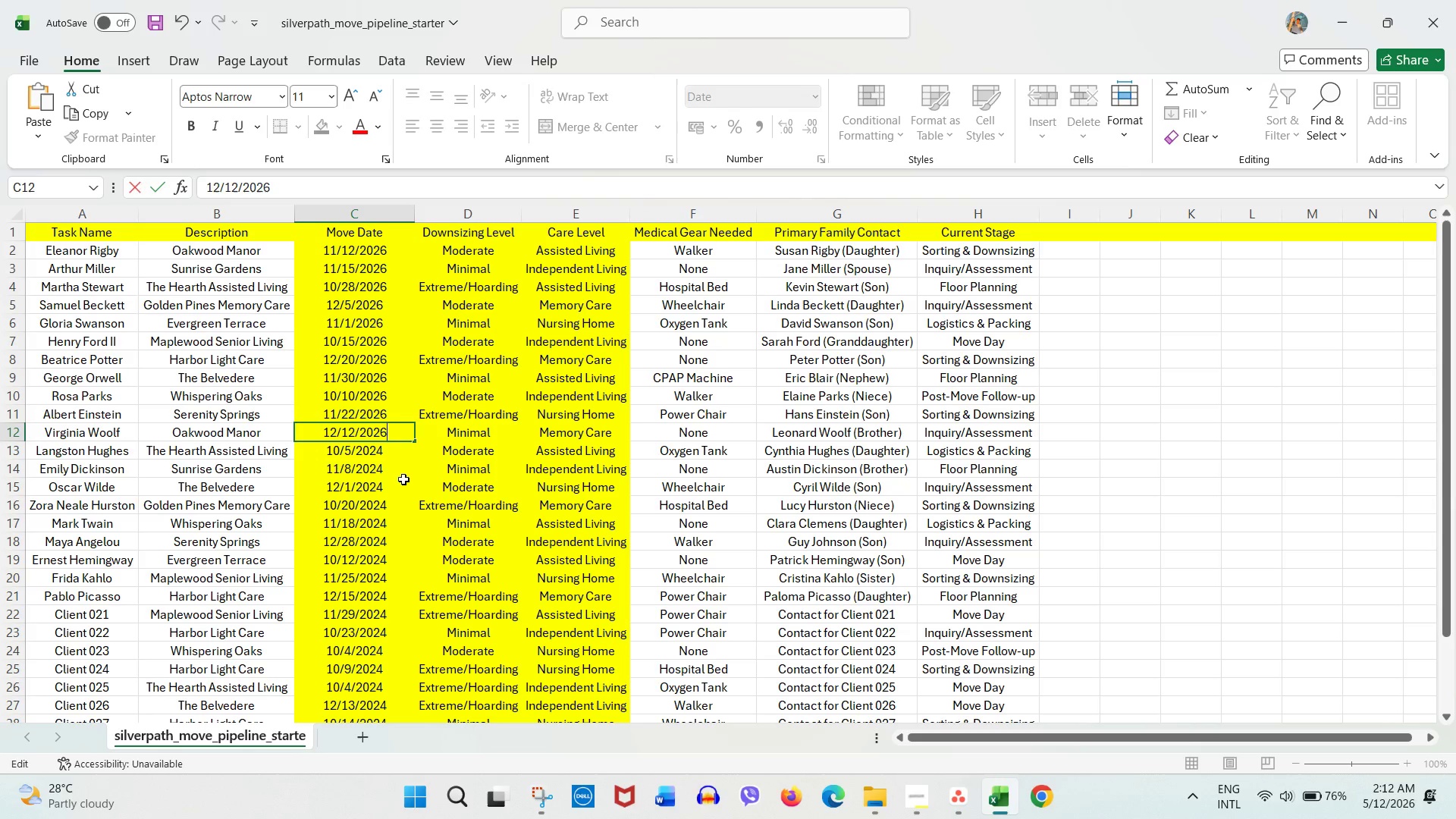 
left_click([403, 480])
 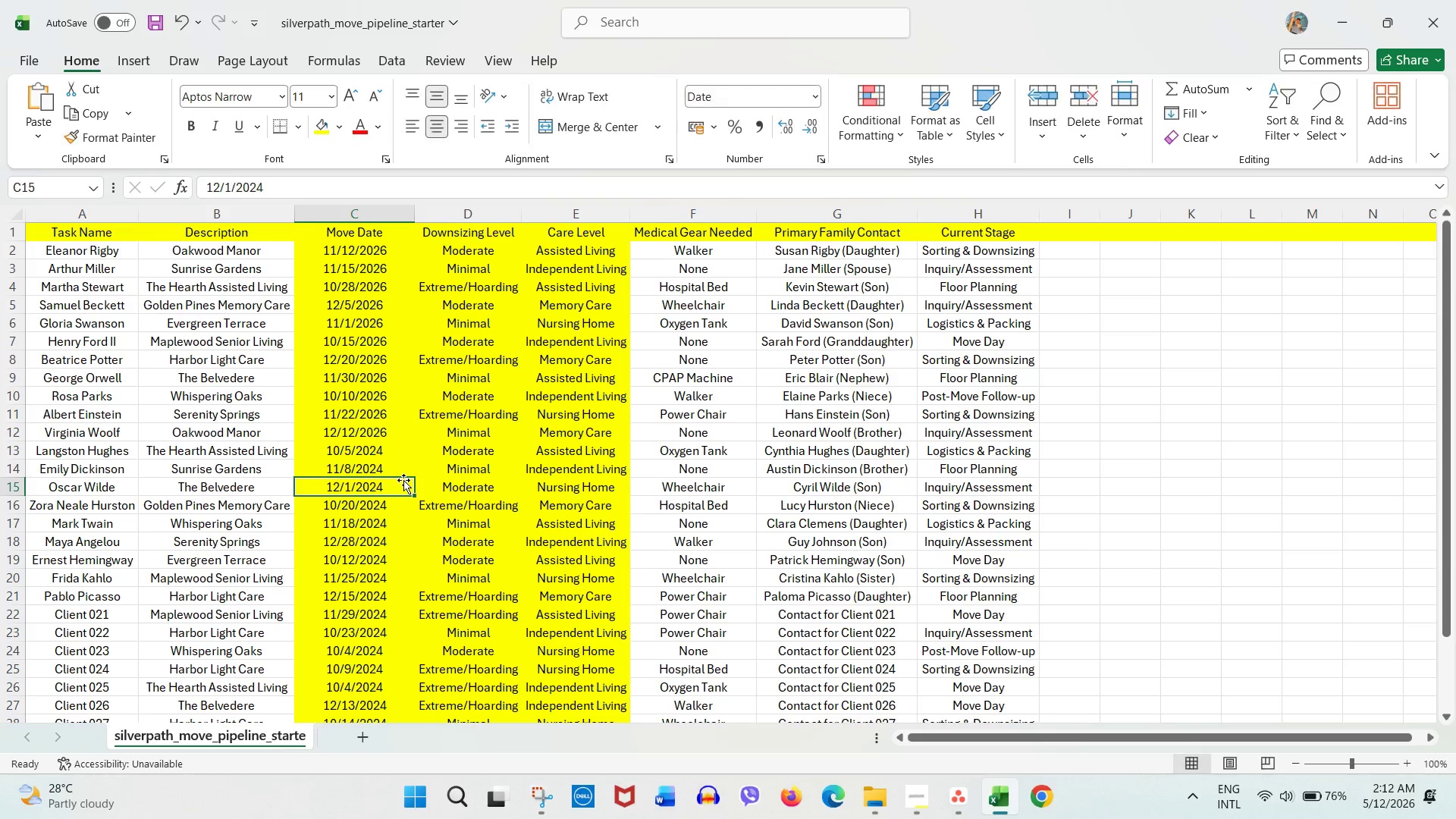 
scroll: coordinate [404, 439], scroll_direction: down, amount: 4.0
 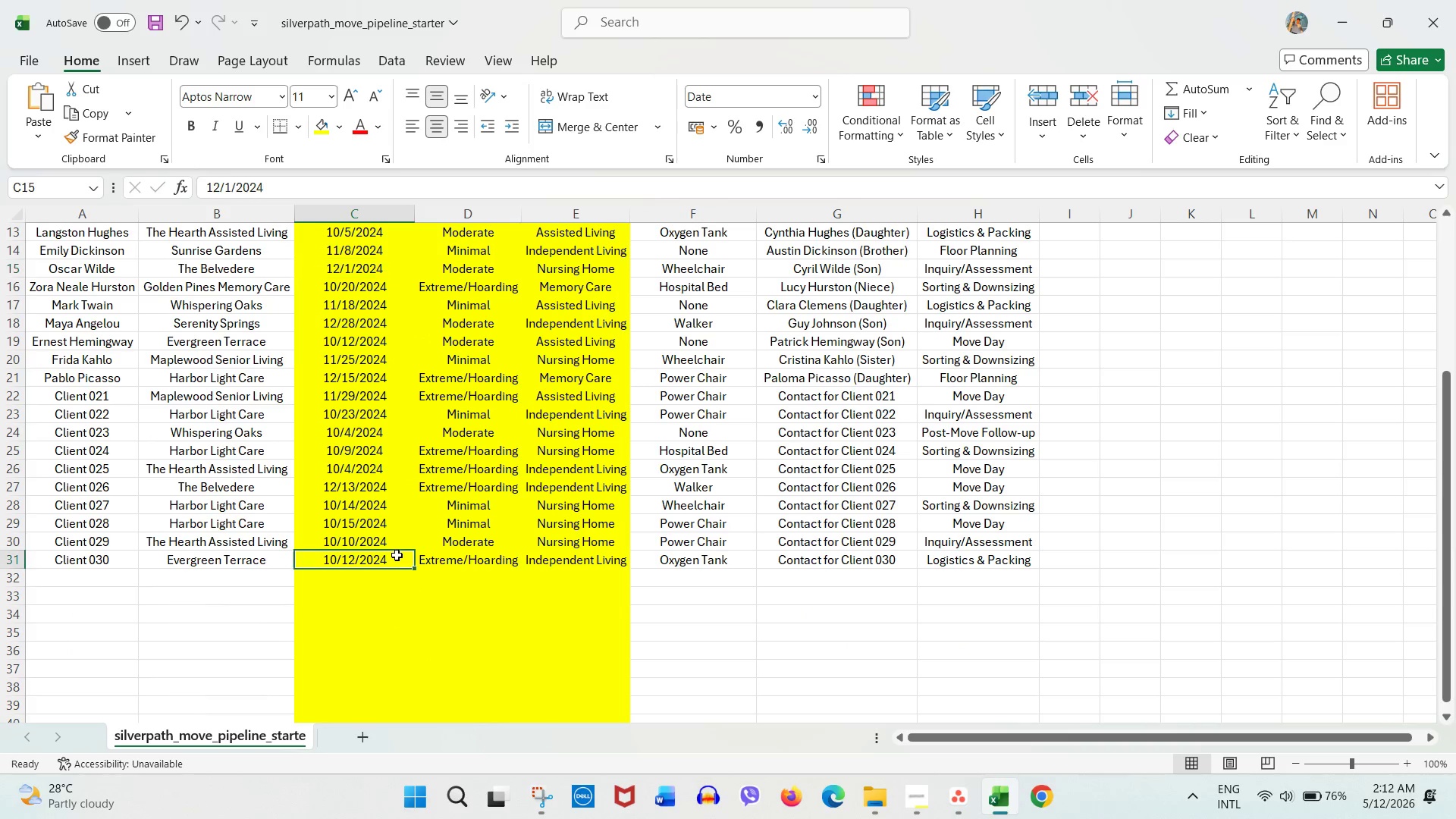 
double_click([397, 555])
 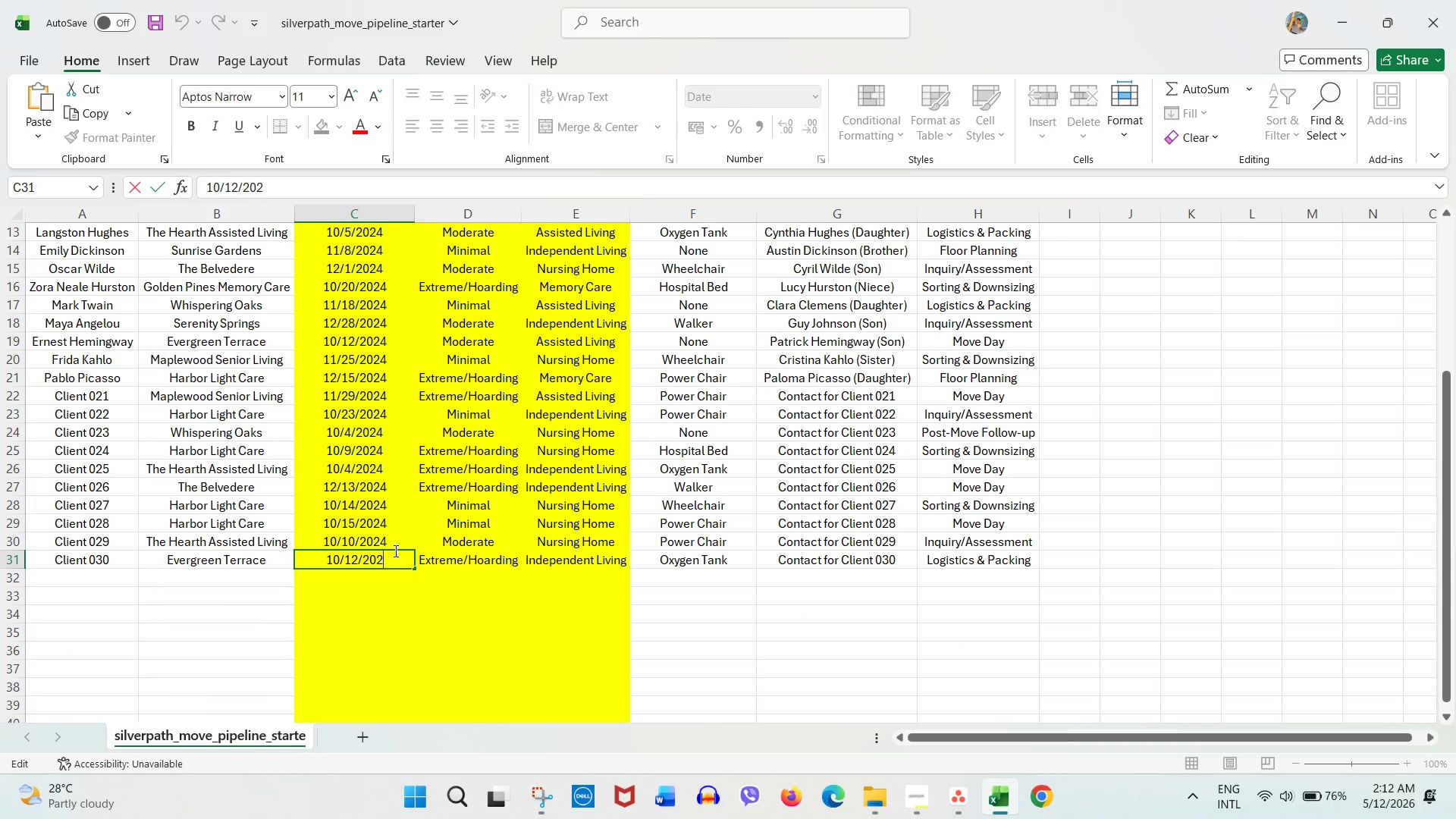 
key(Backspace)
 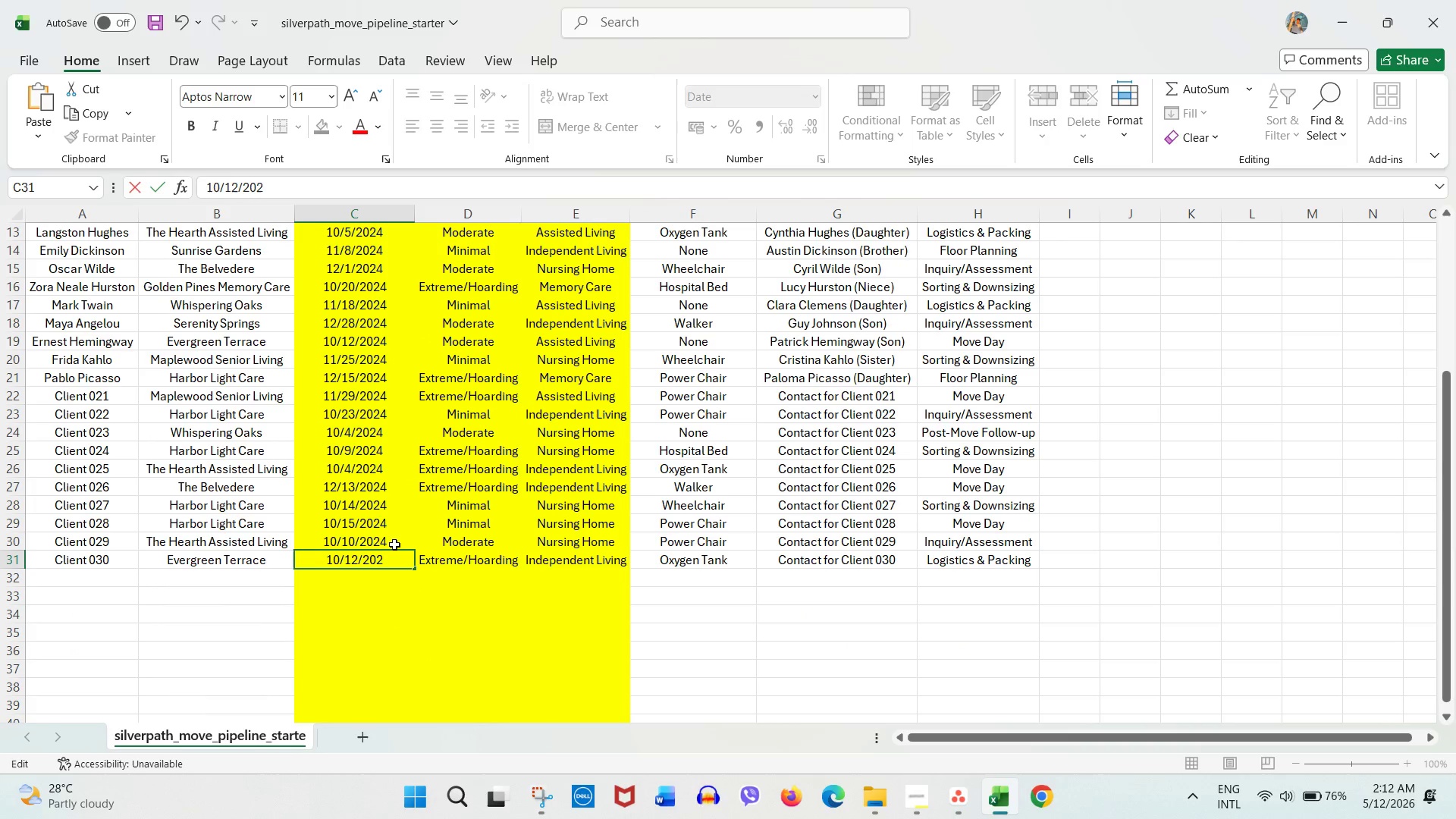 
key(Numpad6)
 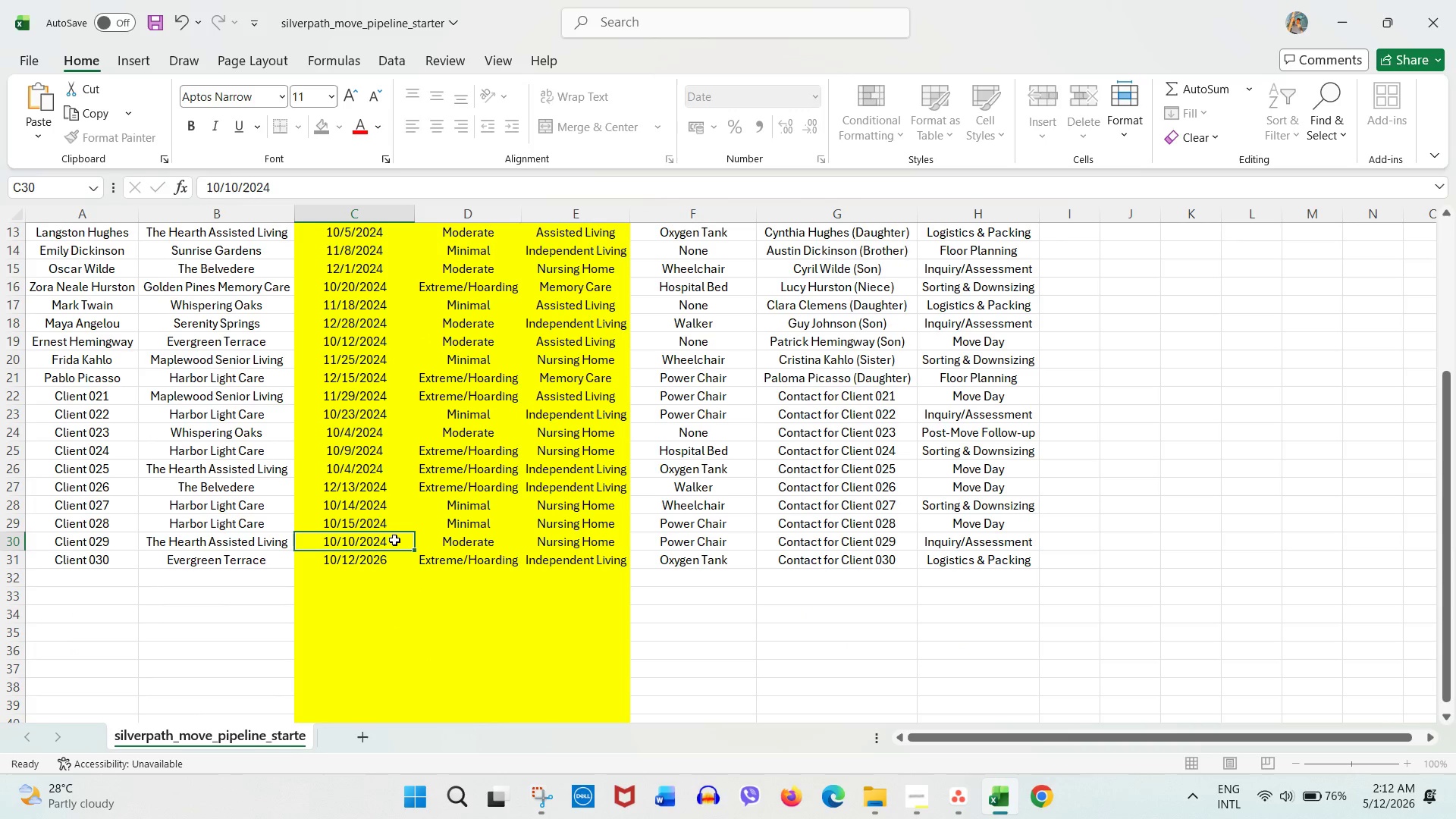 
double_click([394, 540])
 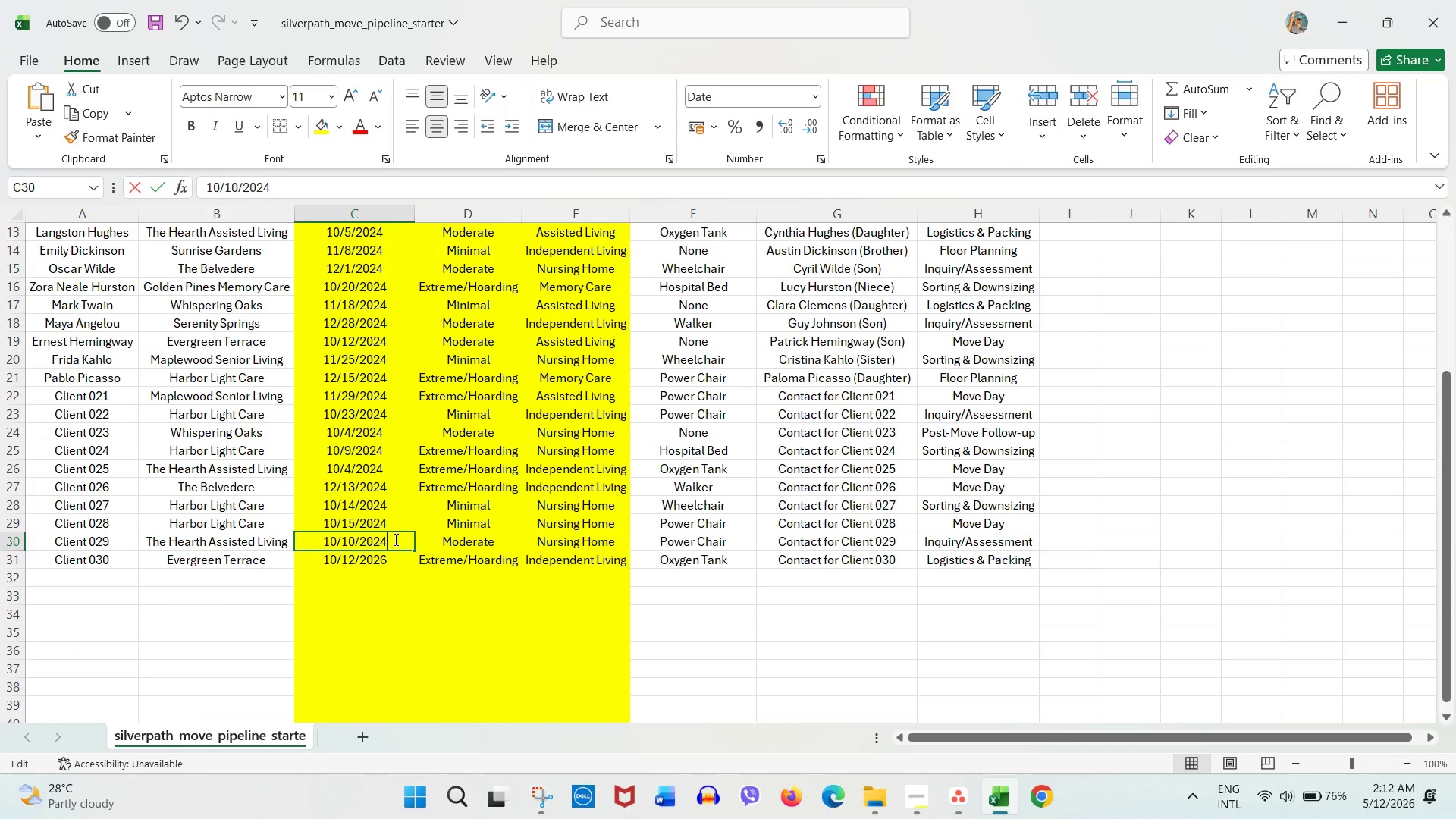 
key(Backspace)
 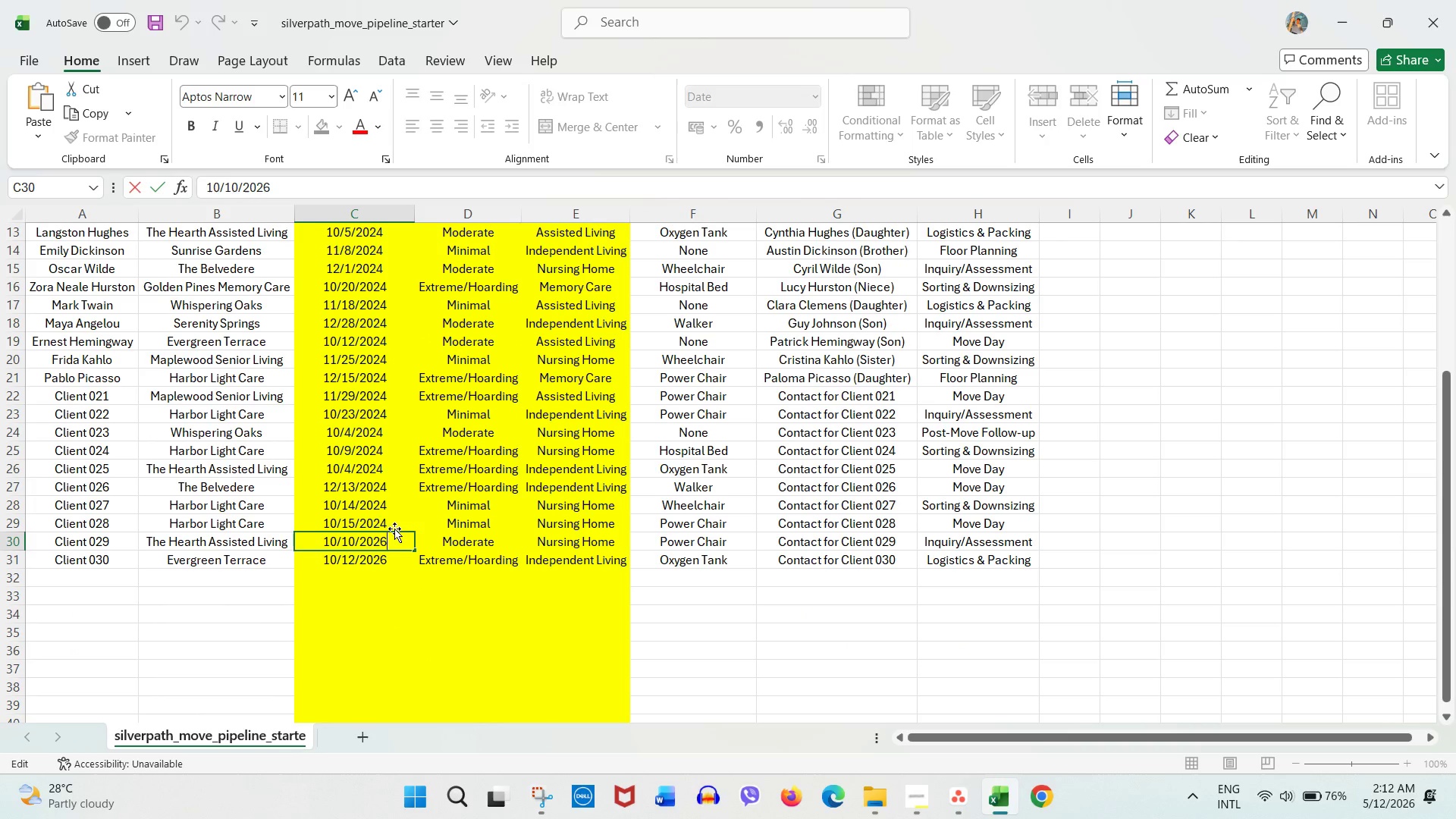 
key(Numpad6)
 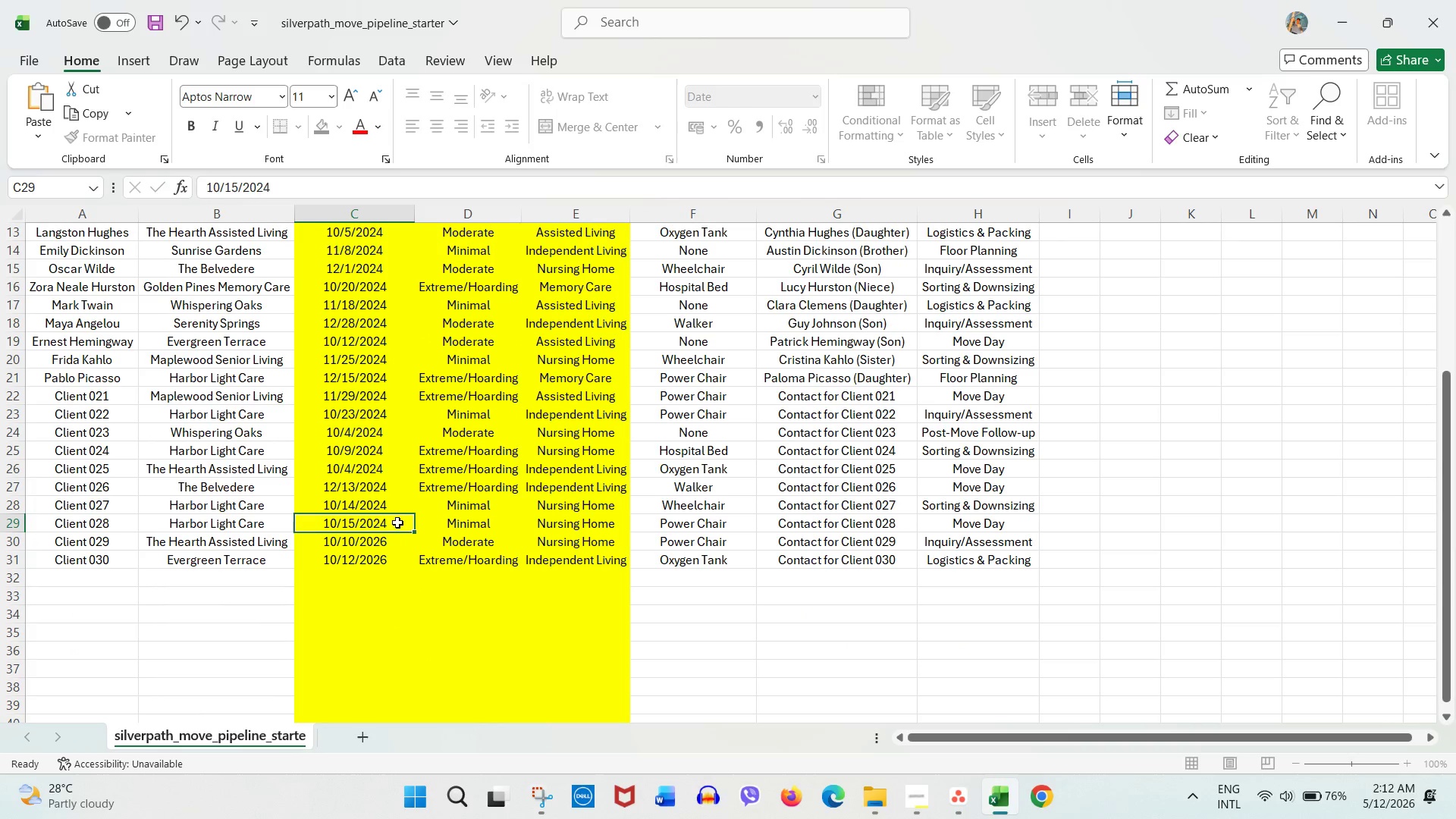 
double_click([397, 522])
 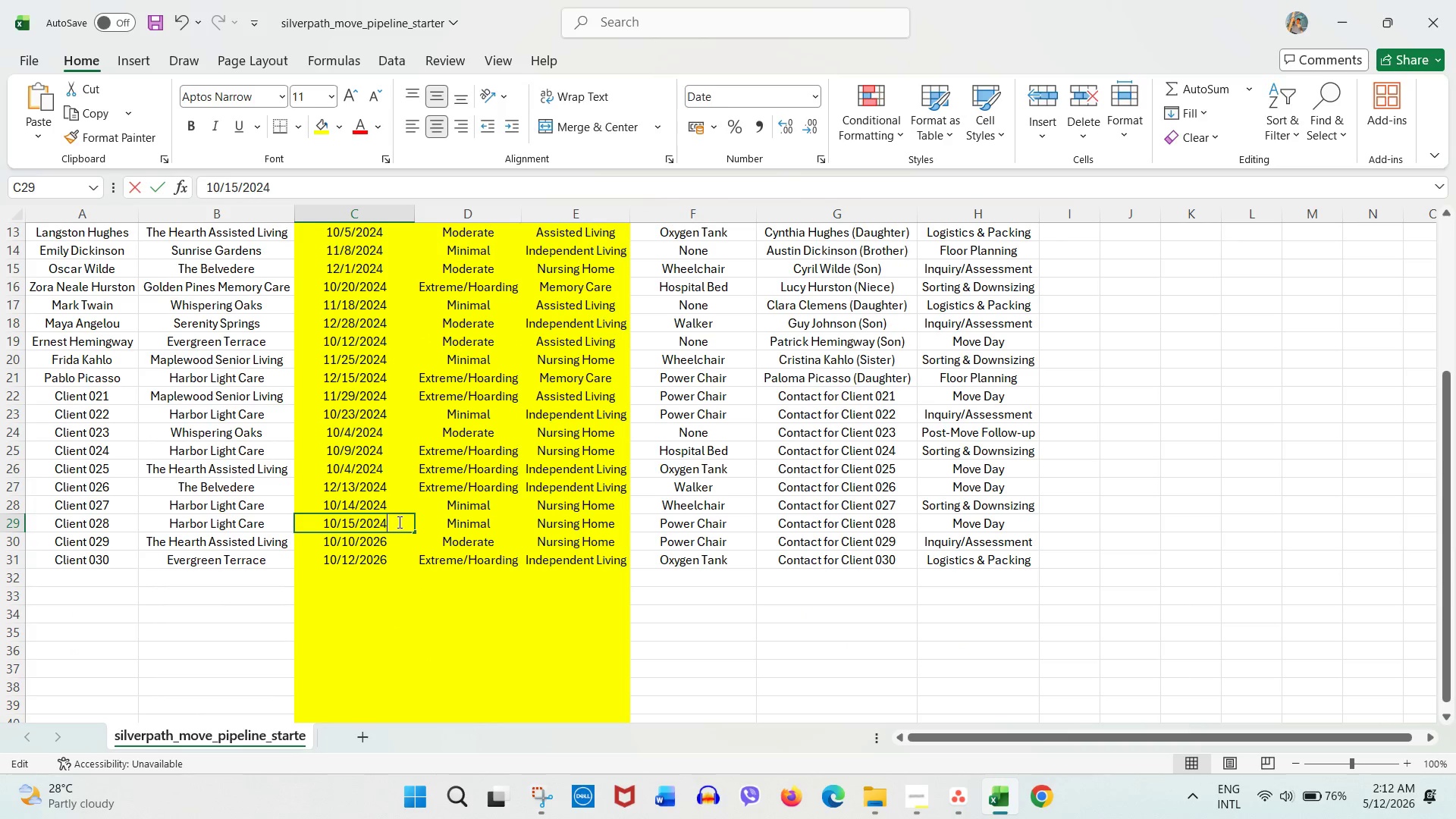 
key(Backspace)
 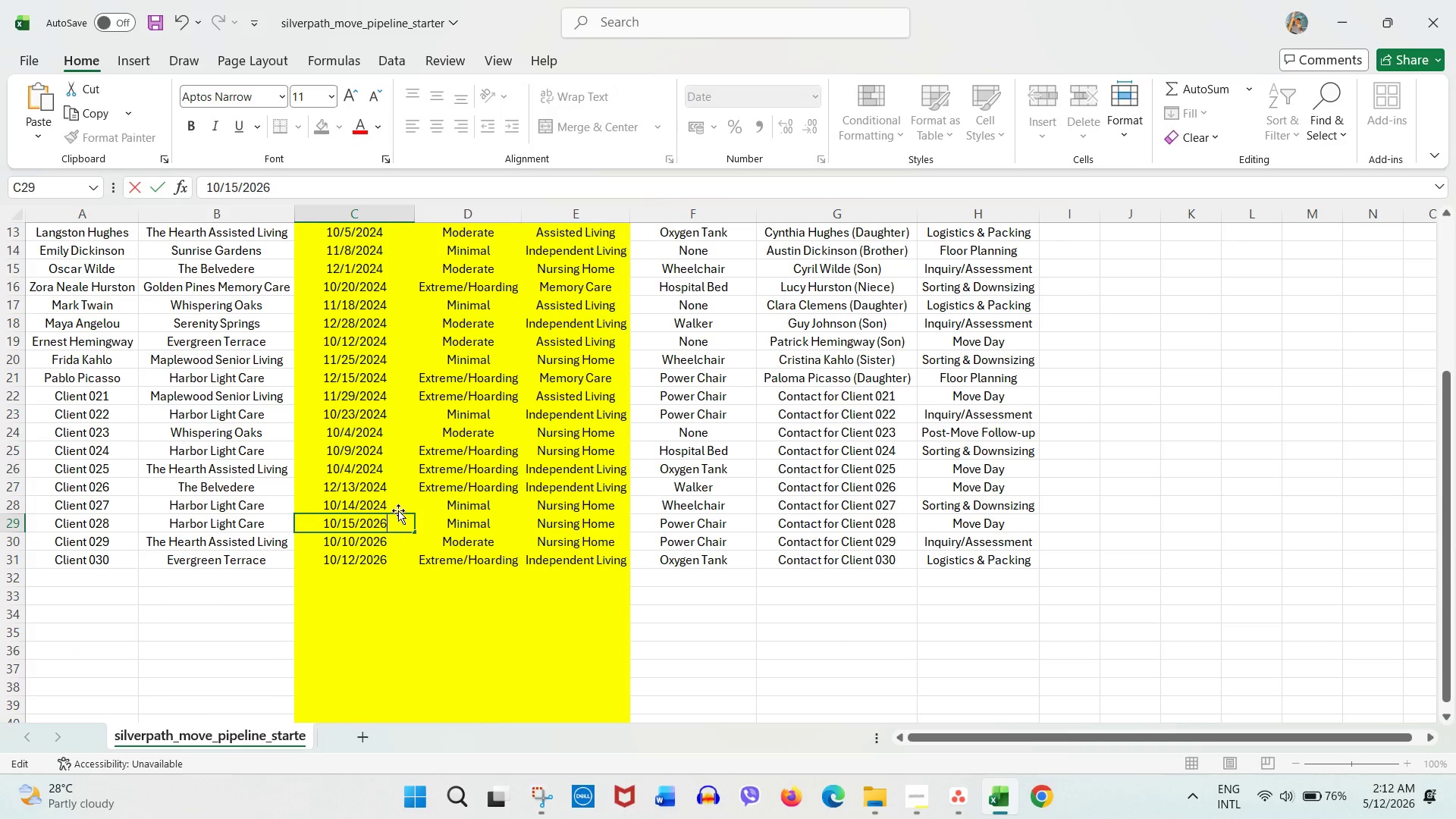 
key(Numpad6)
 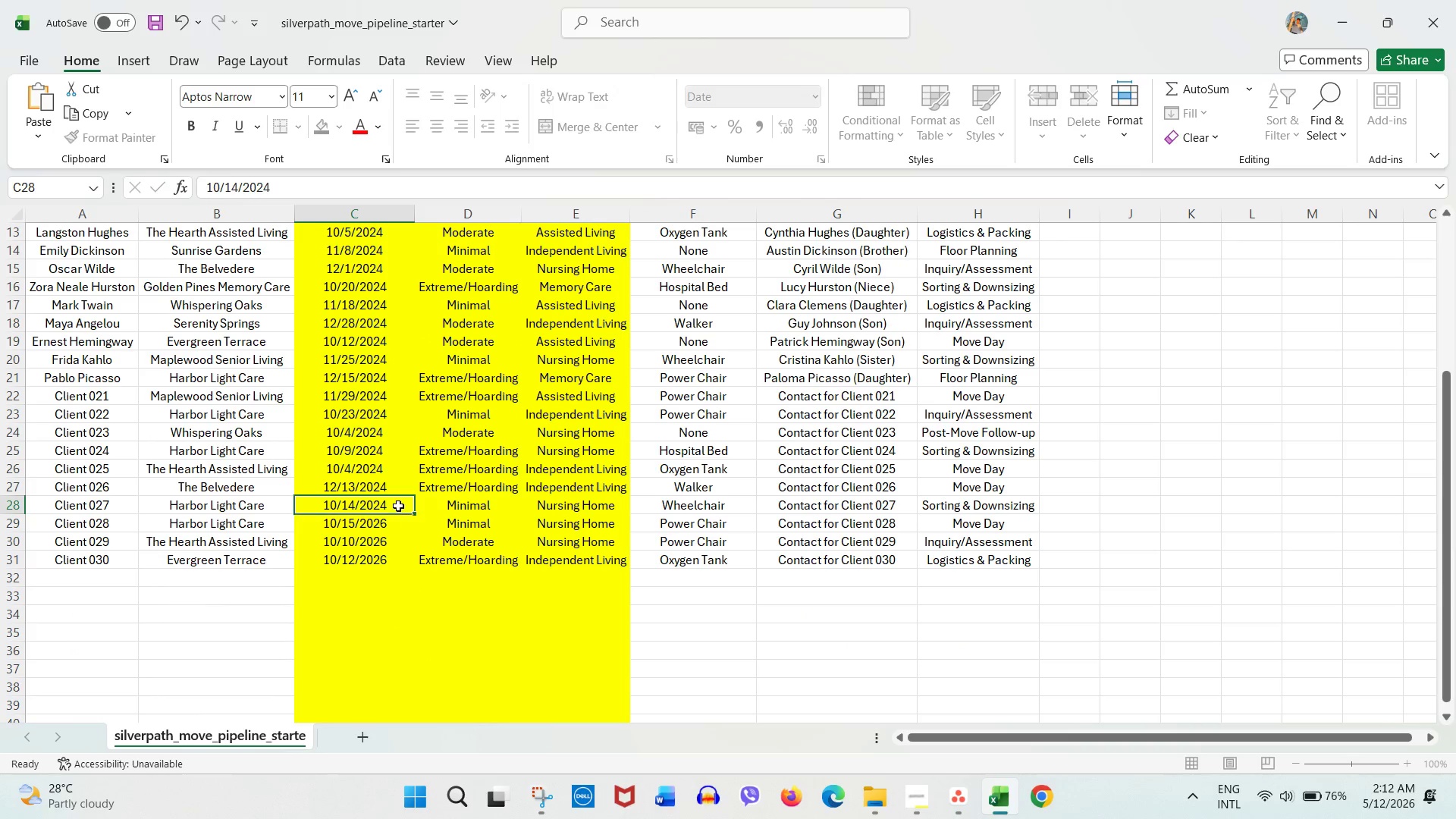 
double_click([398, 506])
 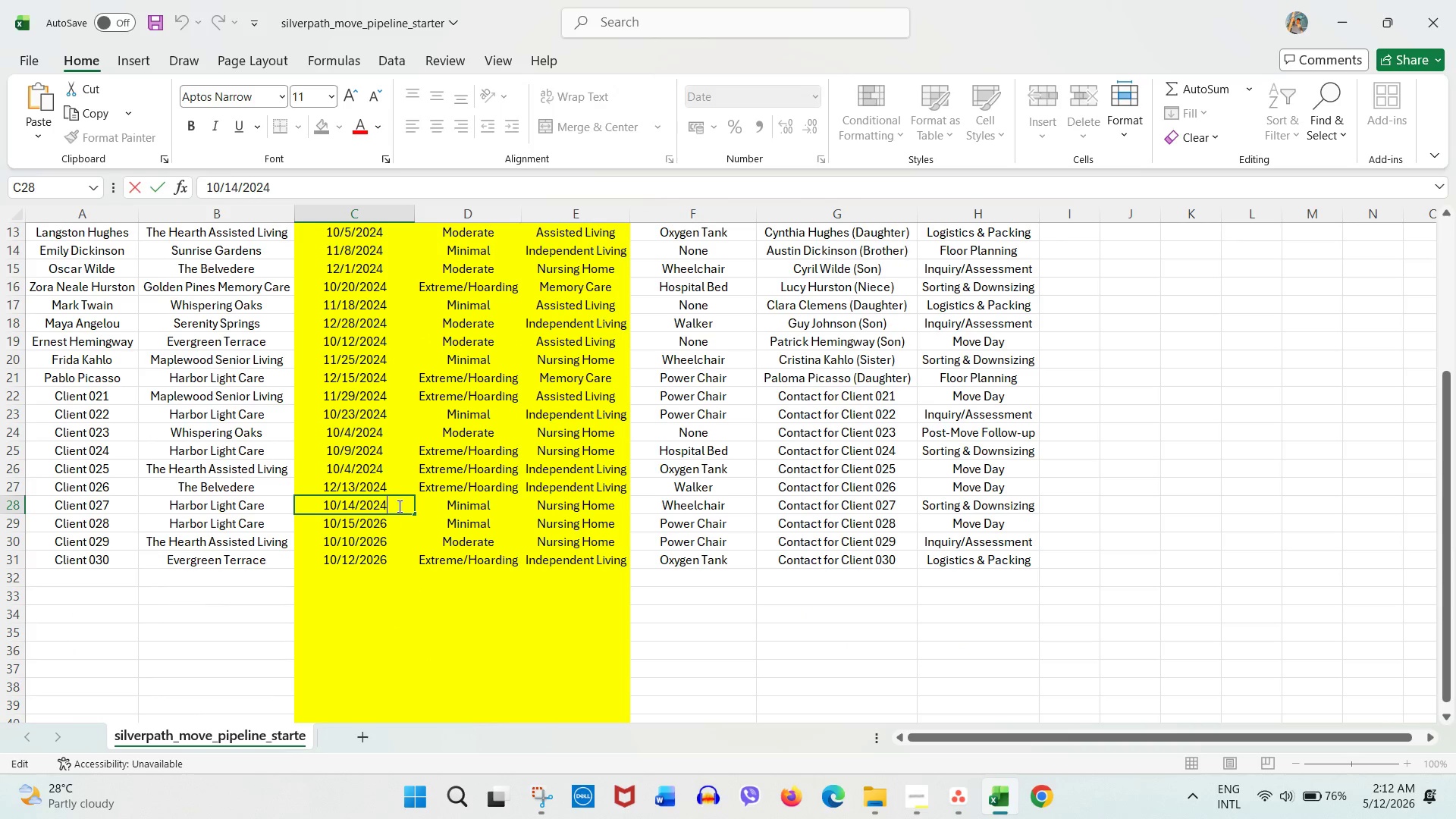 
key(Backspace)
 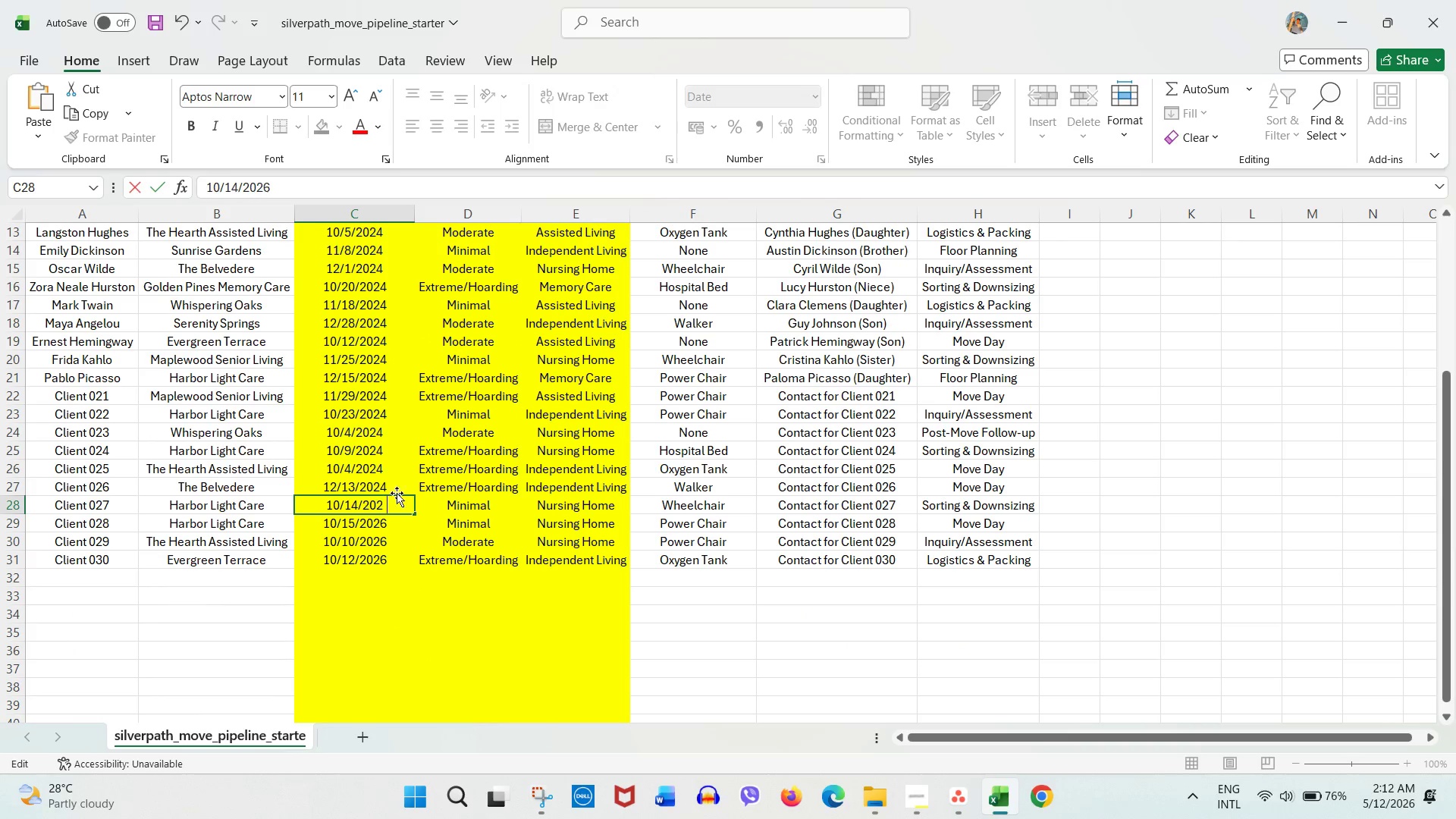 
key(Numpad6)
 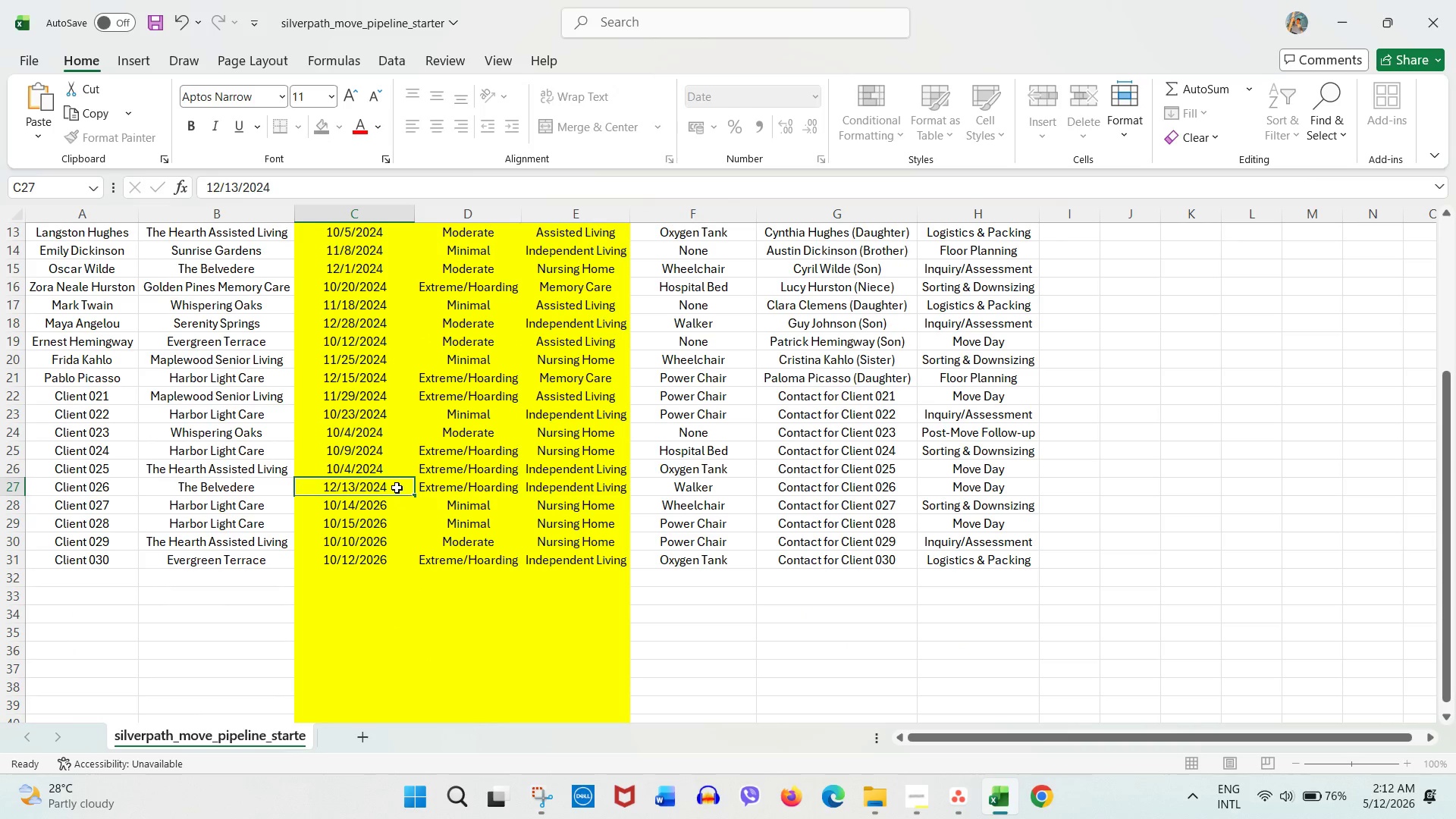 
double_click([397, 488])
 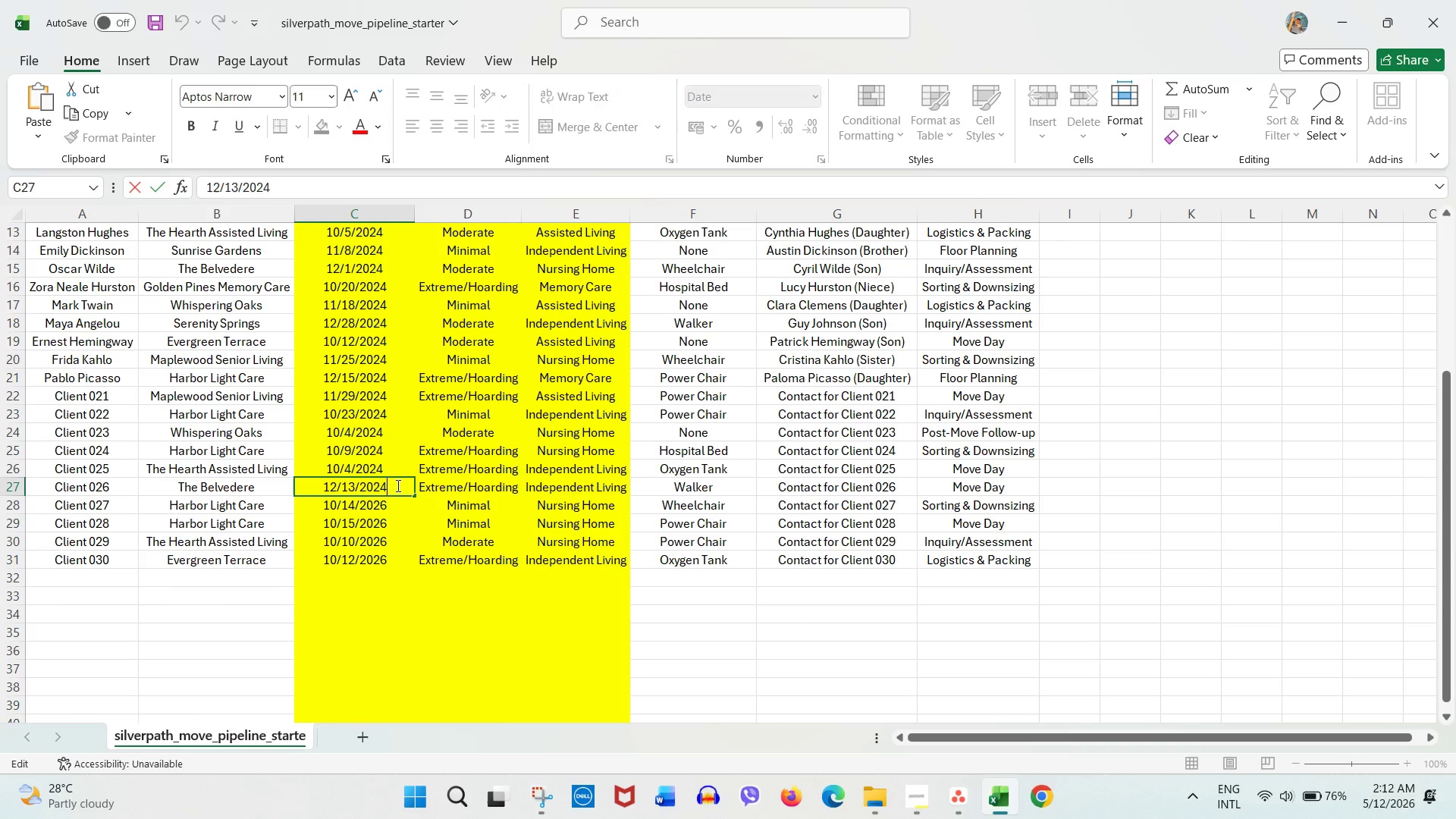 
key(Backspace)
 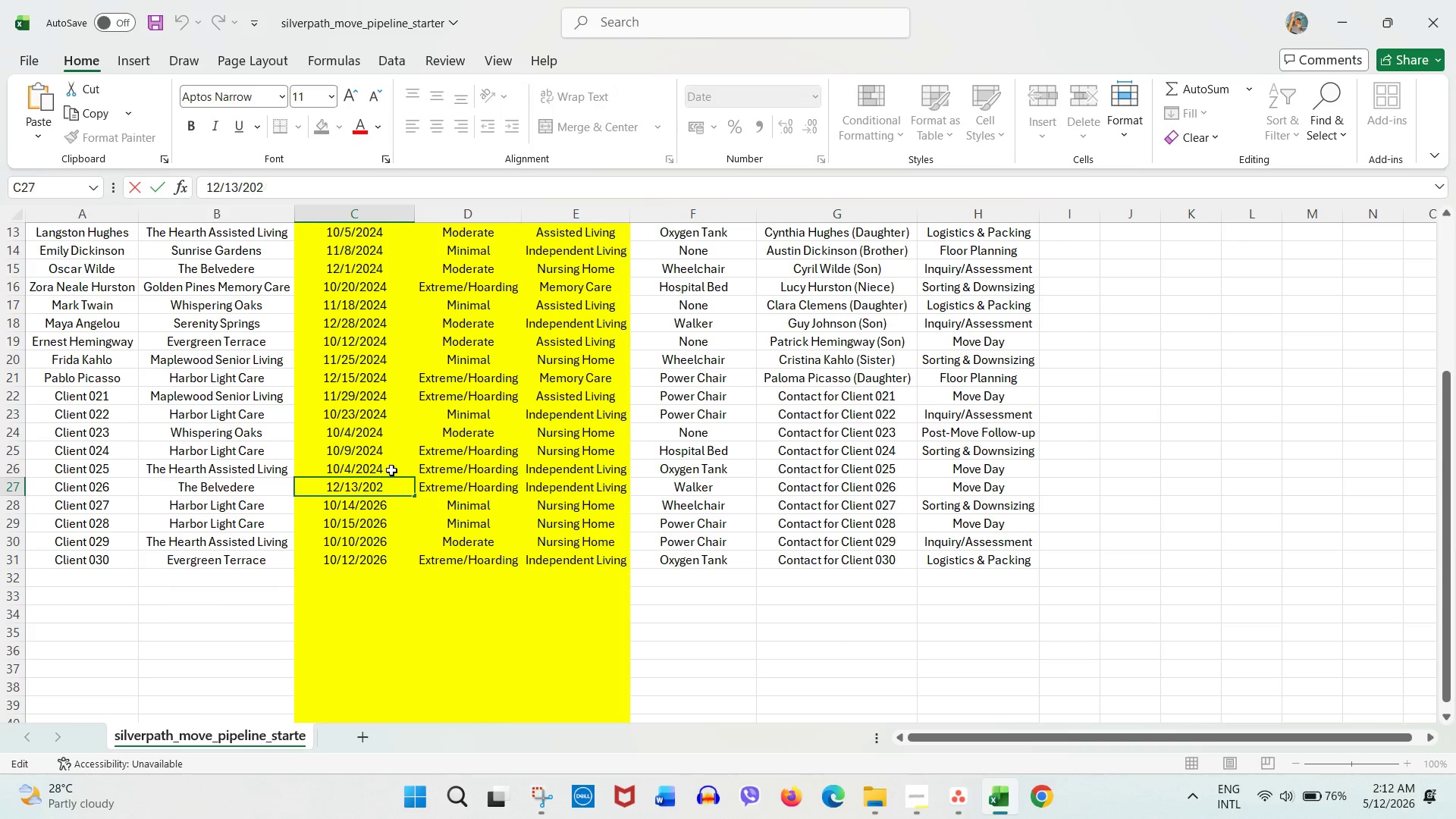 
key(Numpad6)
 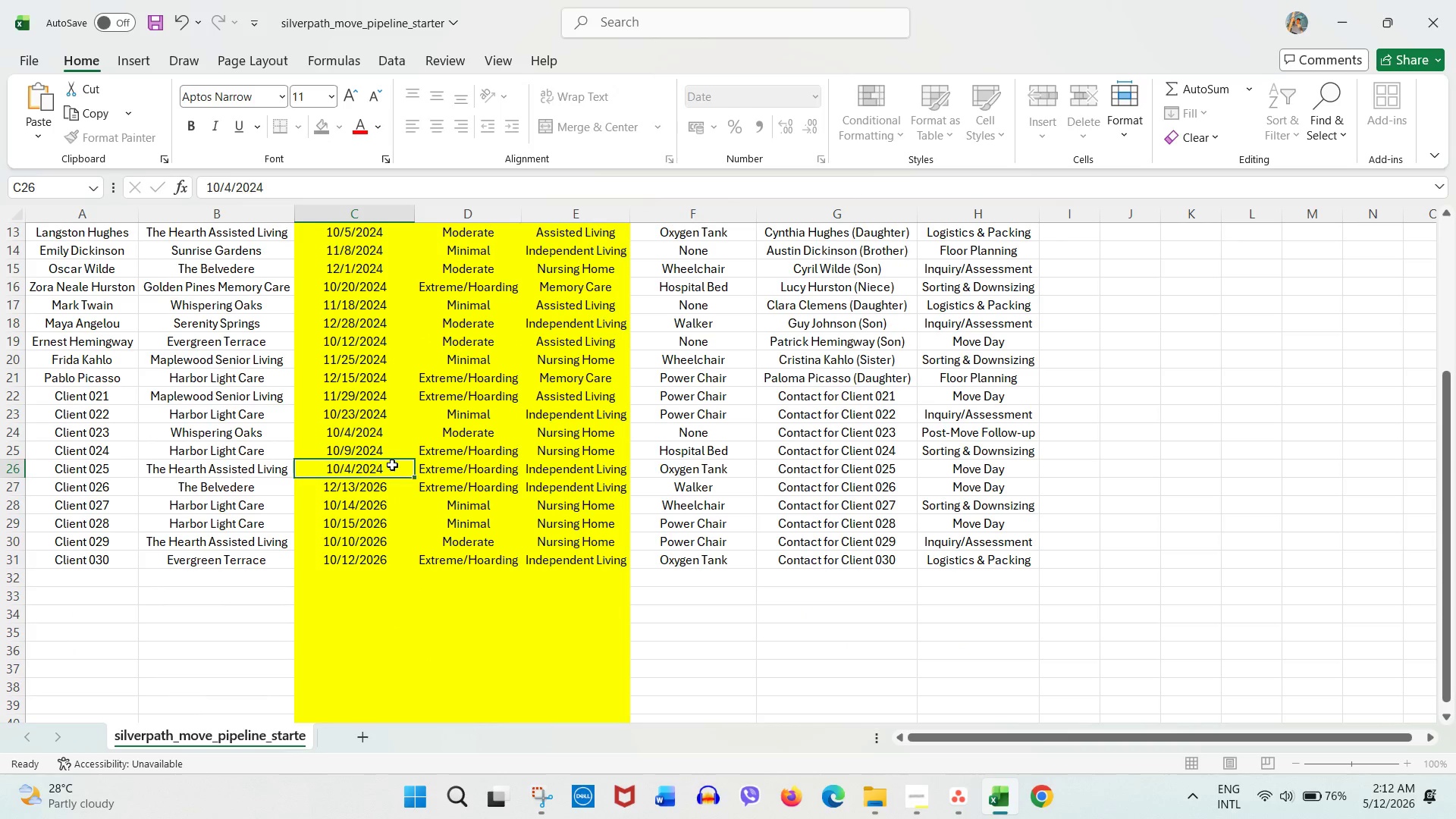 
double_click([392, 465])
 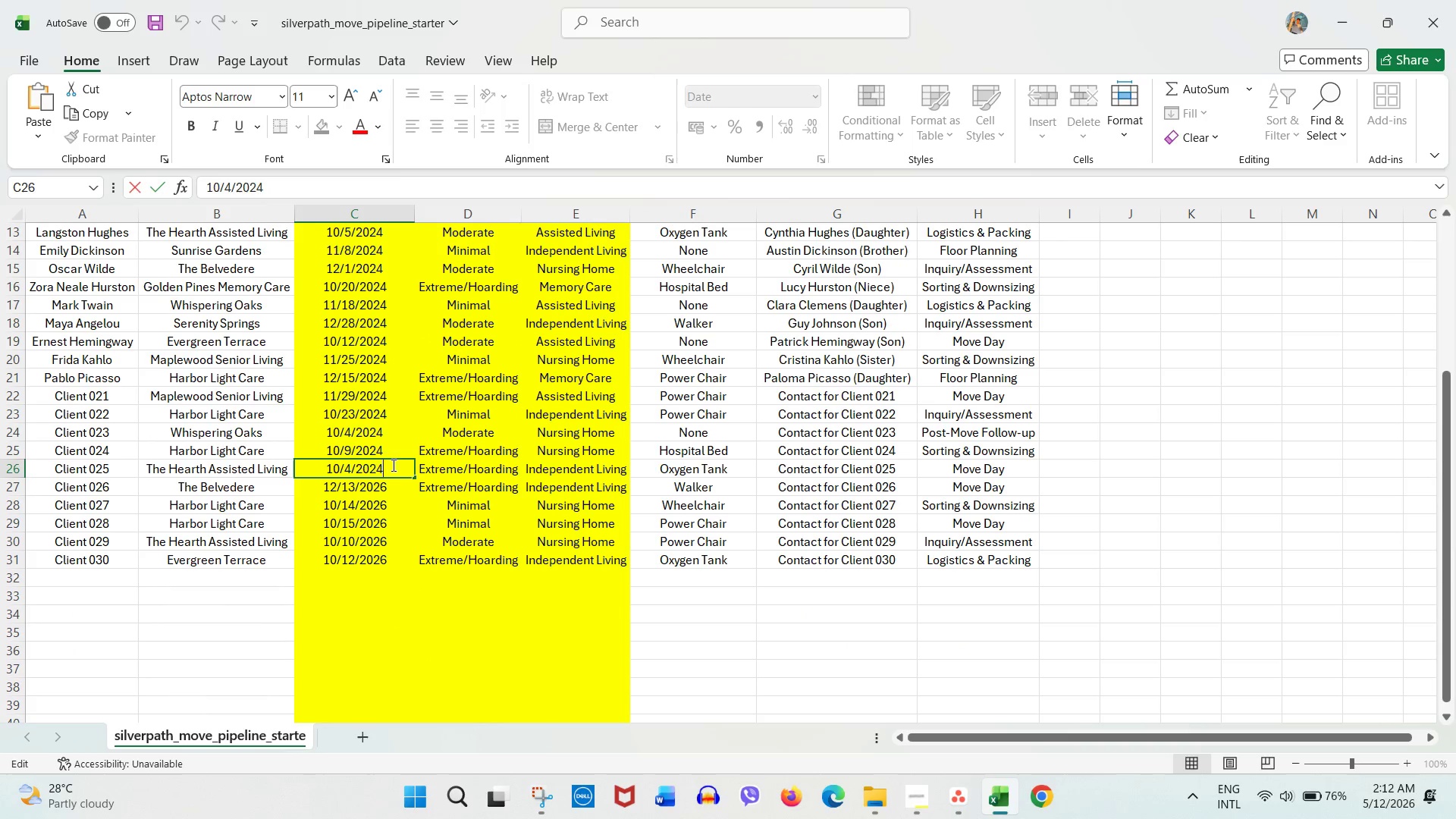 
key(Backspace)
 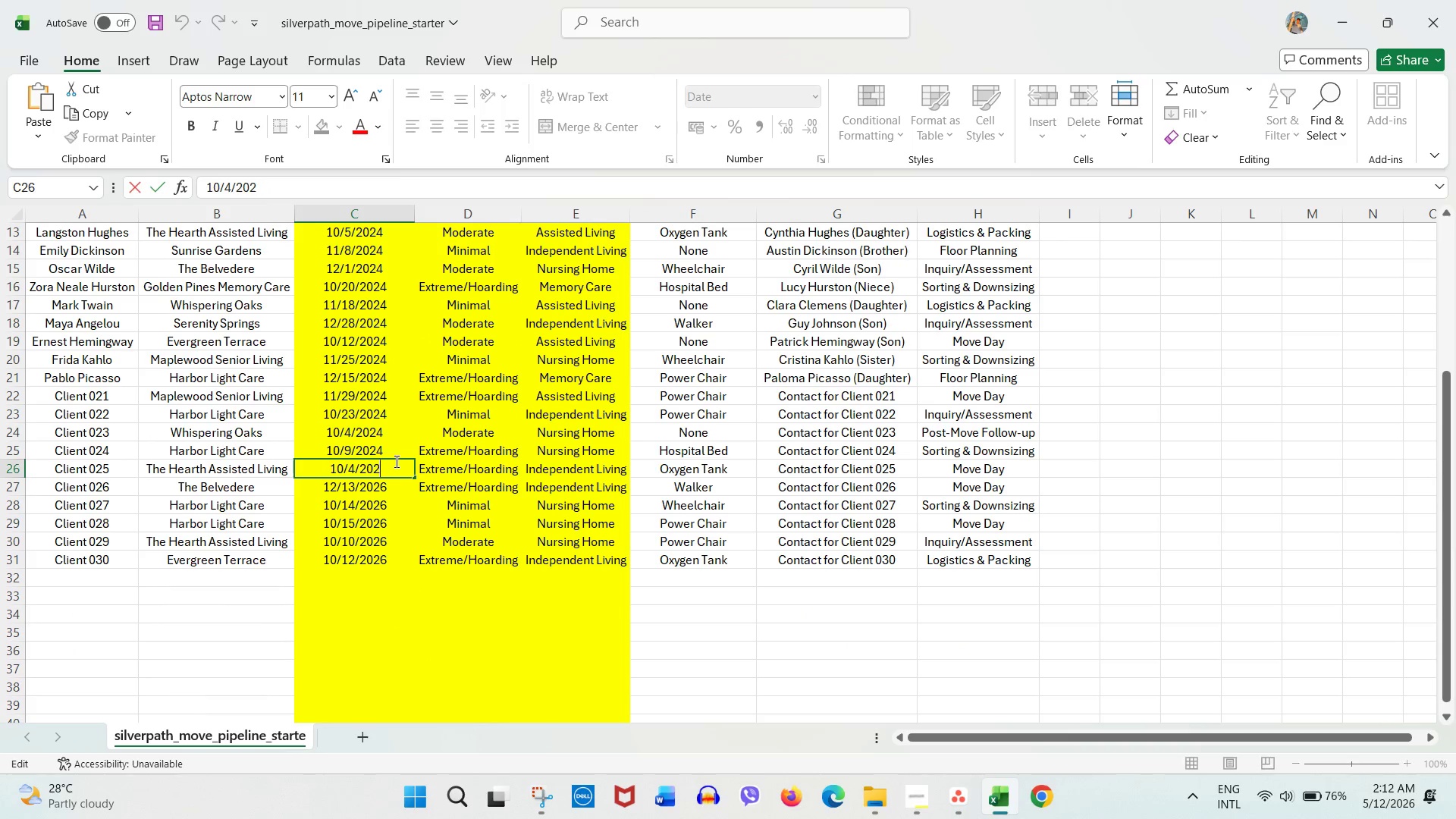 
key(Numpad6)
 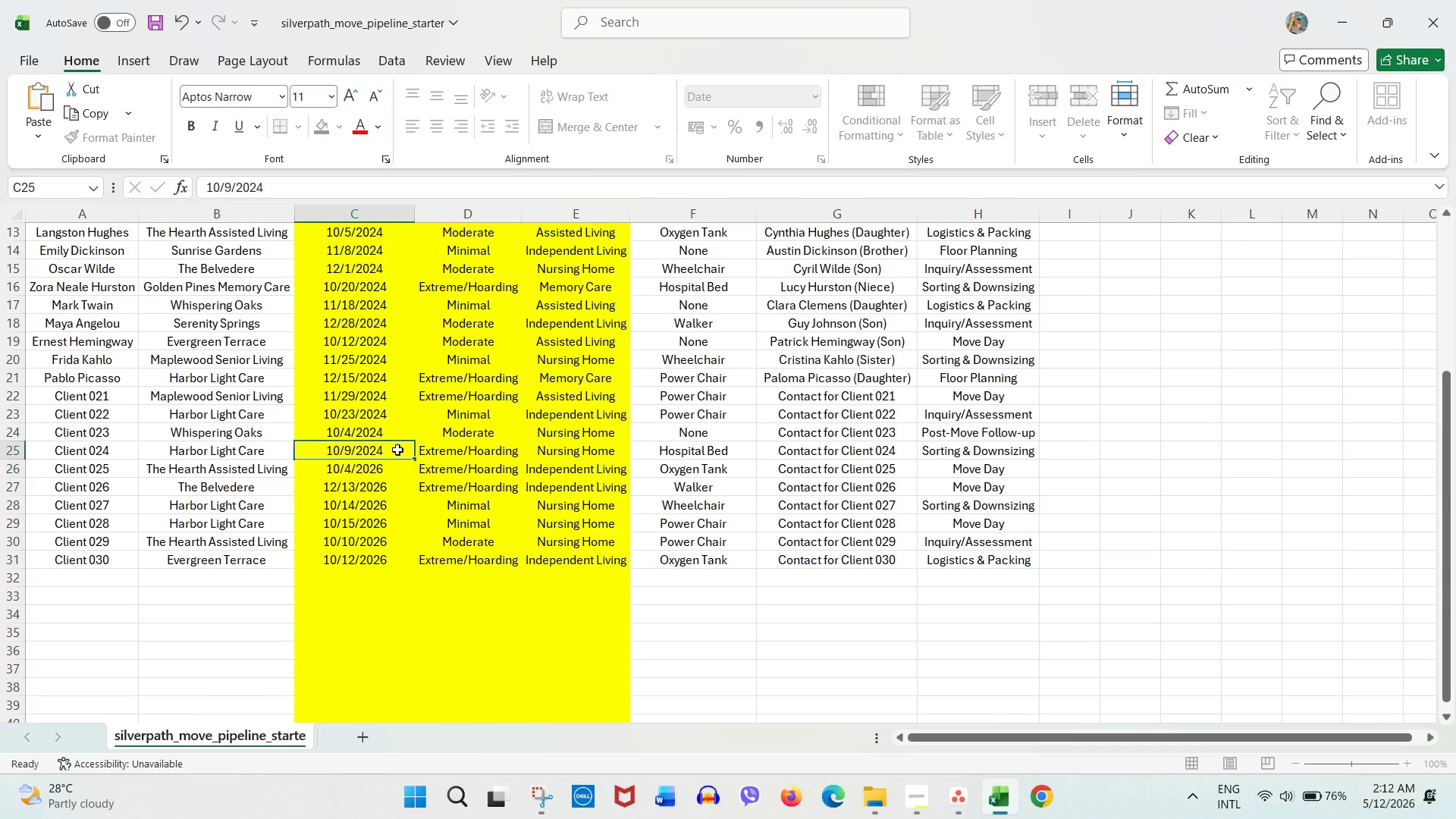 
double_click([397, 450])
 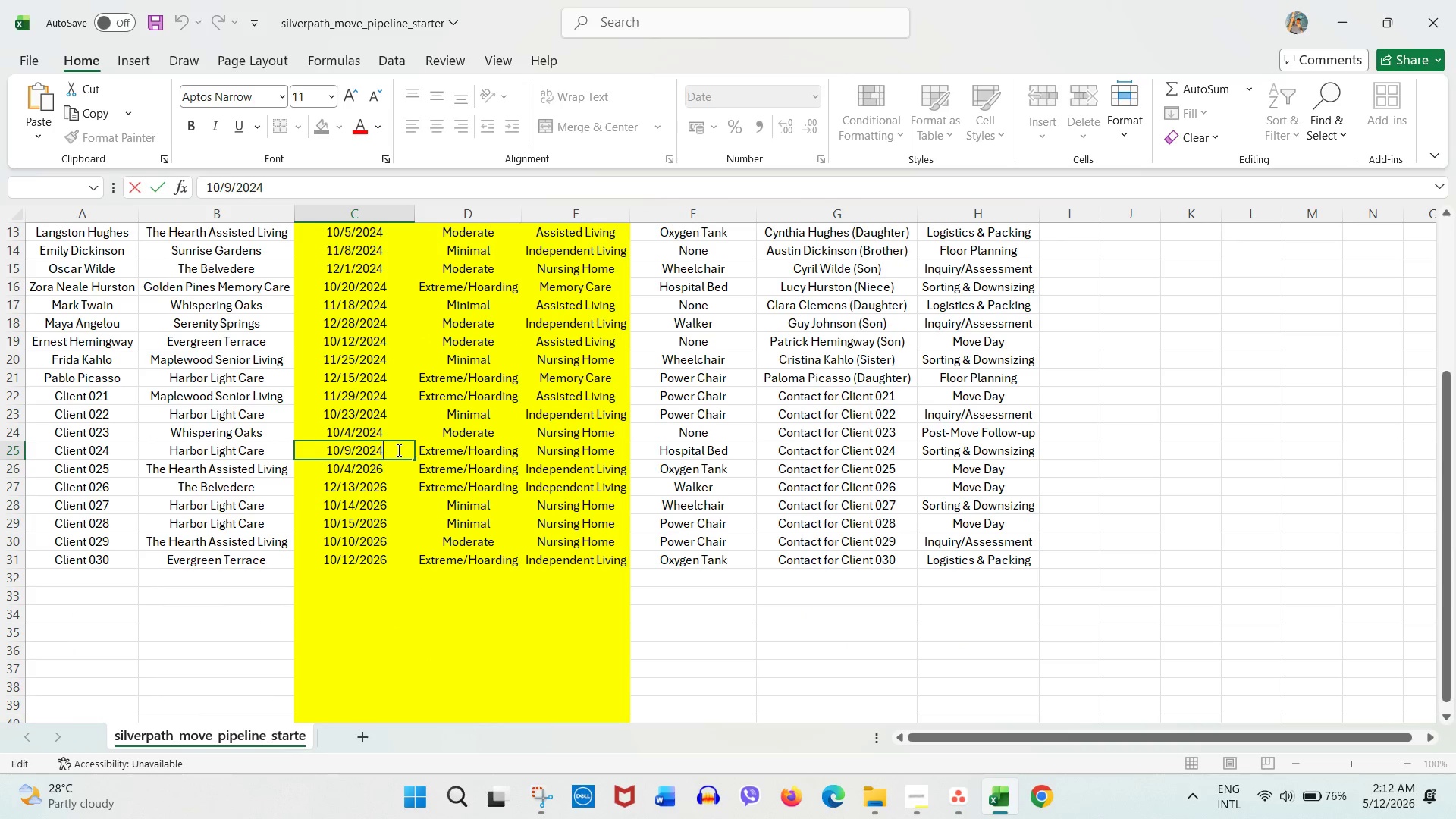 
key(Backspace)
 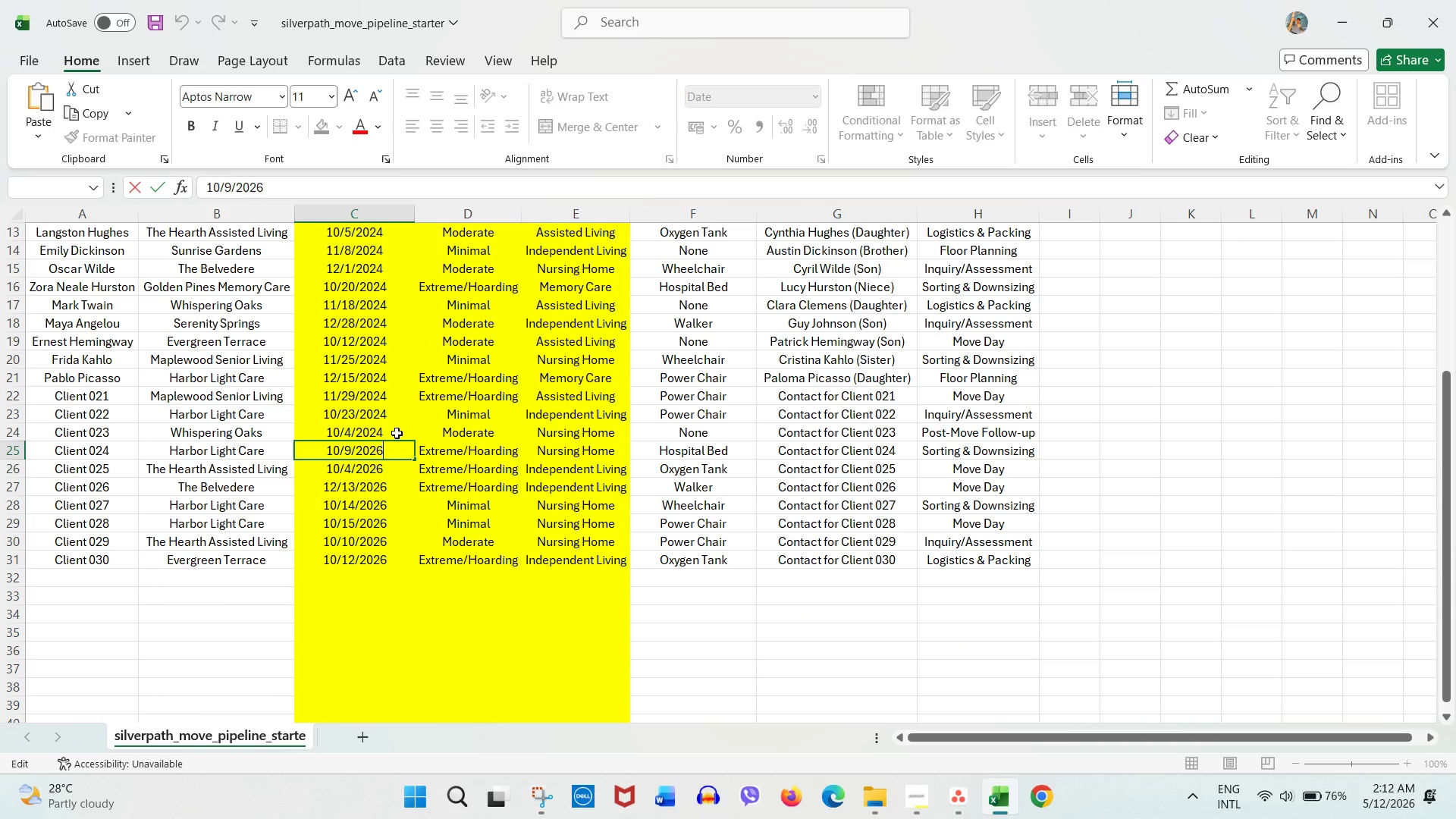 
key(Numpad6)
 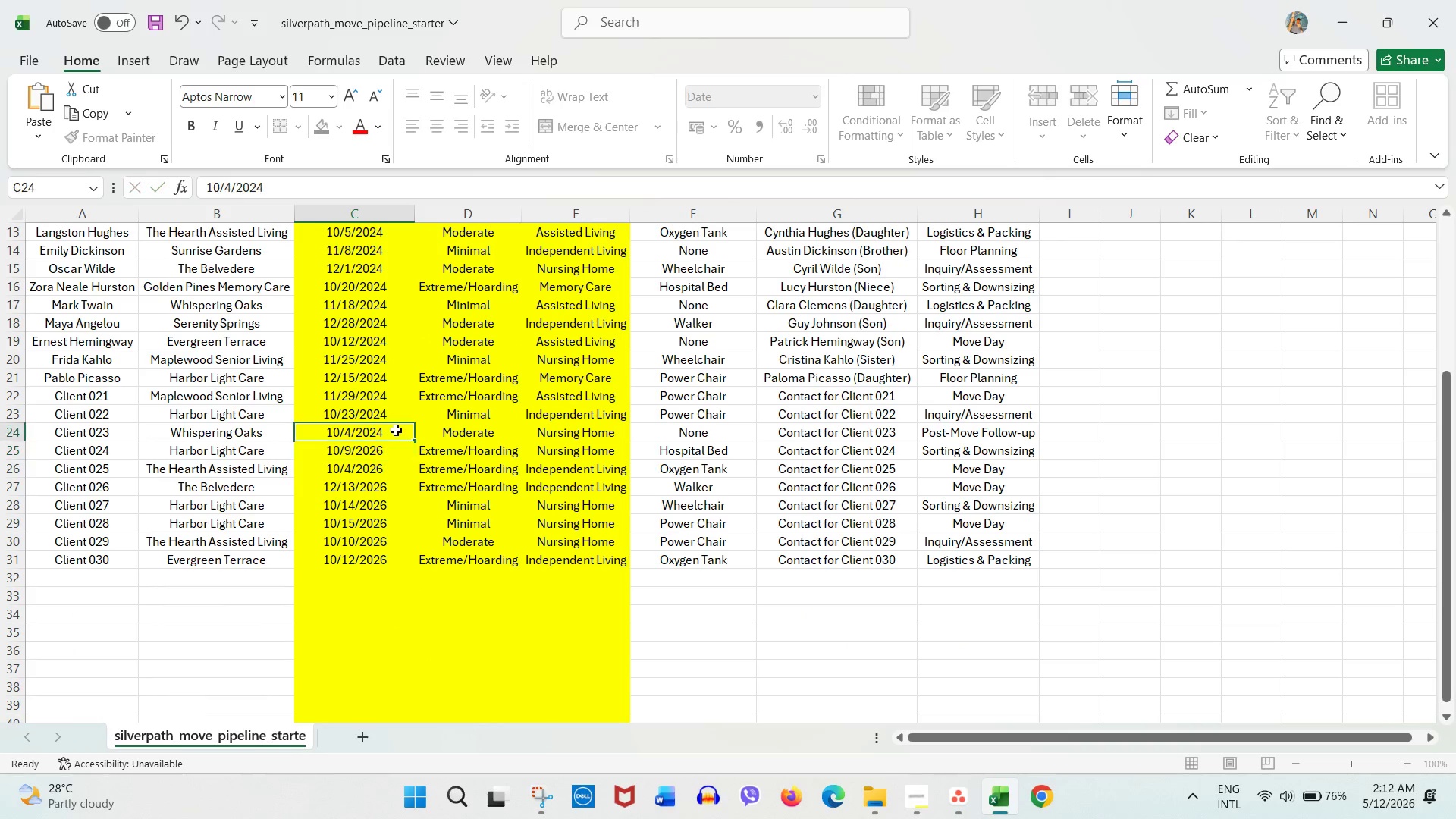 
double_click([396, 430])
 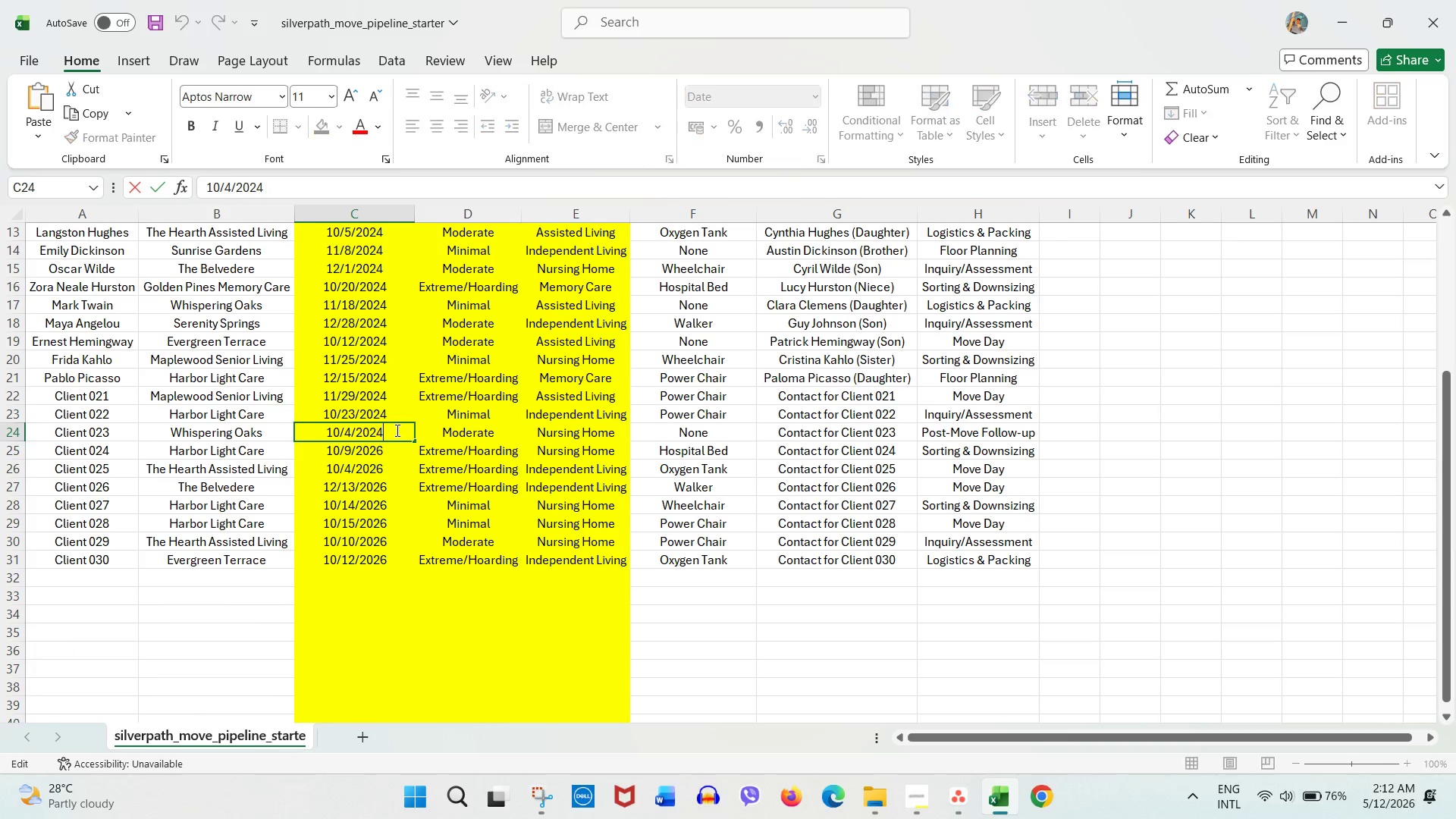 
key(Backspace)
 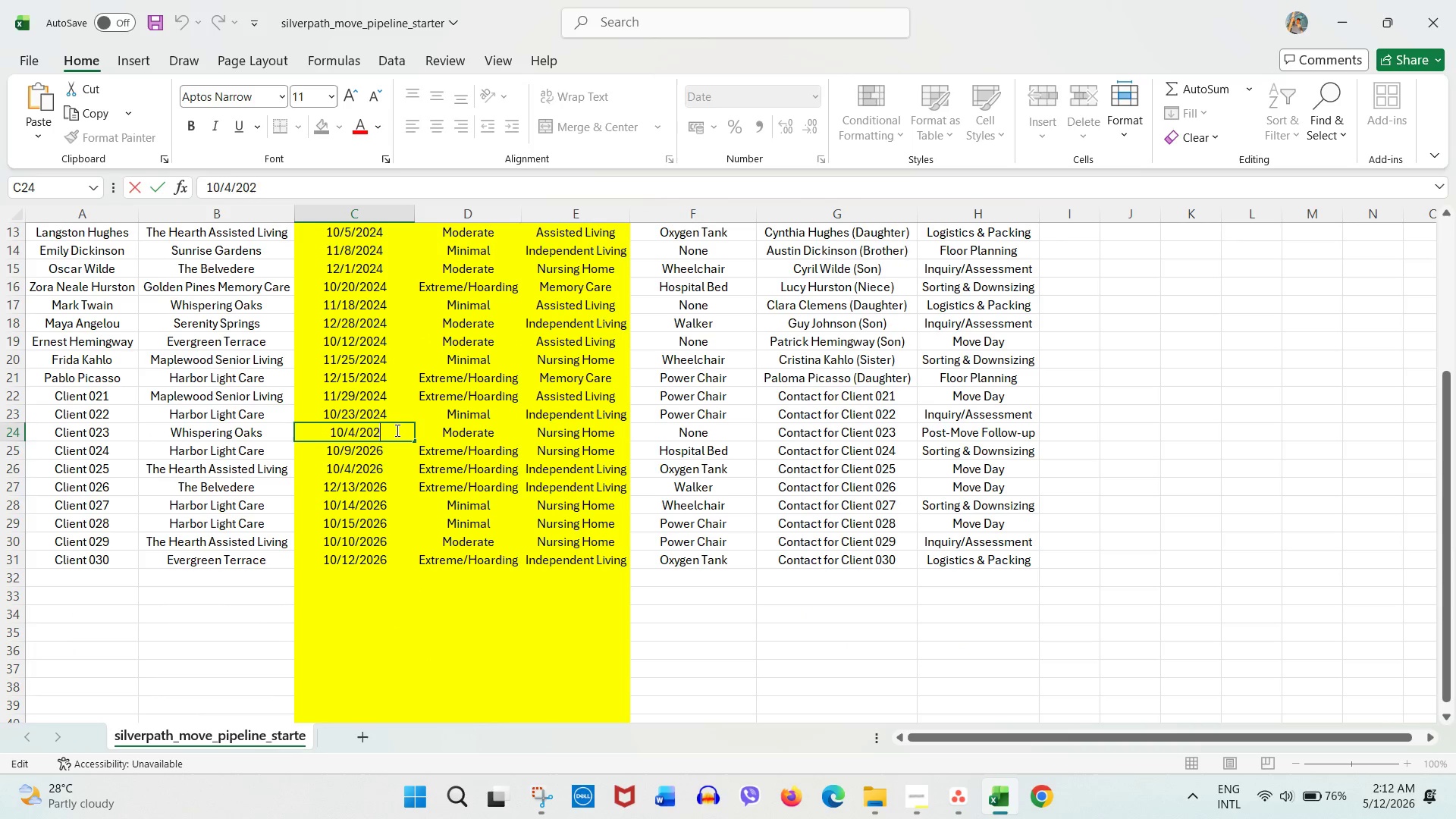 
key(Numpad6)
 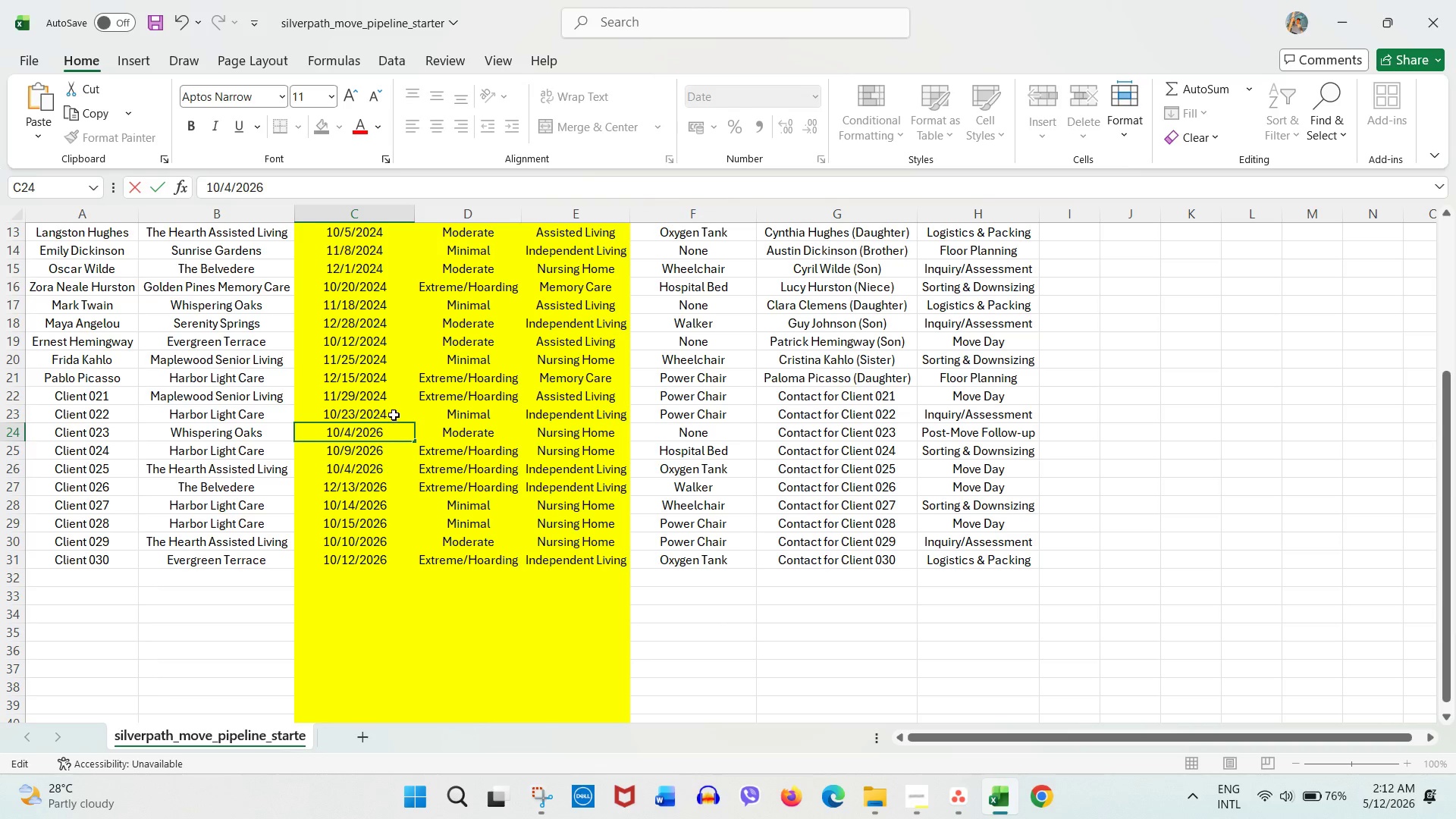 
double_click([394, 414])
 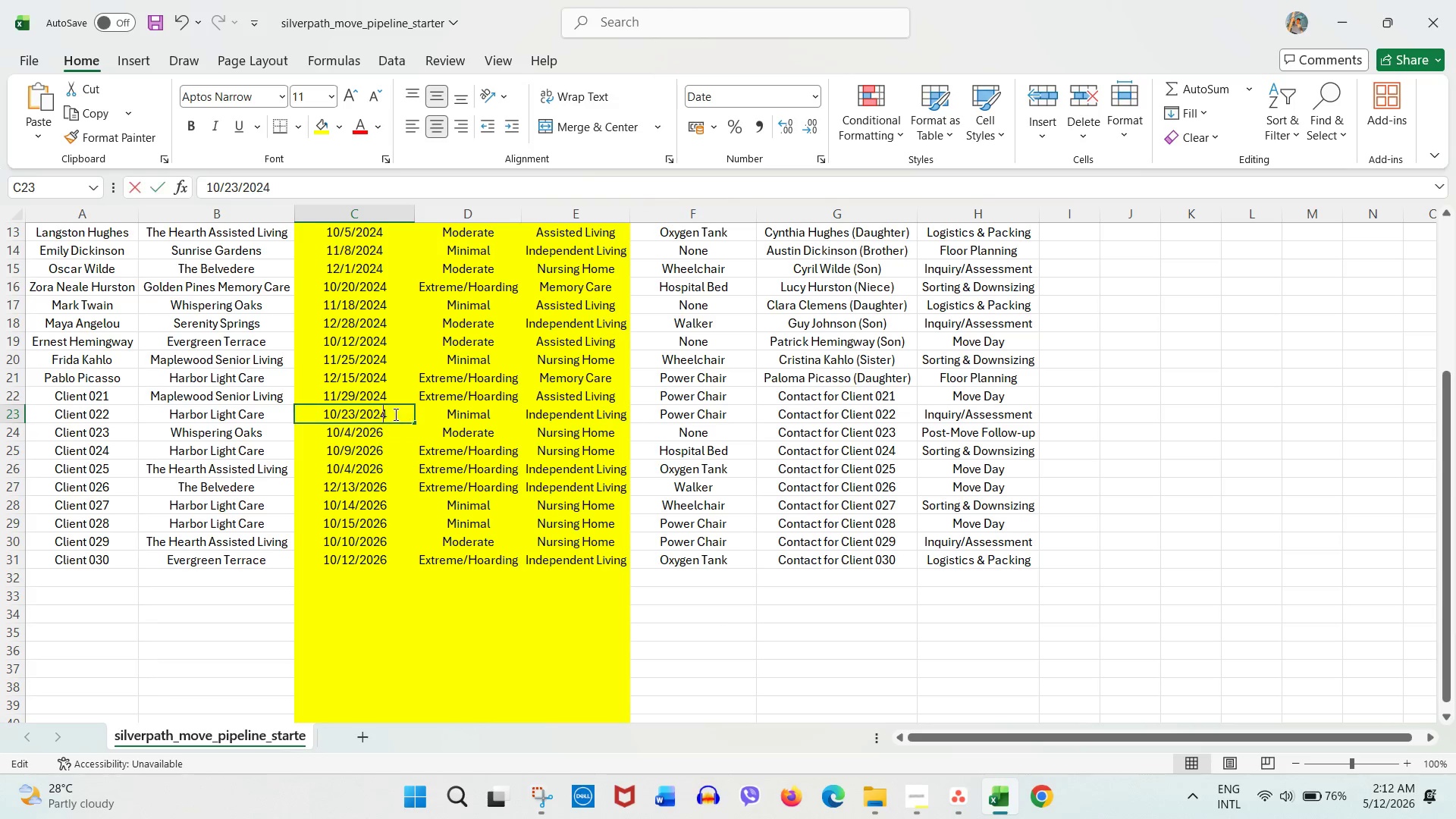 
key(Backspace)
 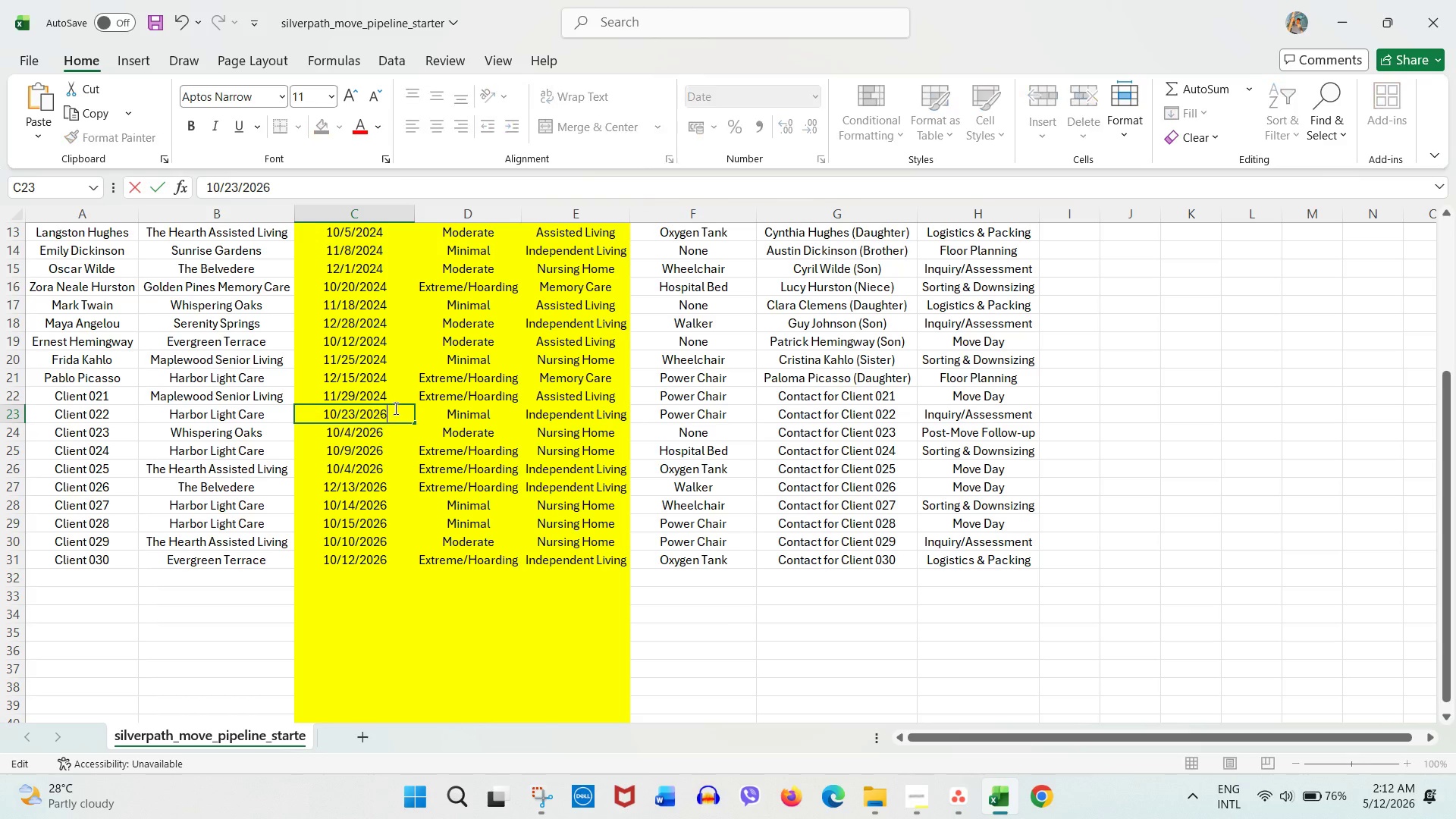 
key(Numpad6)
 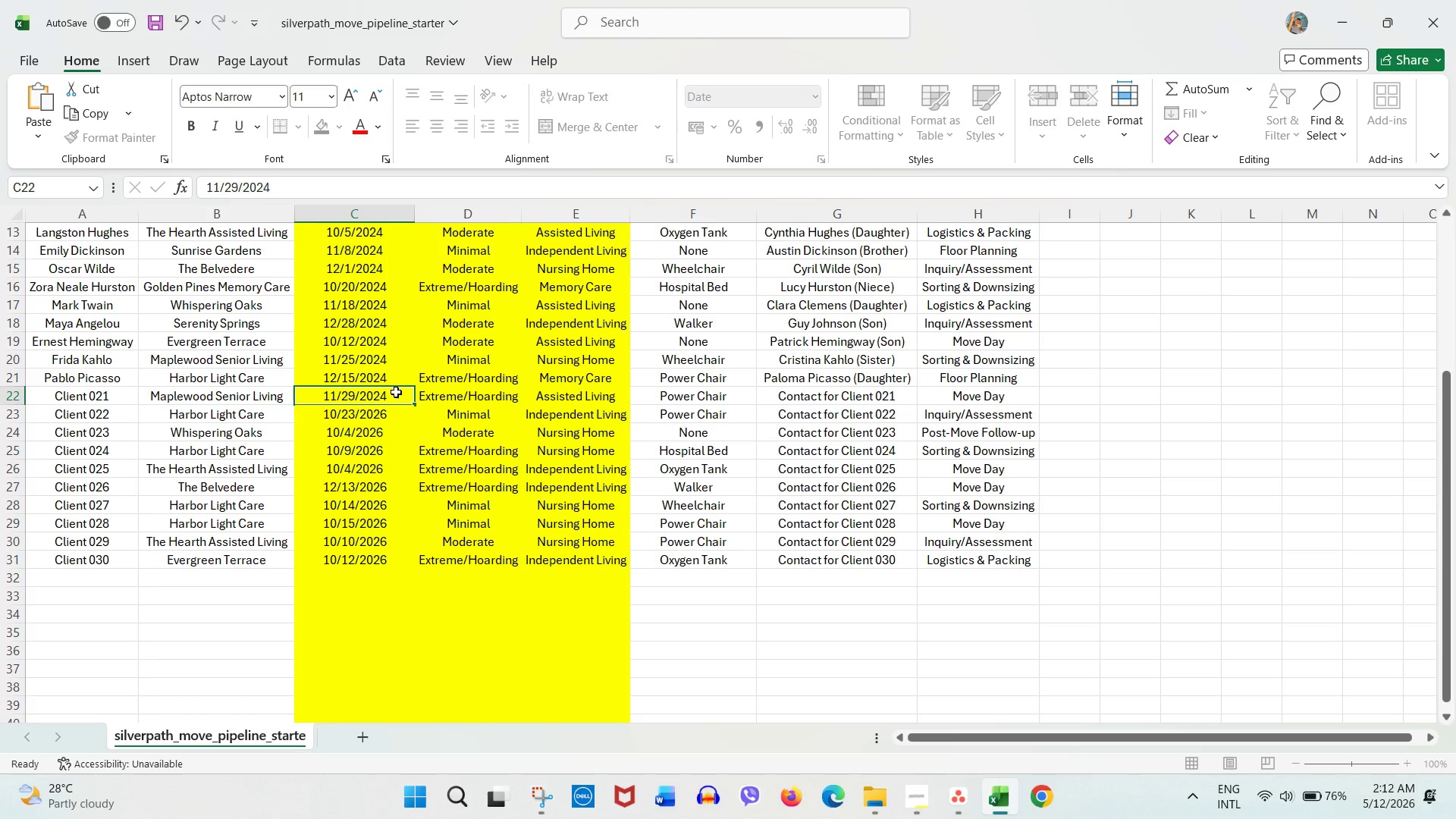 
double_click([396, 392])
 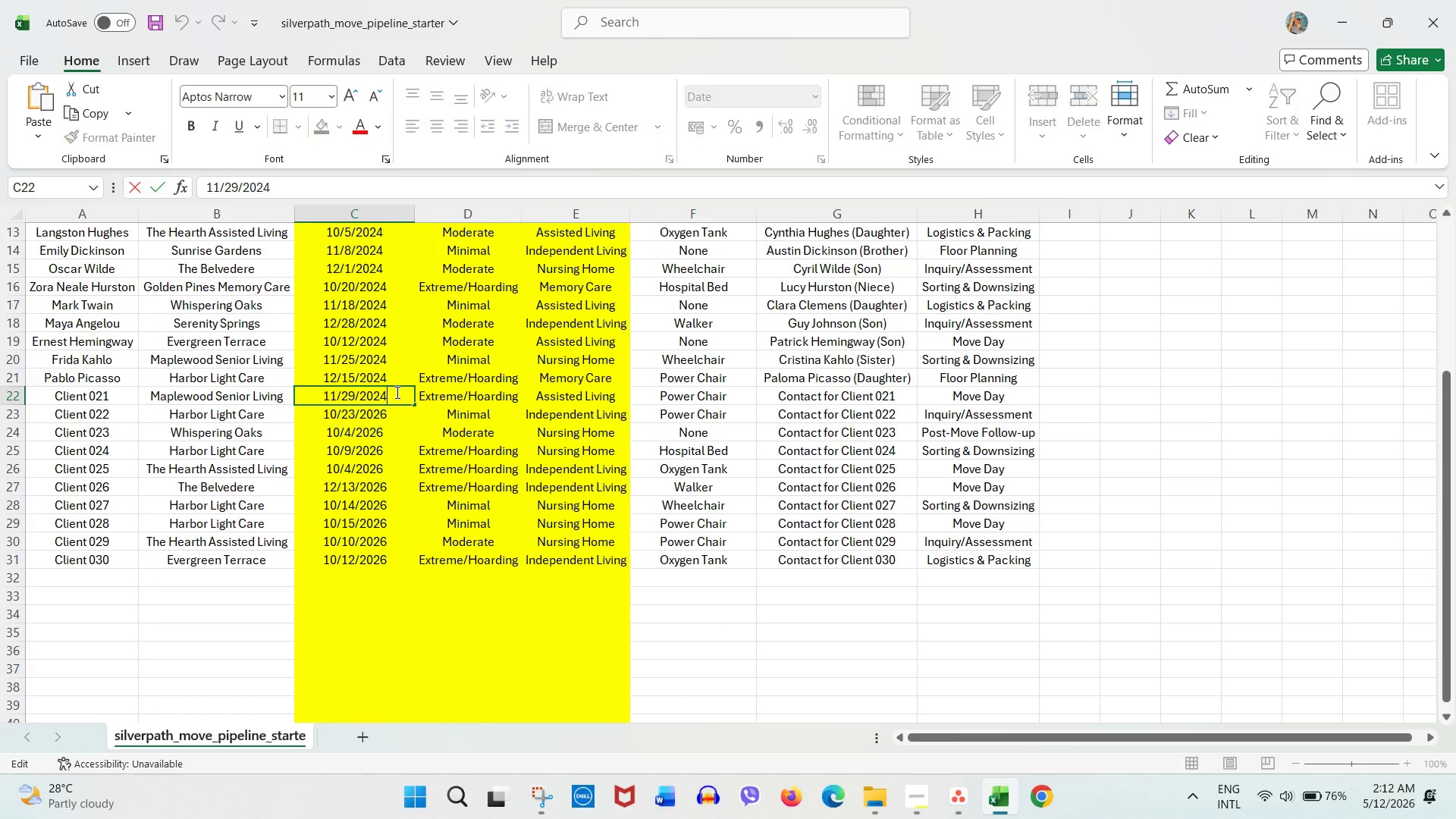 
key(Backspace)
 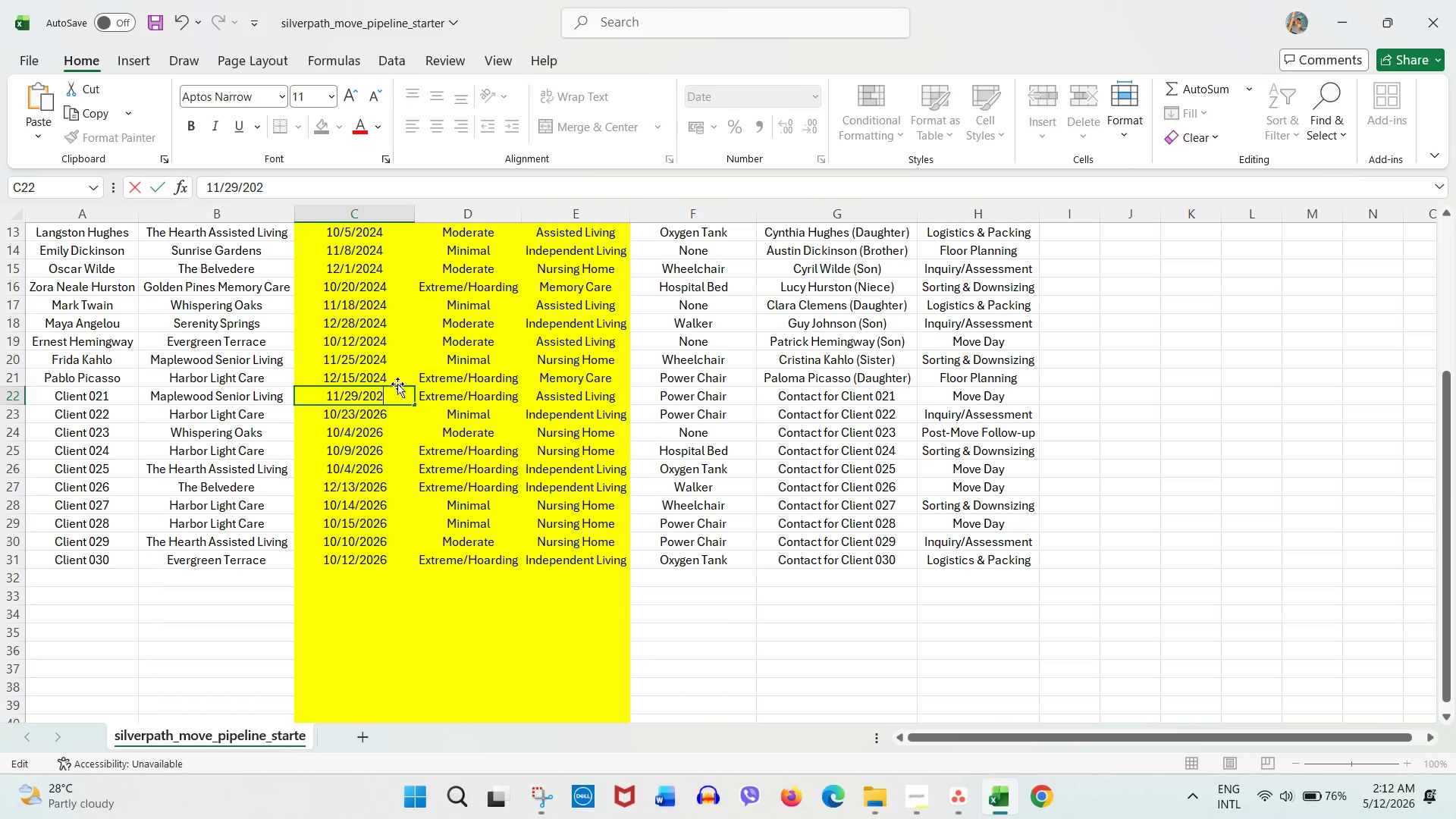 
key(Numpad6)
 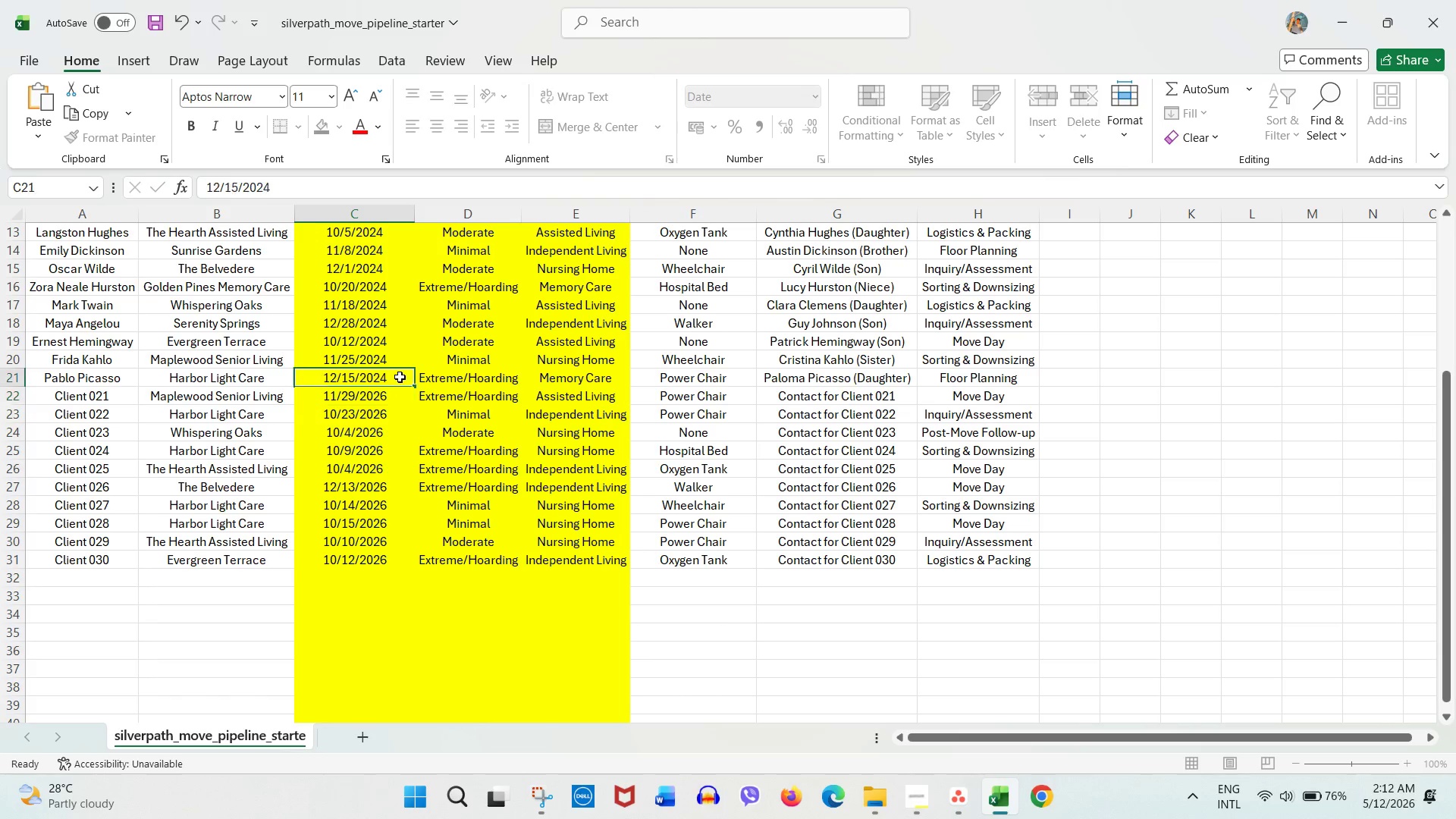 
double_click([400, 377])
 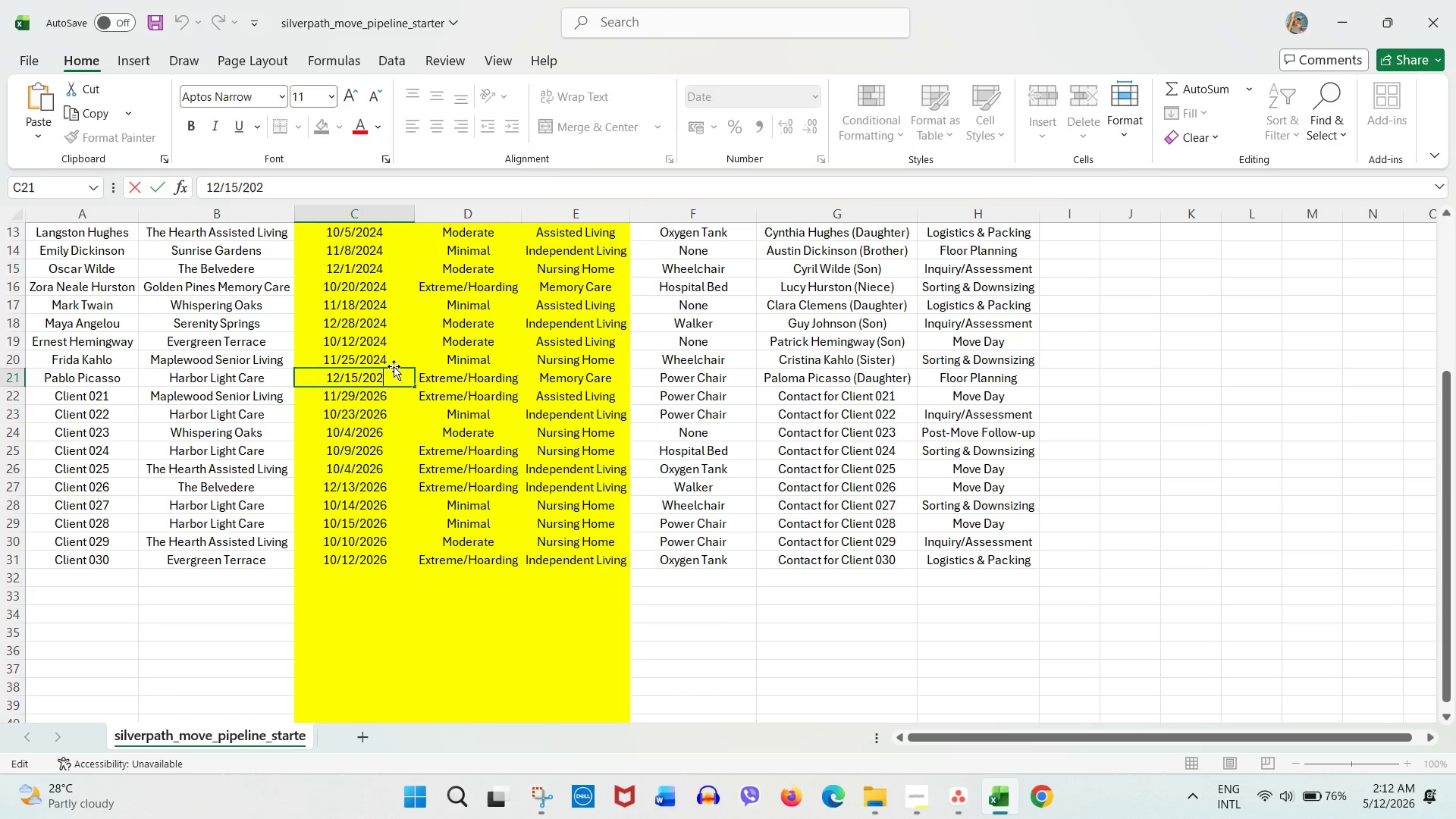 
key(Backspace)
 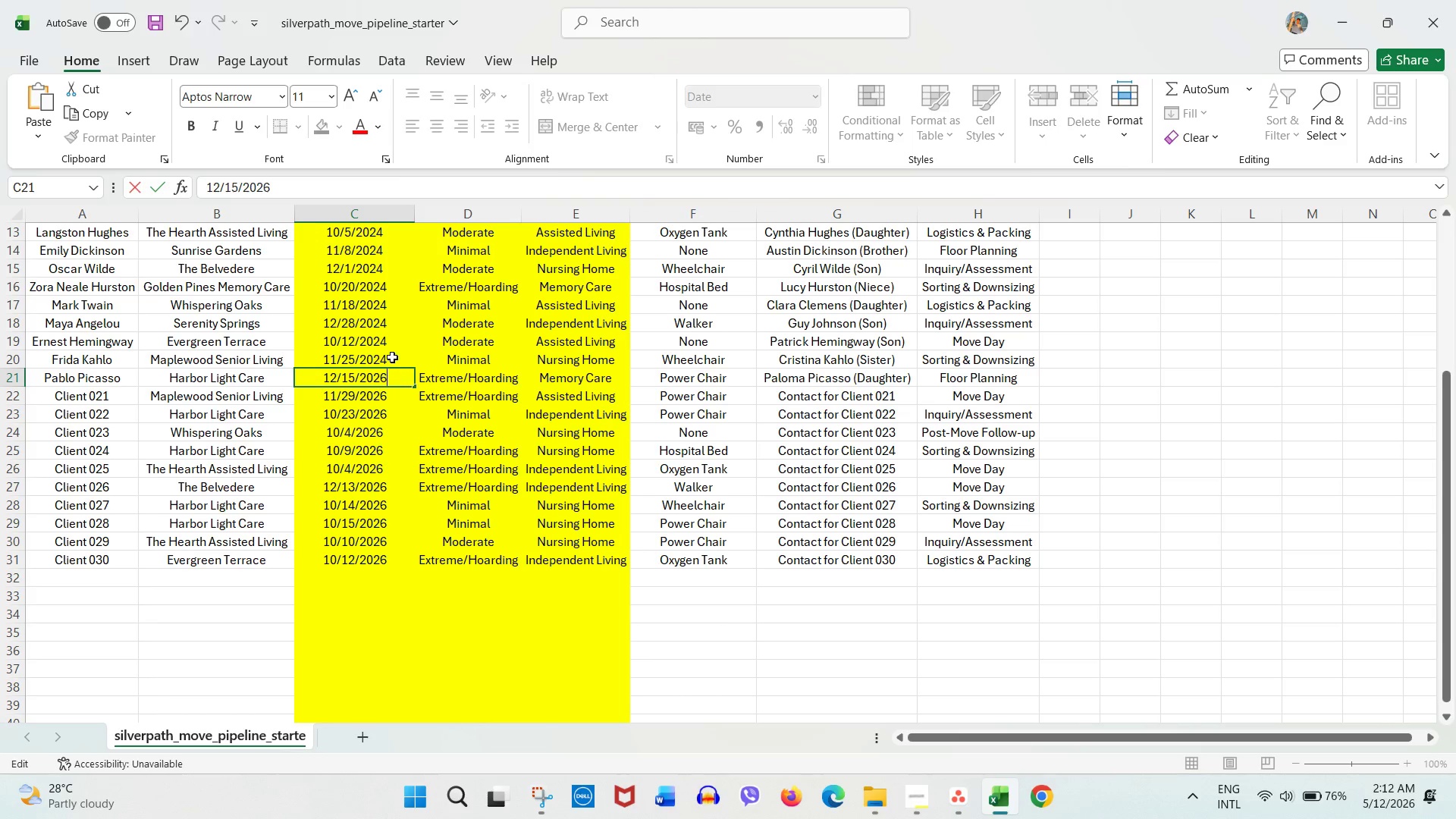 
key(Numpad6)
 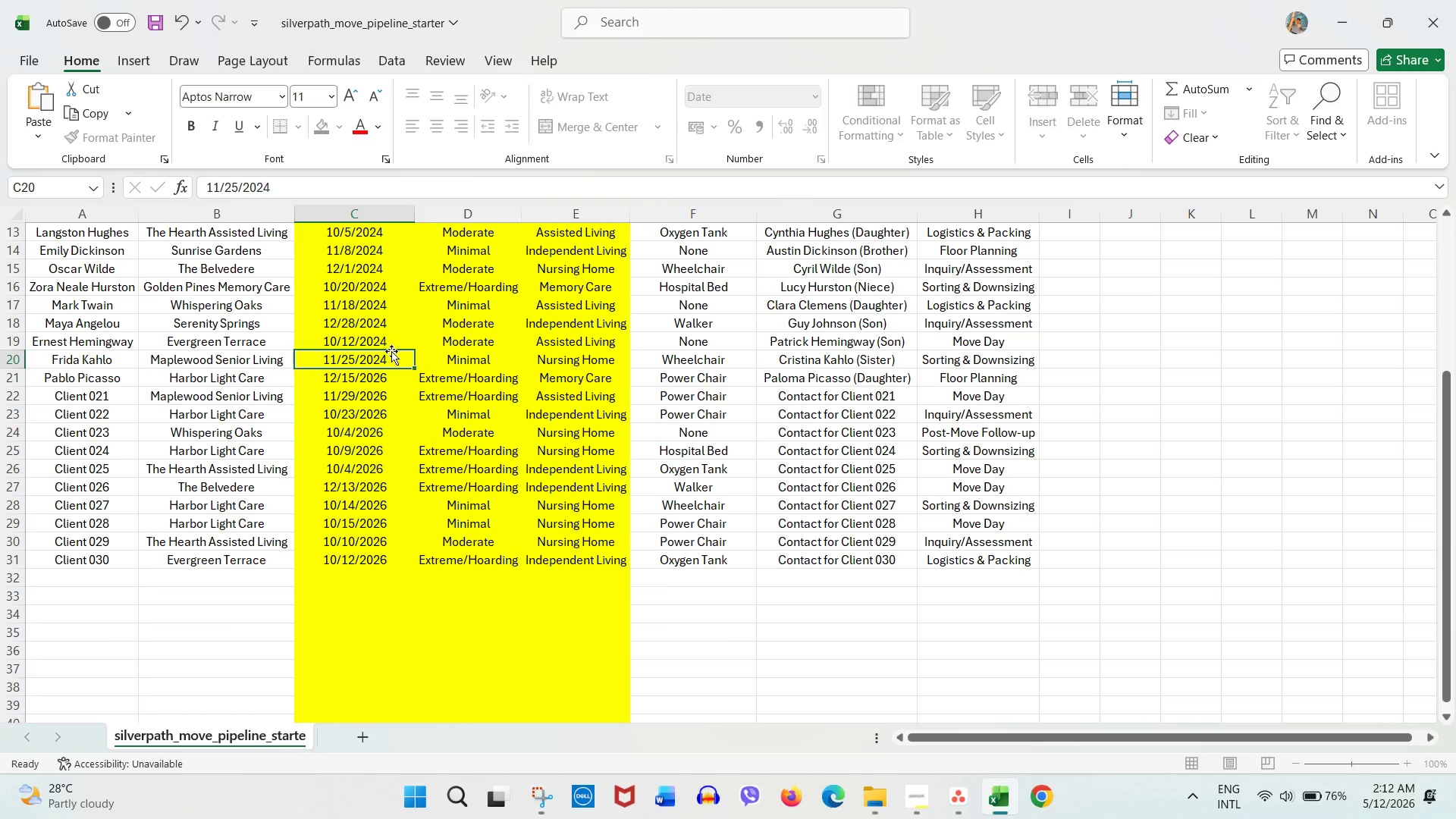 
double_click([391, 351])
 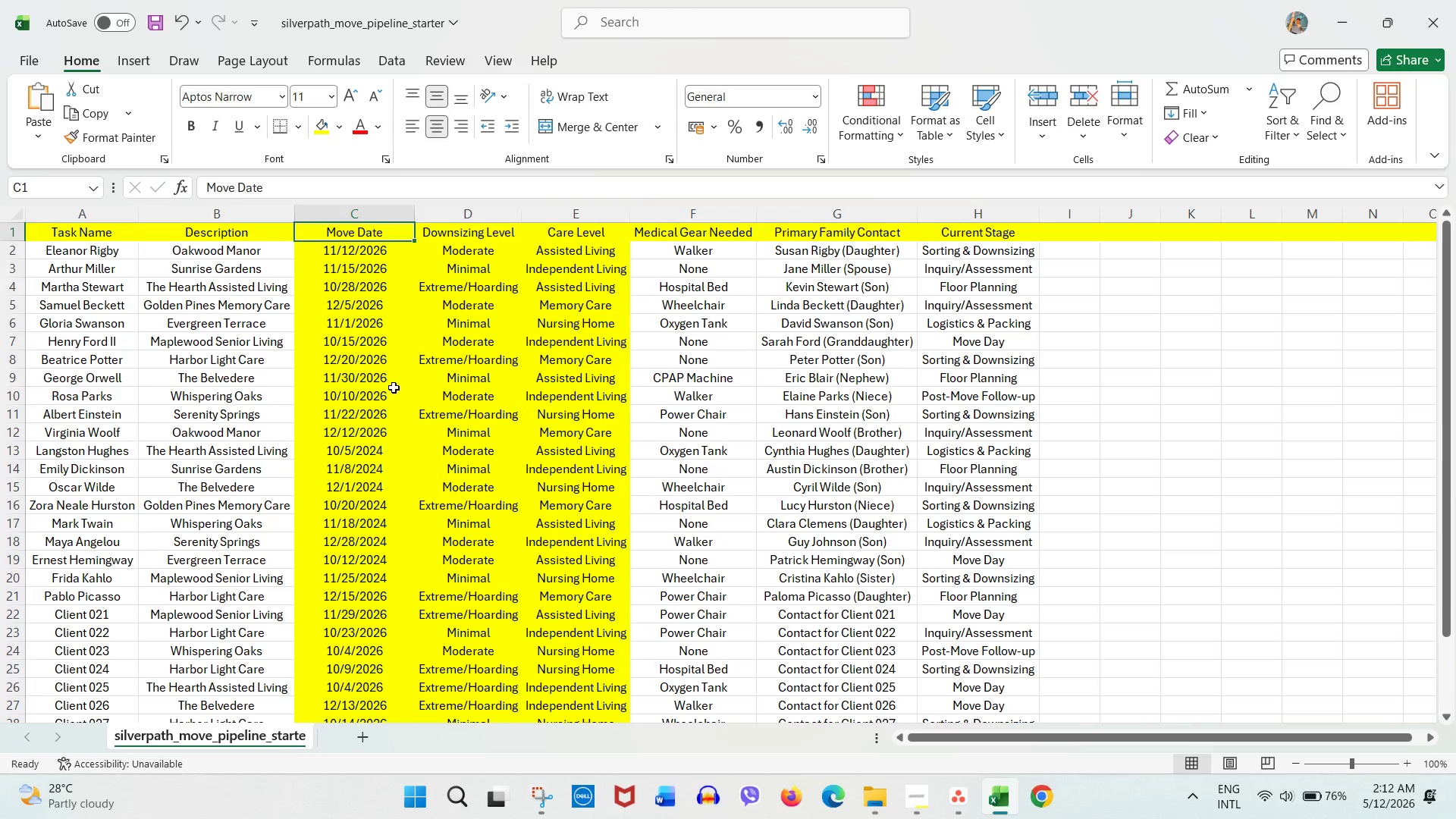 
left_click([394, 391])
 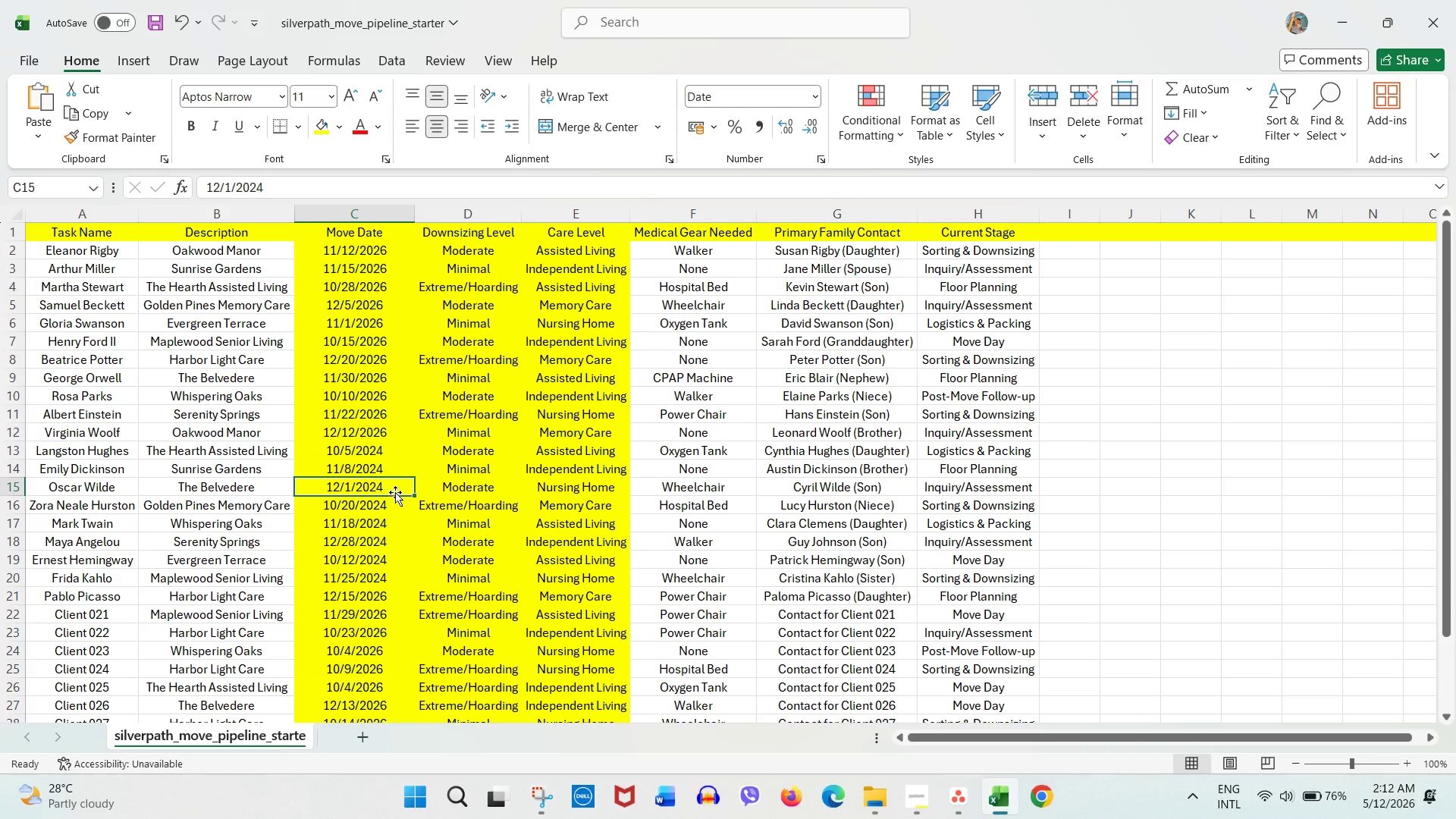 
double_click([397, 485])
 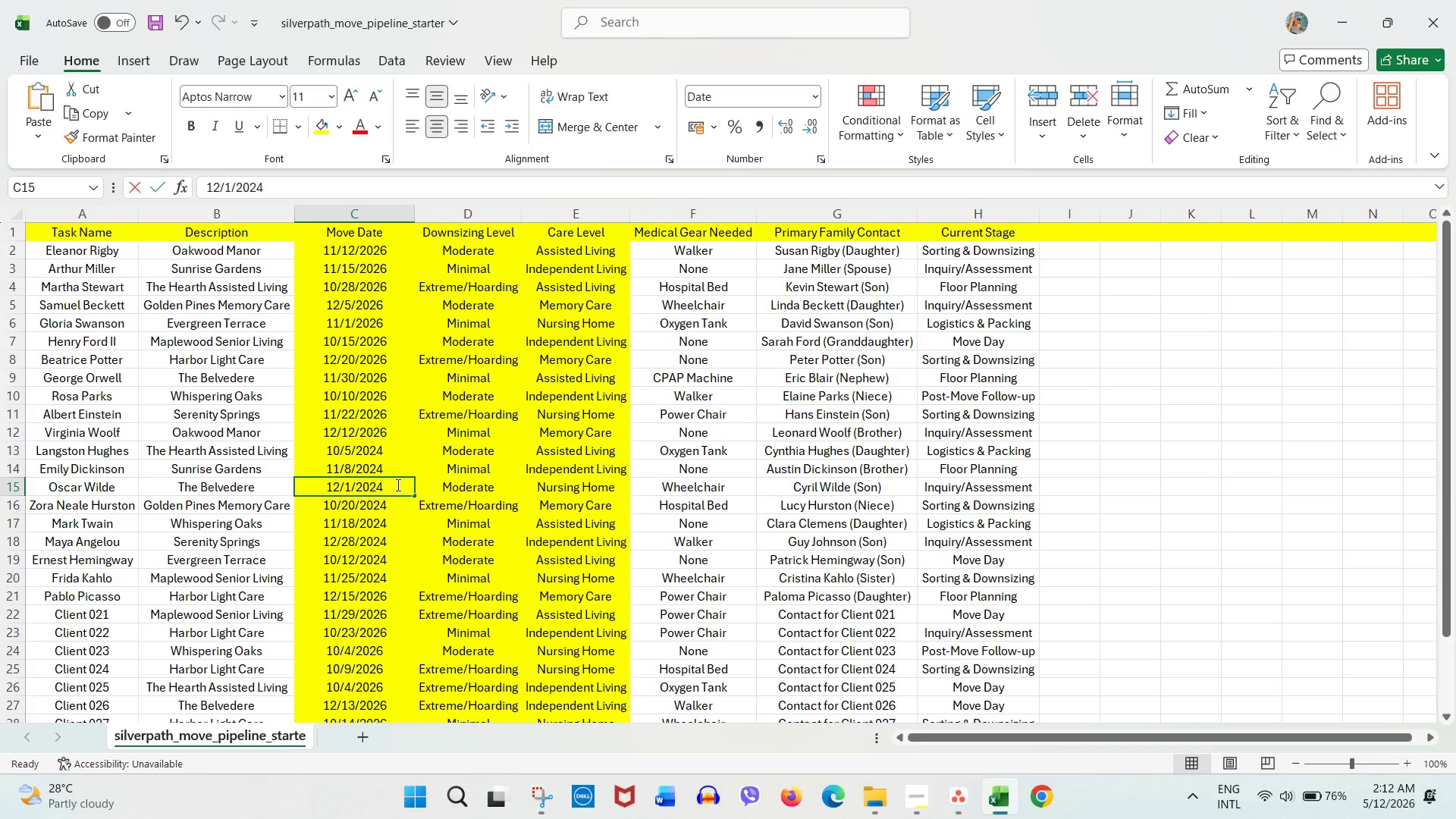 
triple_click([397, 485])
 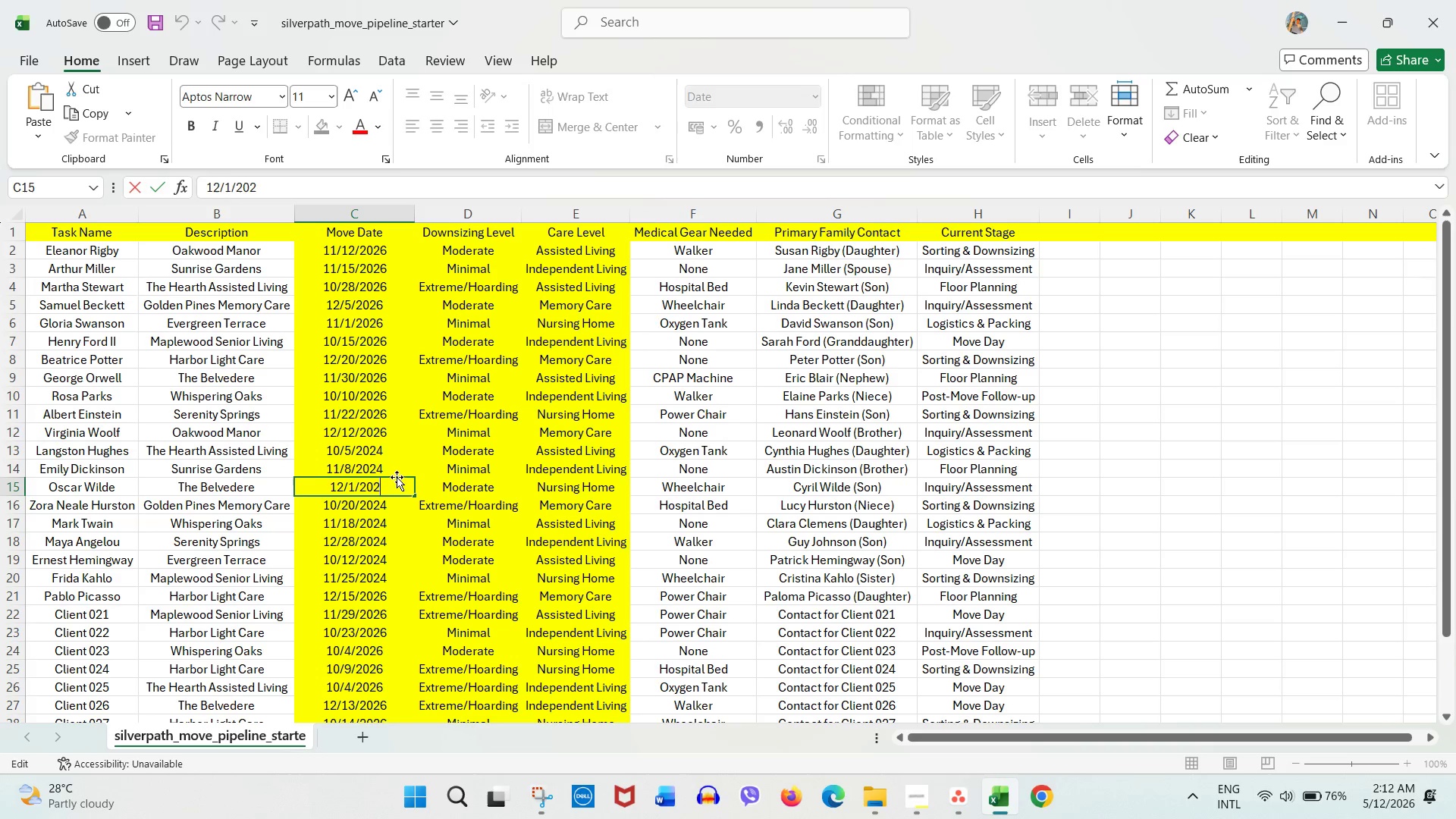 
key(Backspace)
 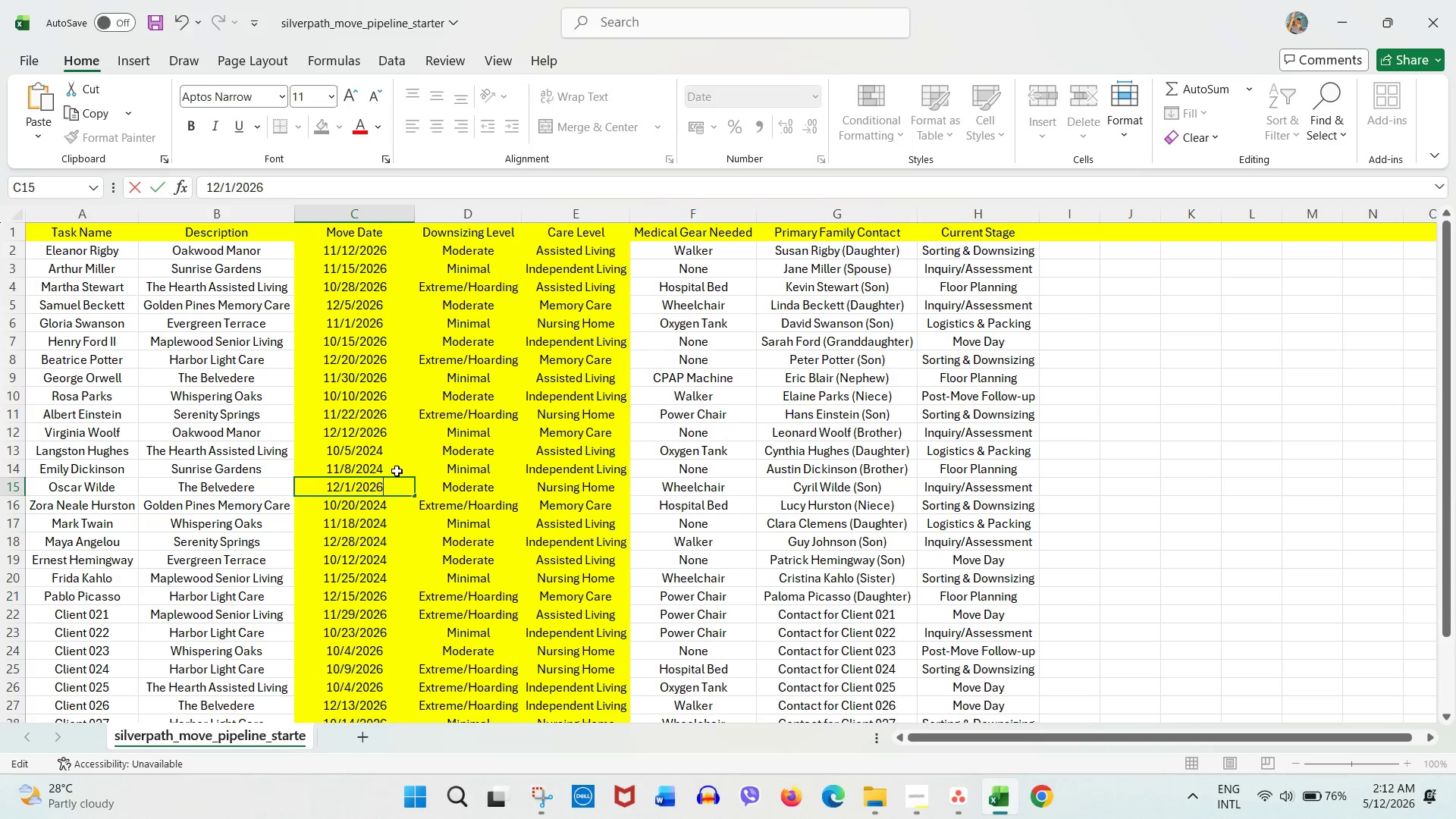 
key(Numpad6)
 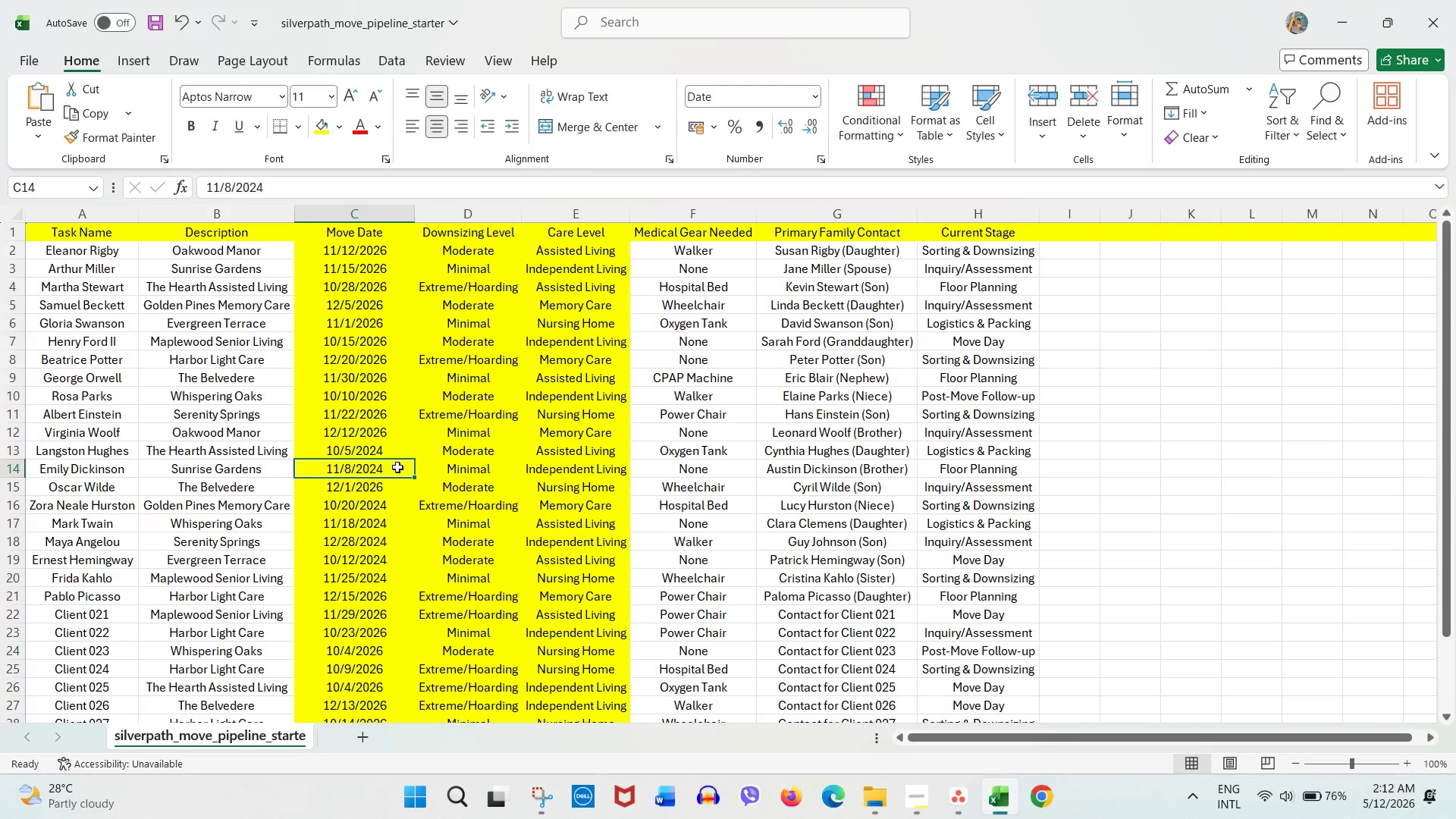 
double_click([397, 467])
 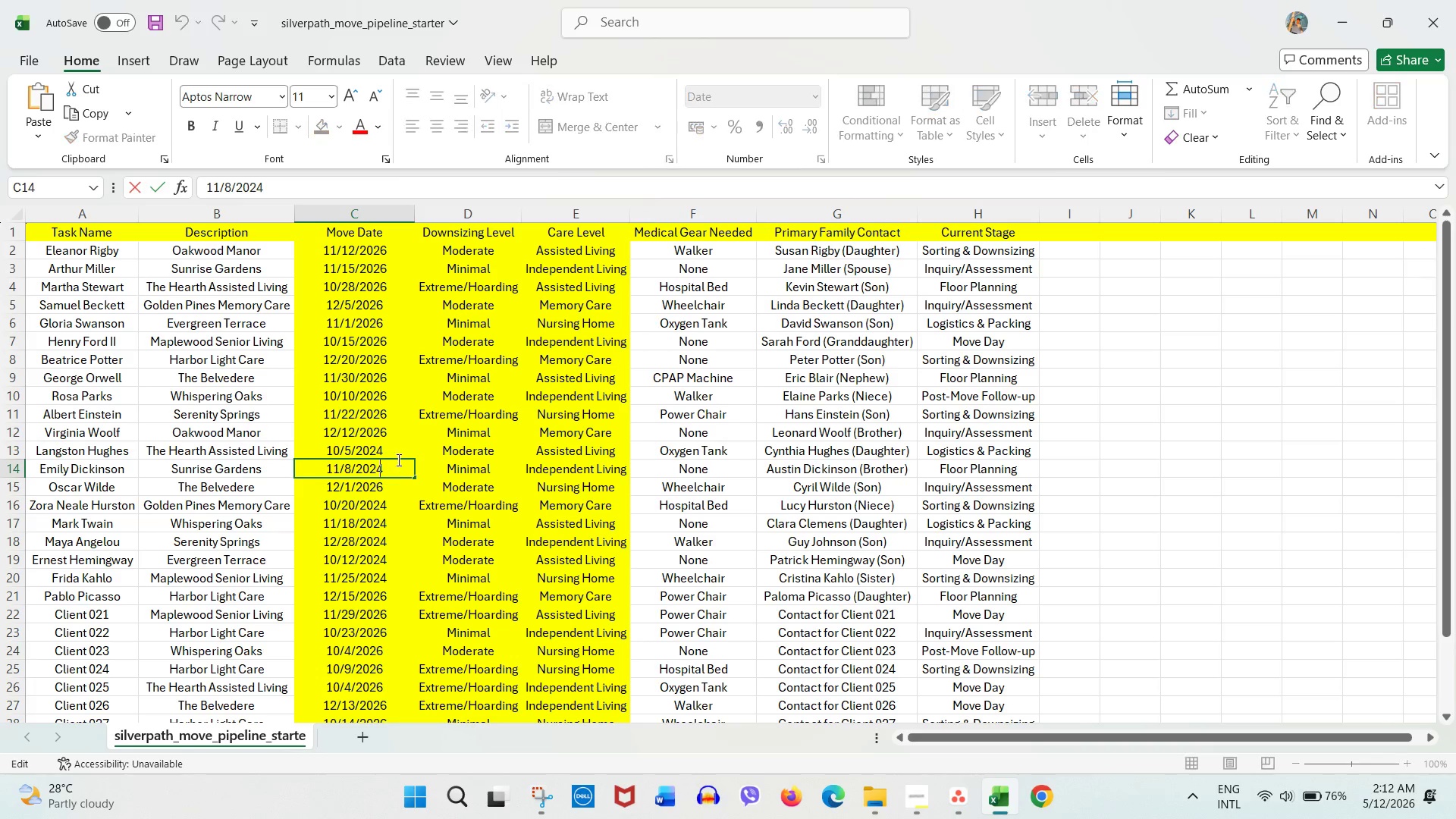 
key(Backspace)
 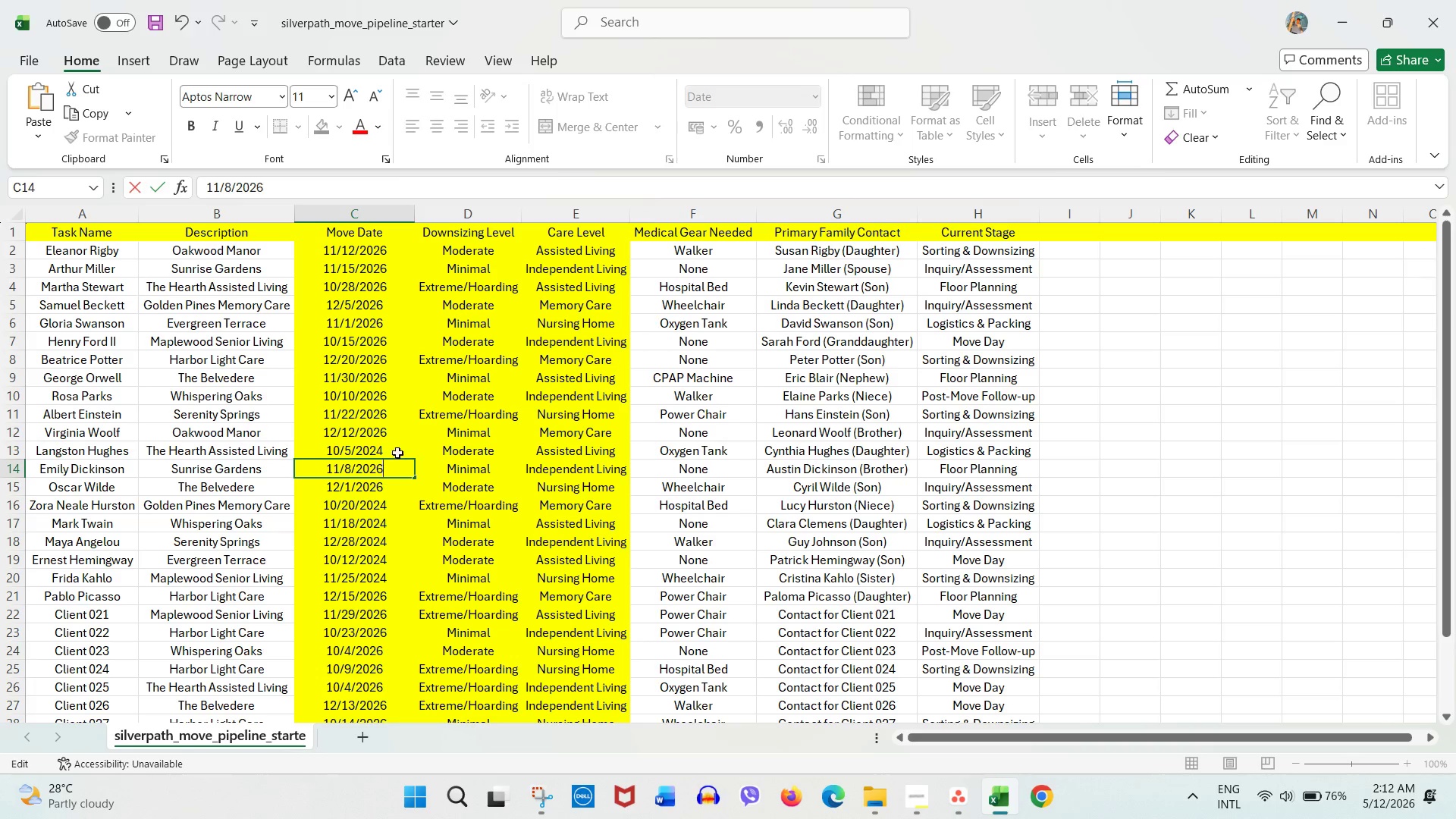 
key(Numpad6)
 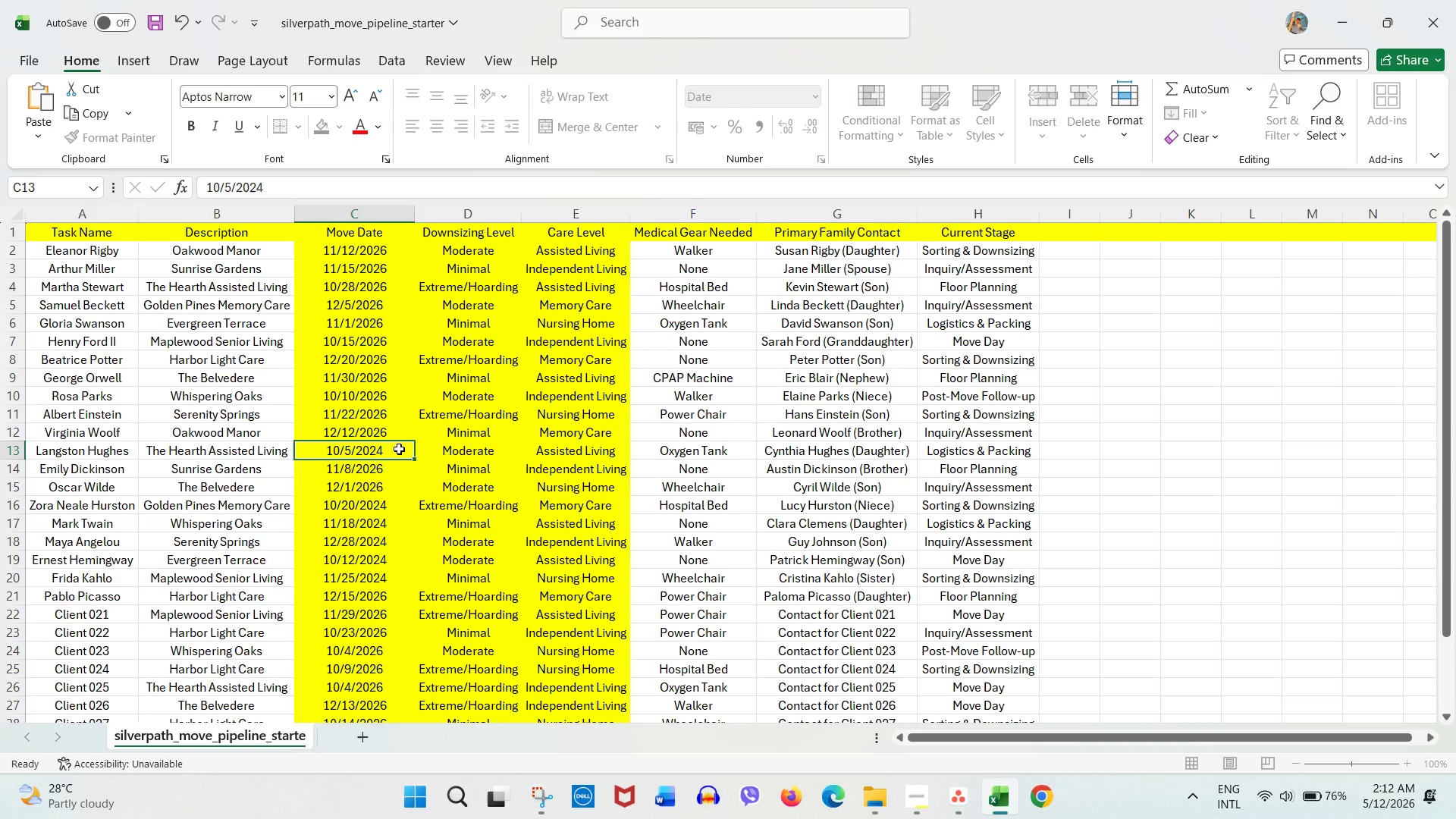 
double_click([399, 449])
 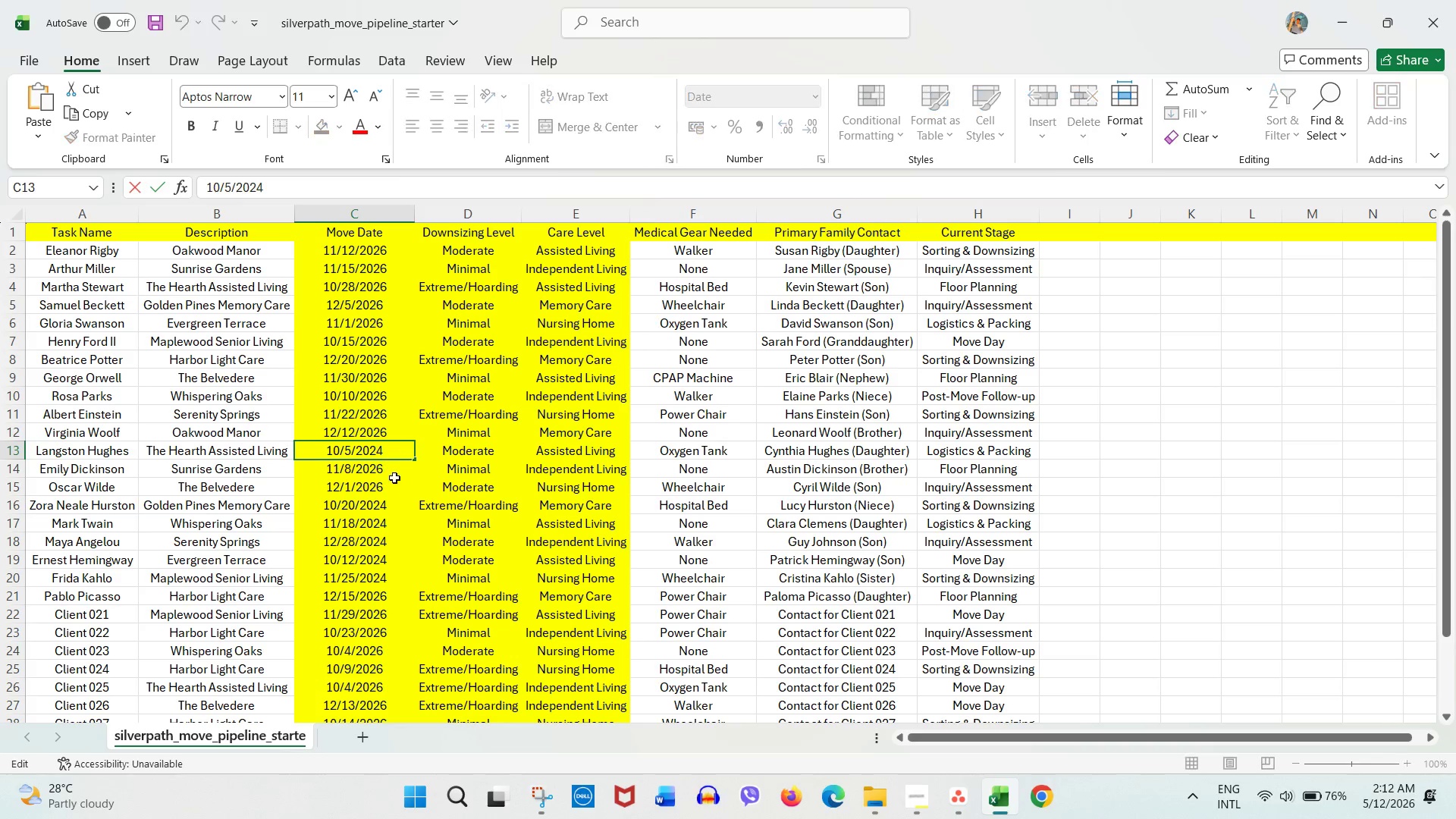 
key(Backspace)
 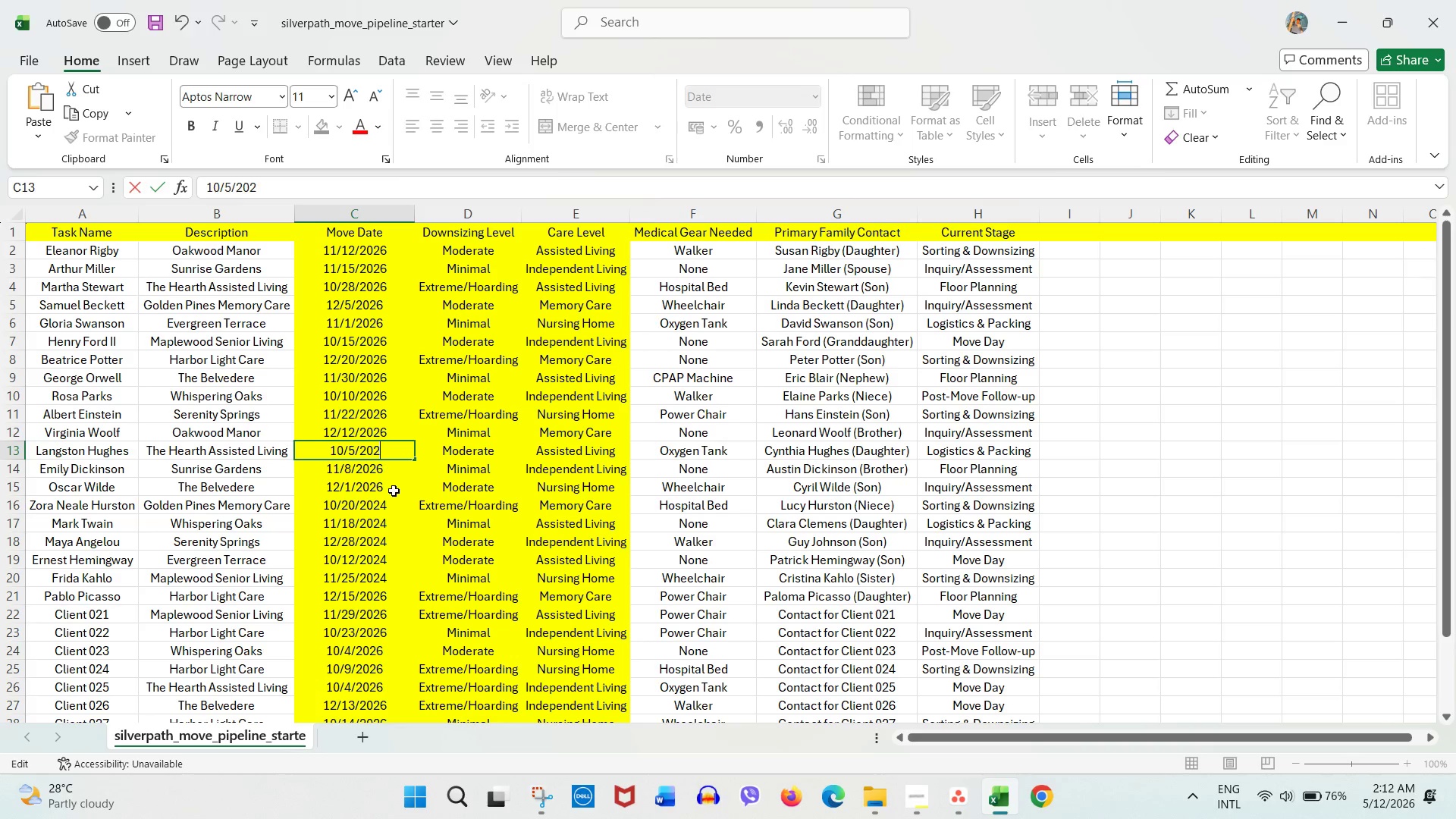 
key(Numpad6)
 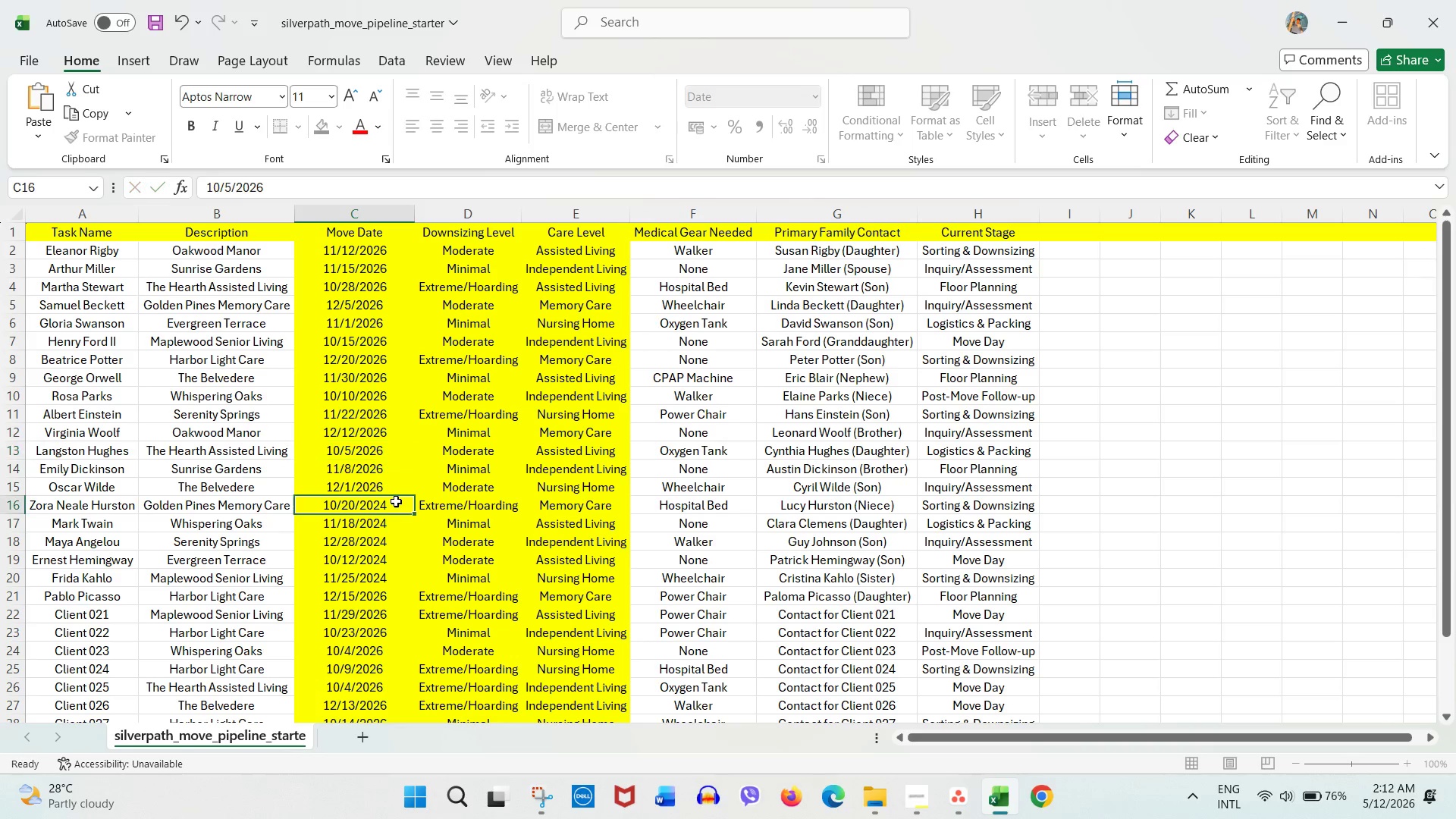 
double_click([396, 501])
 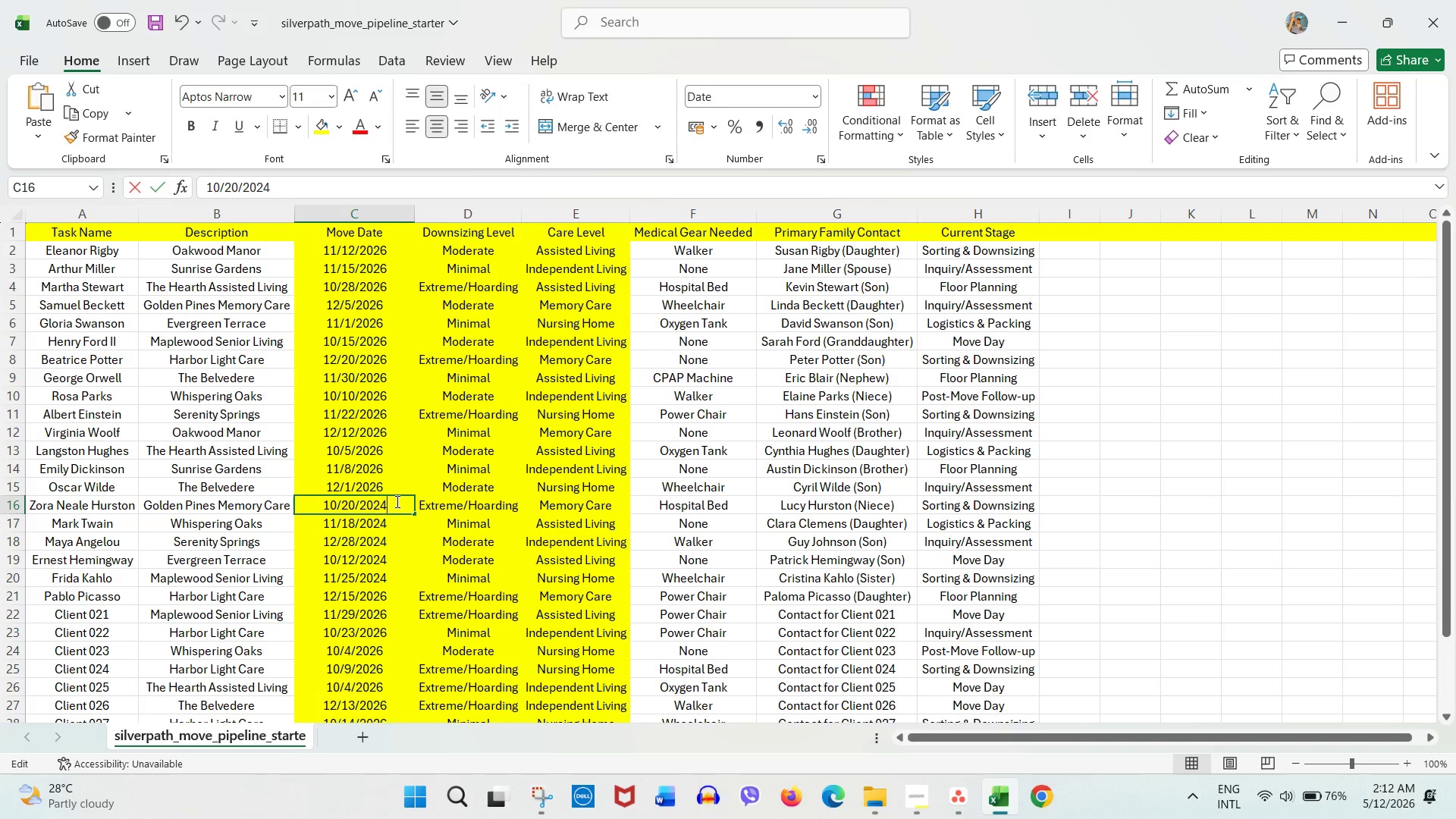 
key(Backspace)
 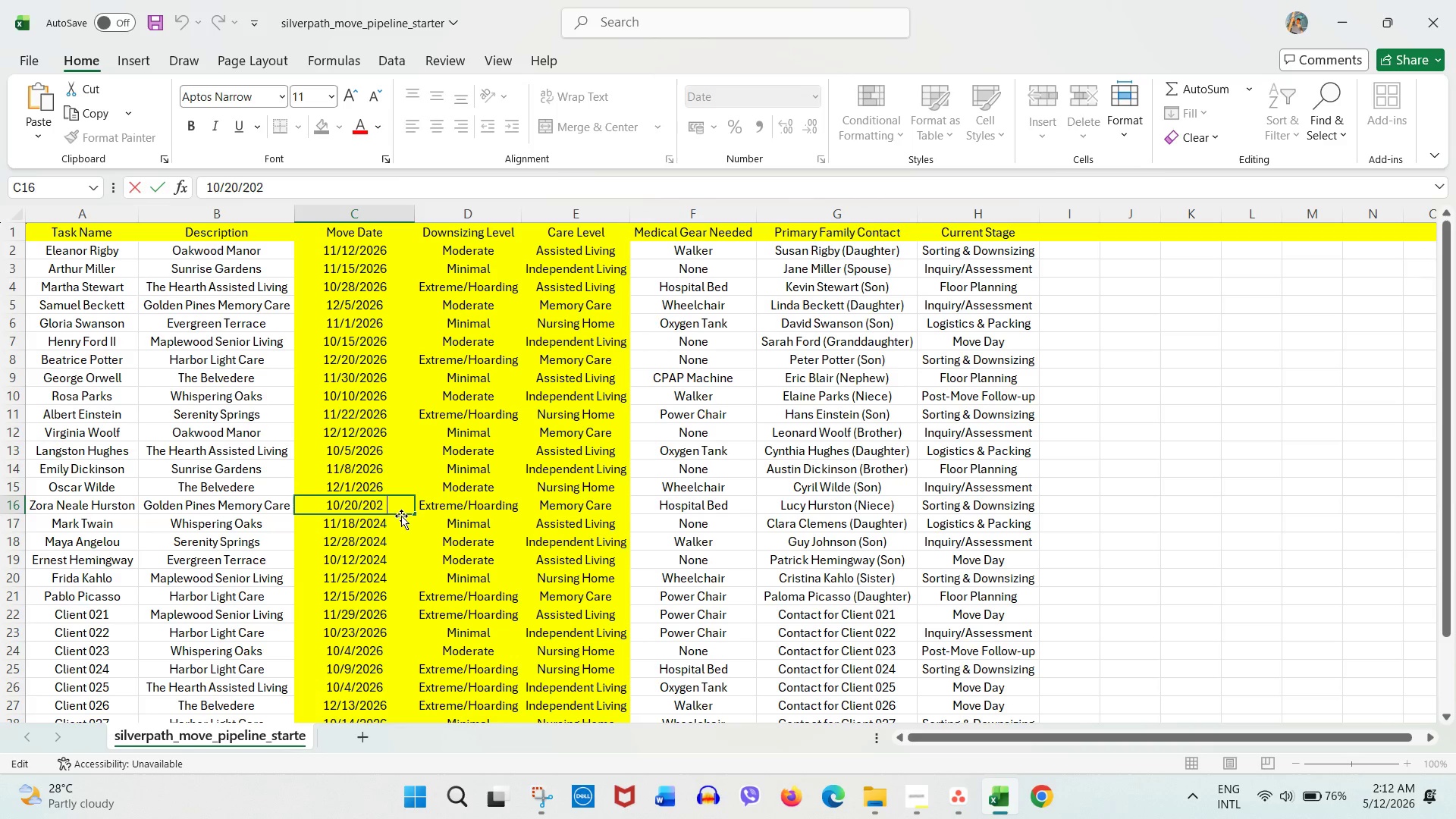 
key(Numpad6)
 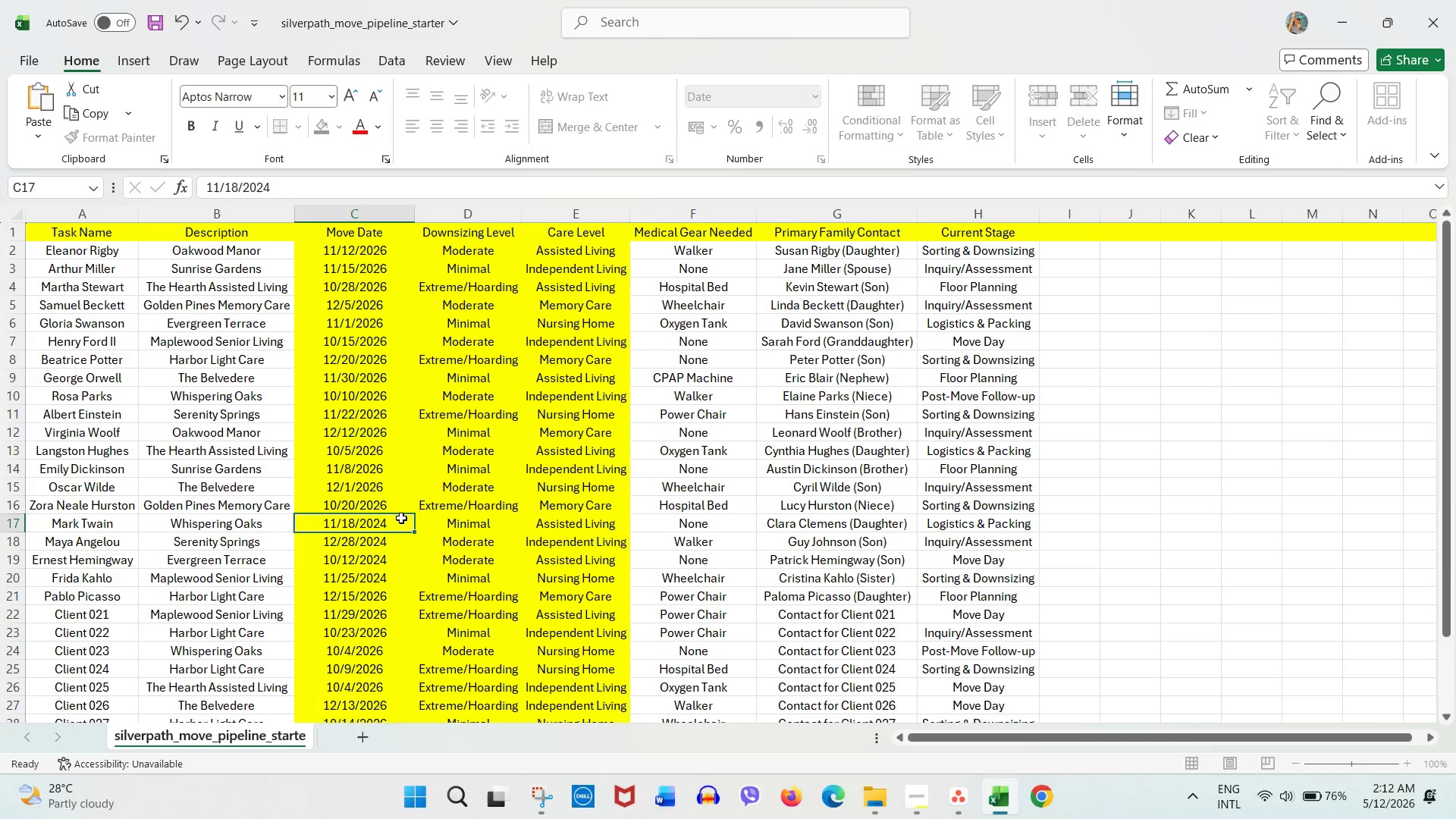 
double_click([401, 518])
 